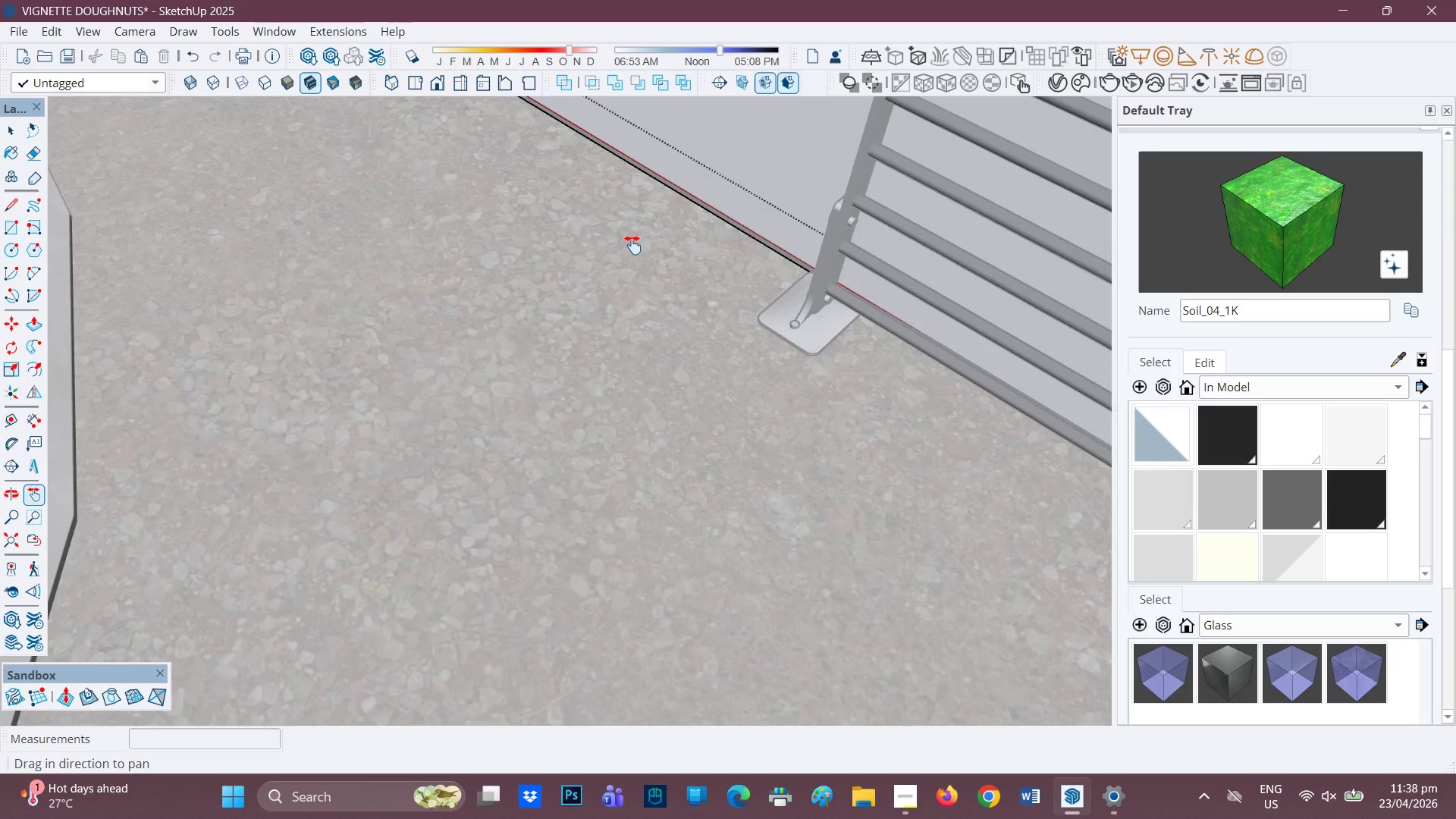 
scroll: coordinate [262, 297], scroll_direction: down, amount: 4.0
 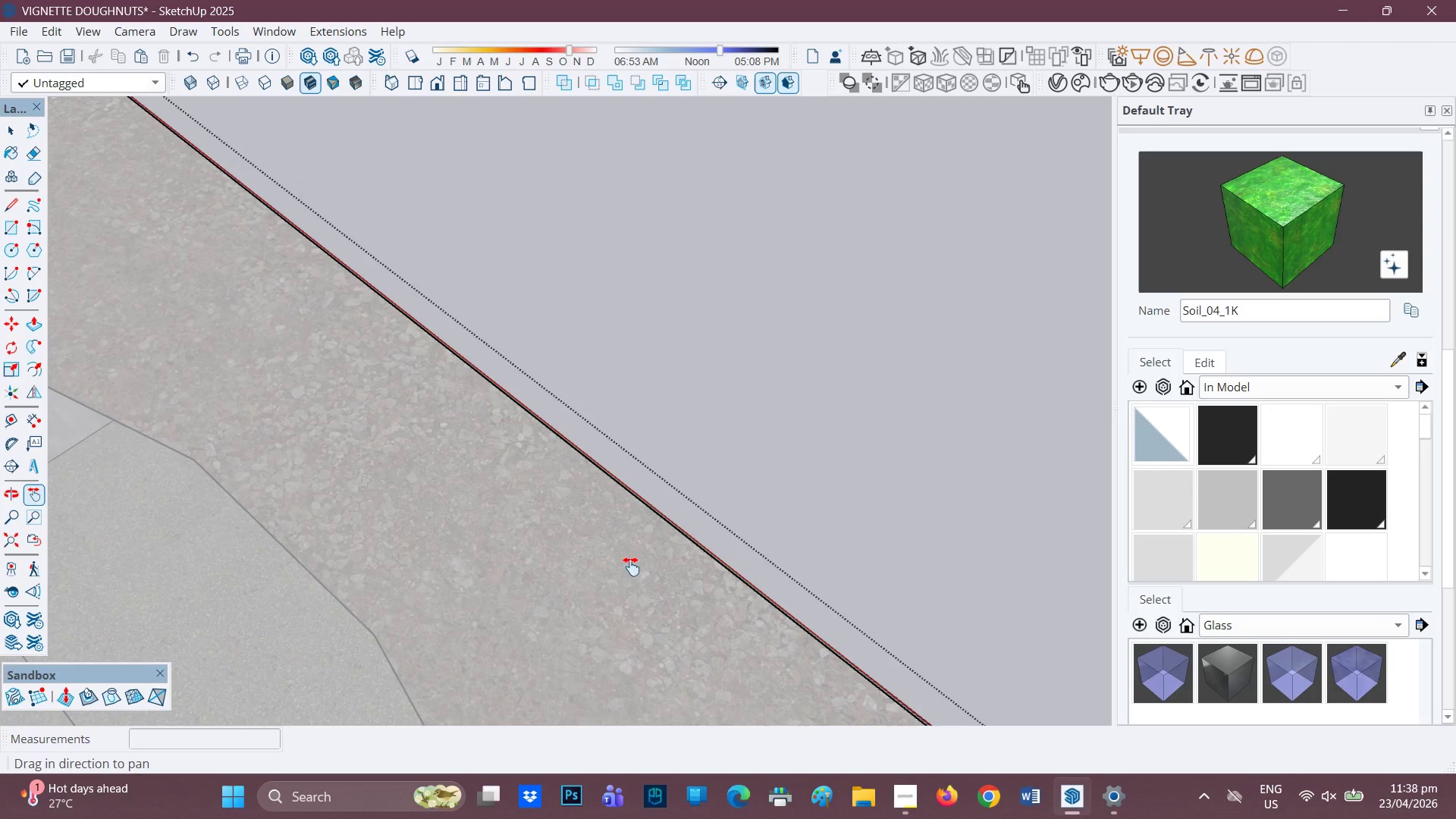 
left_click_drag(start_coordinate=[629, 246], to_coordinate=[189, 0])
 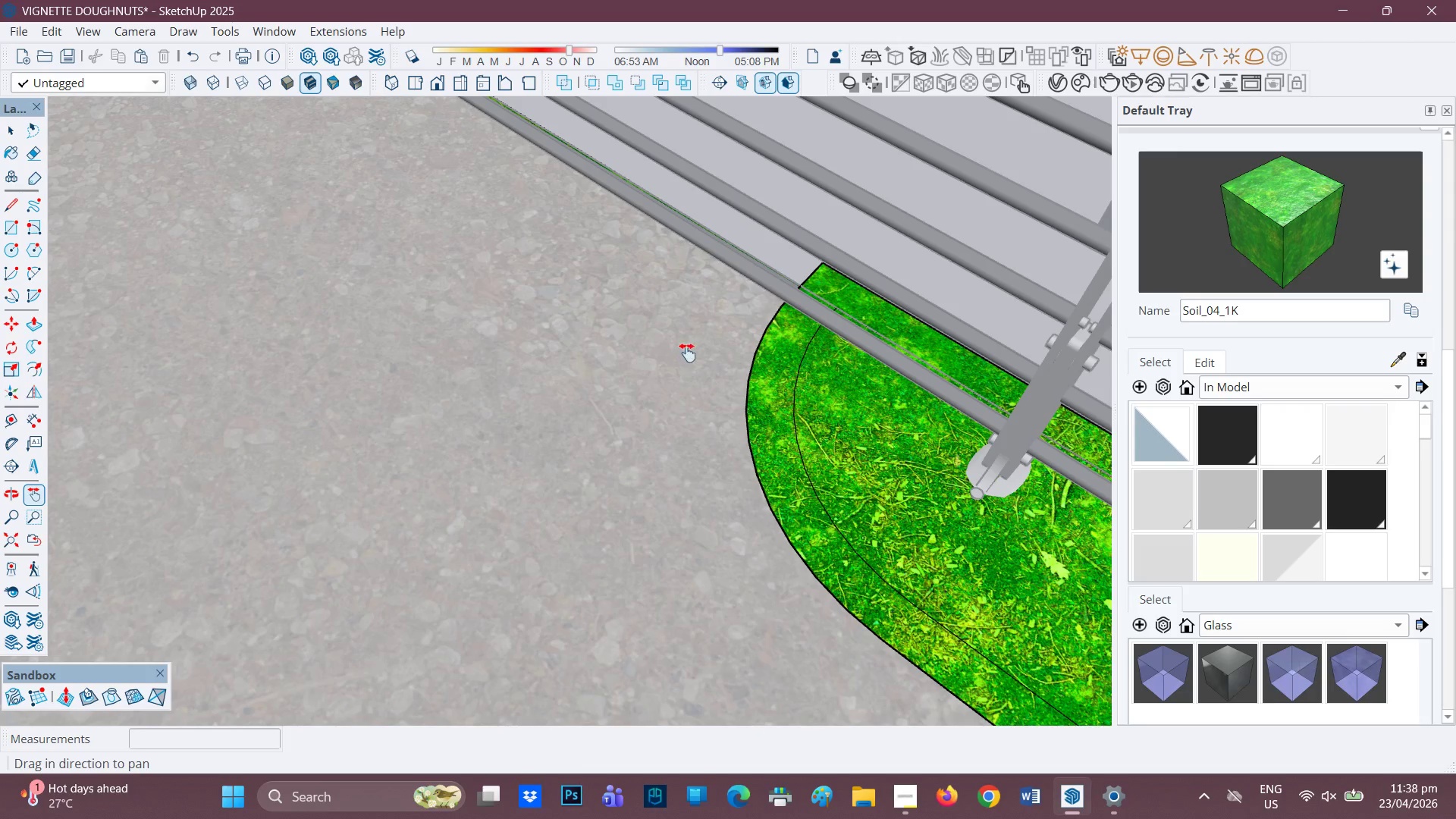 
scroll: coordinate [711, 362], scroll_direction: up, amount: 3.0
 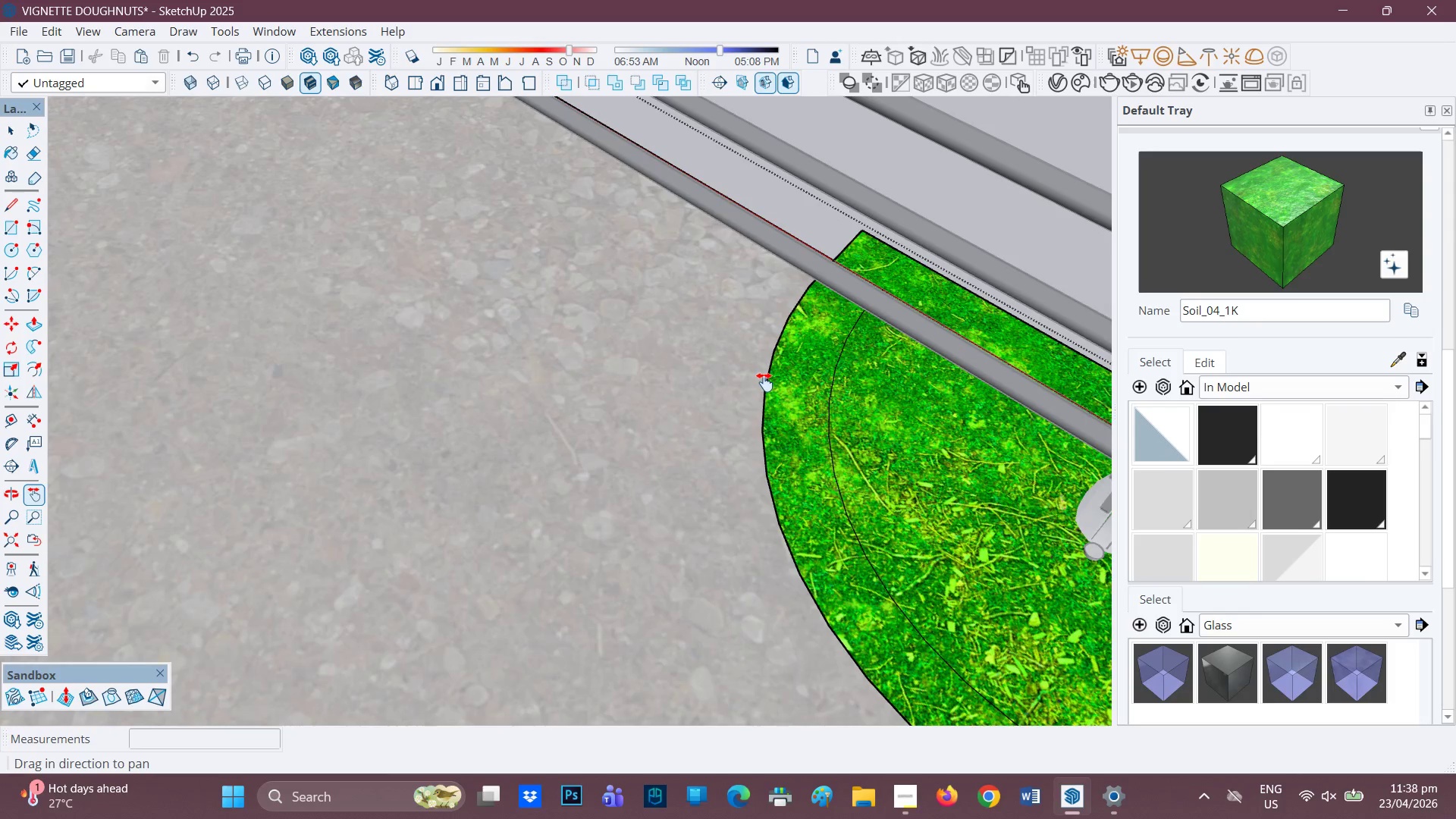 
key(L)
 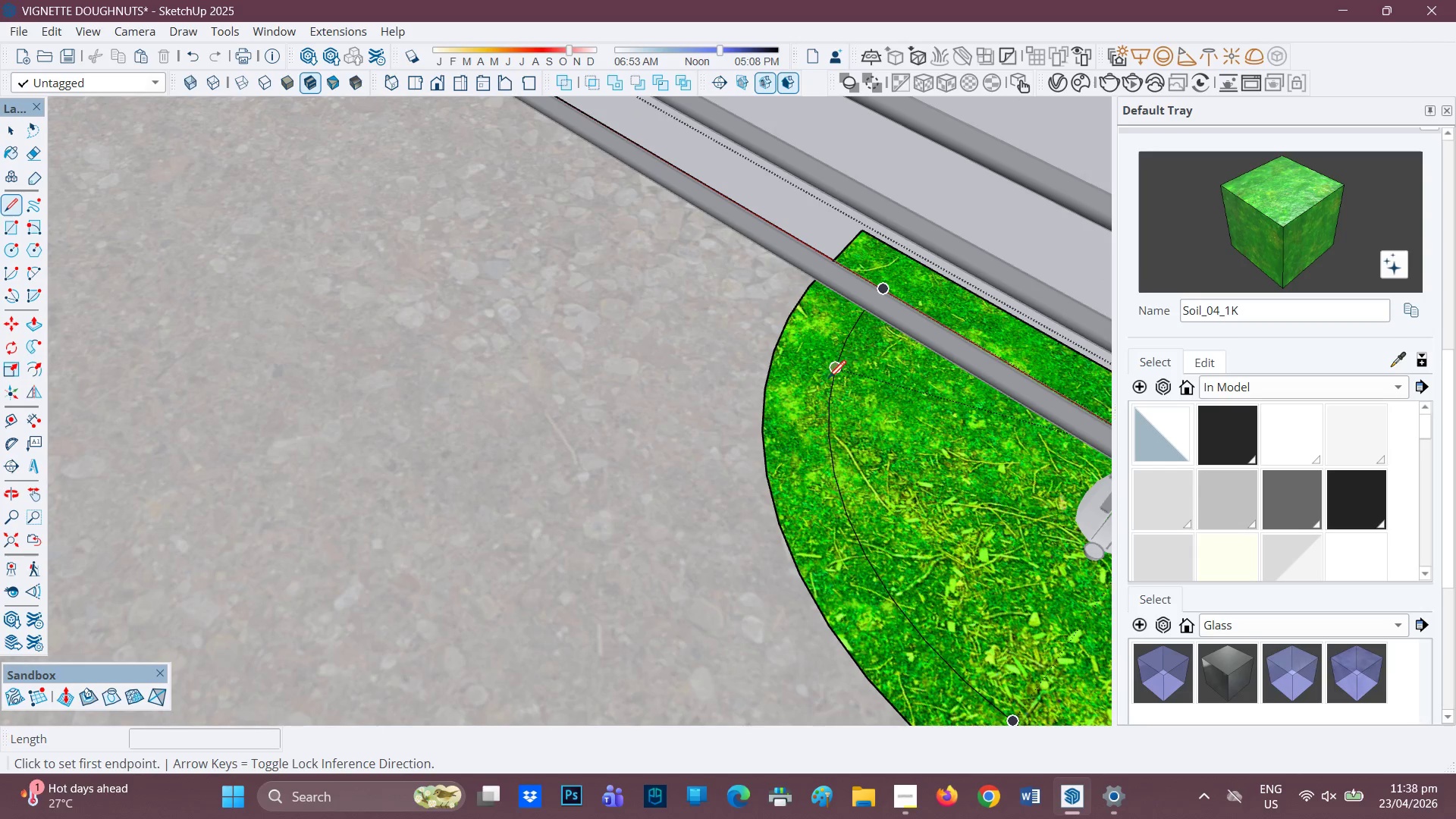 
left_click_drag(start_coordinate=[830, 384], to_coordinate=[827, 378])
 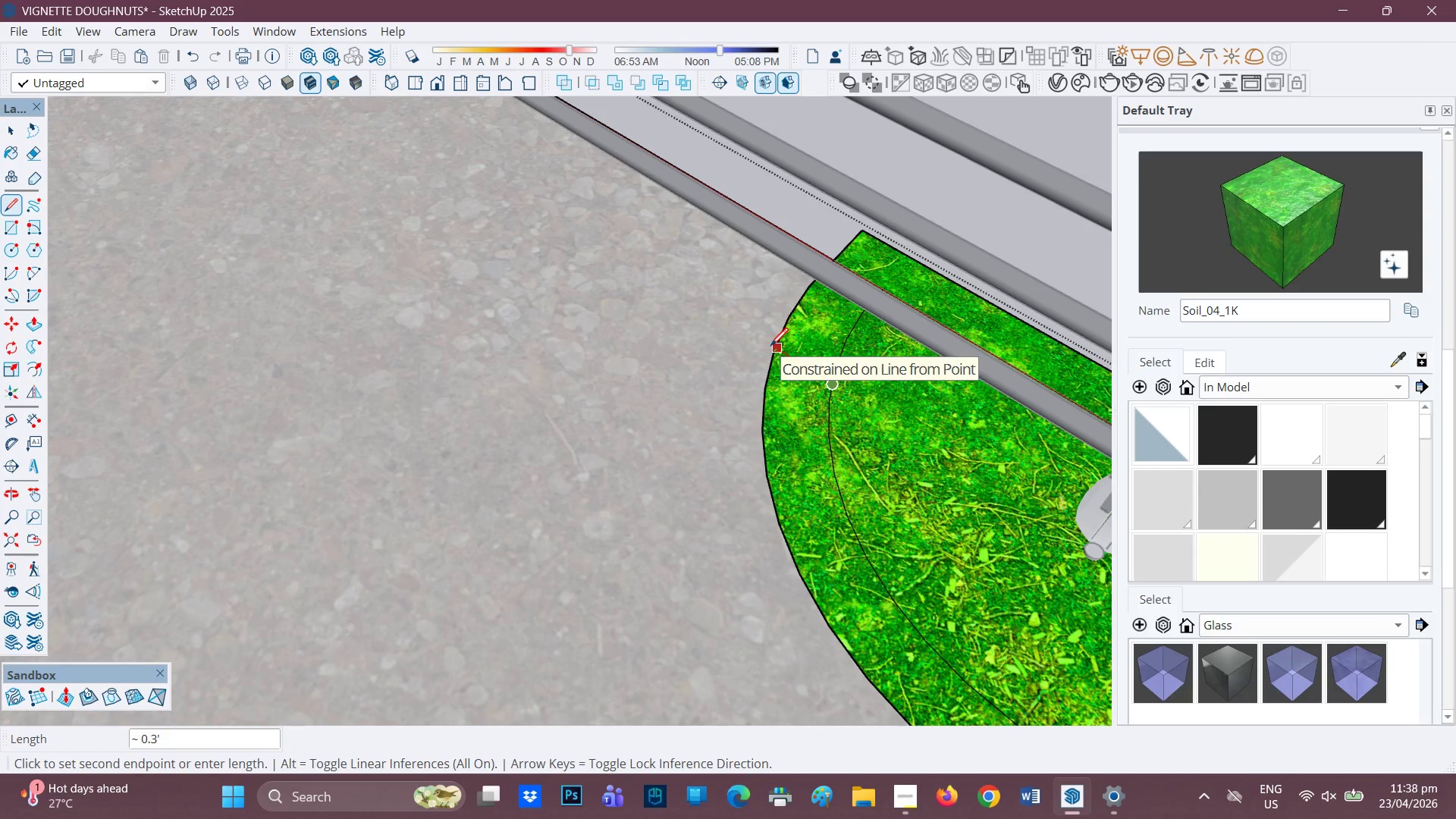 
left_click([770, 344])
 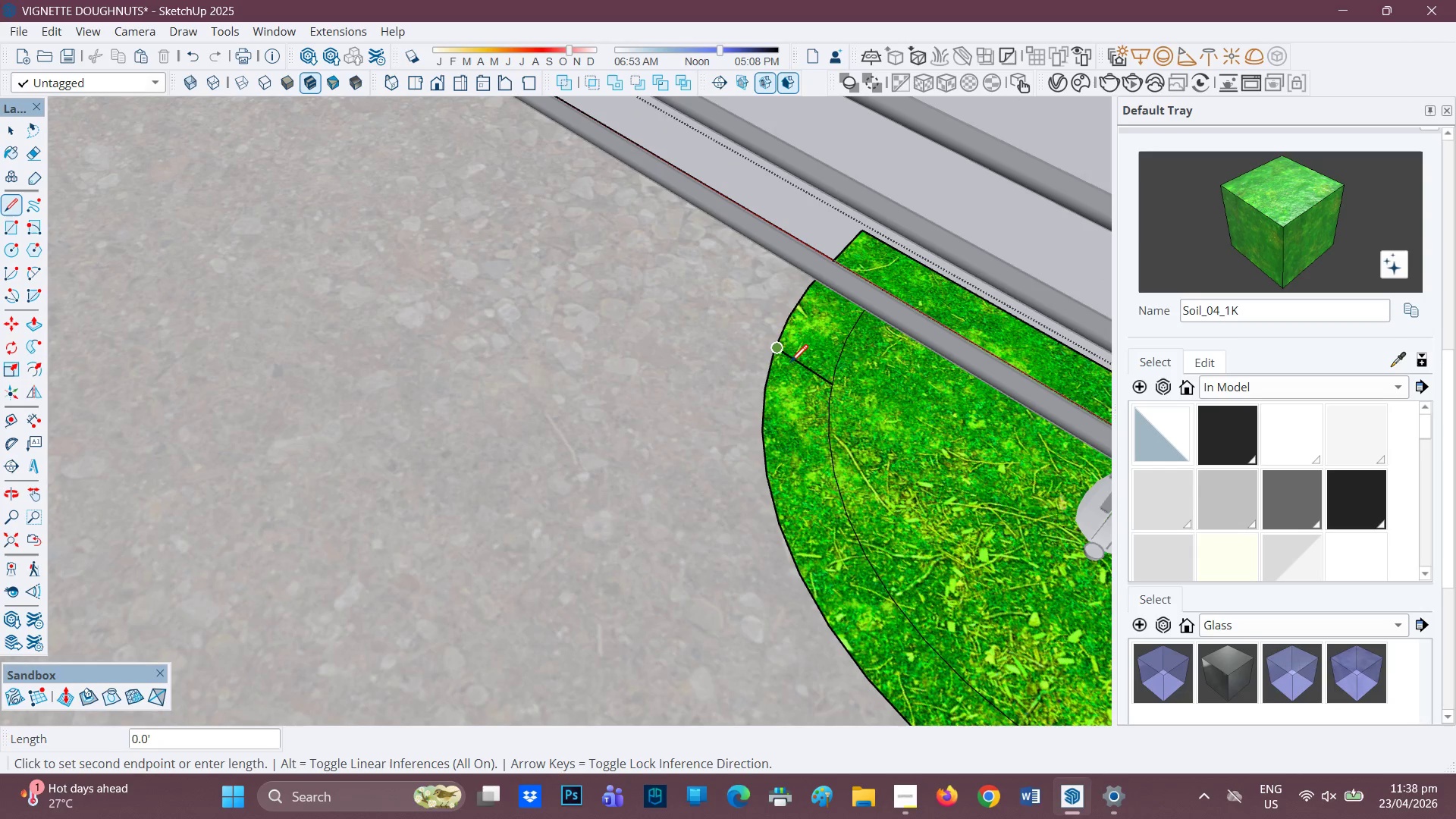 
key(Space)
 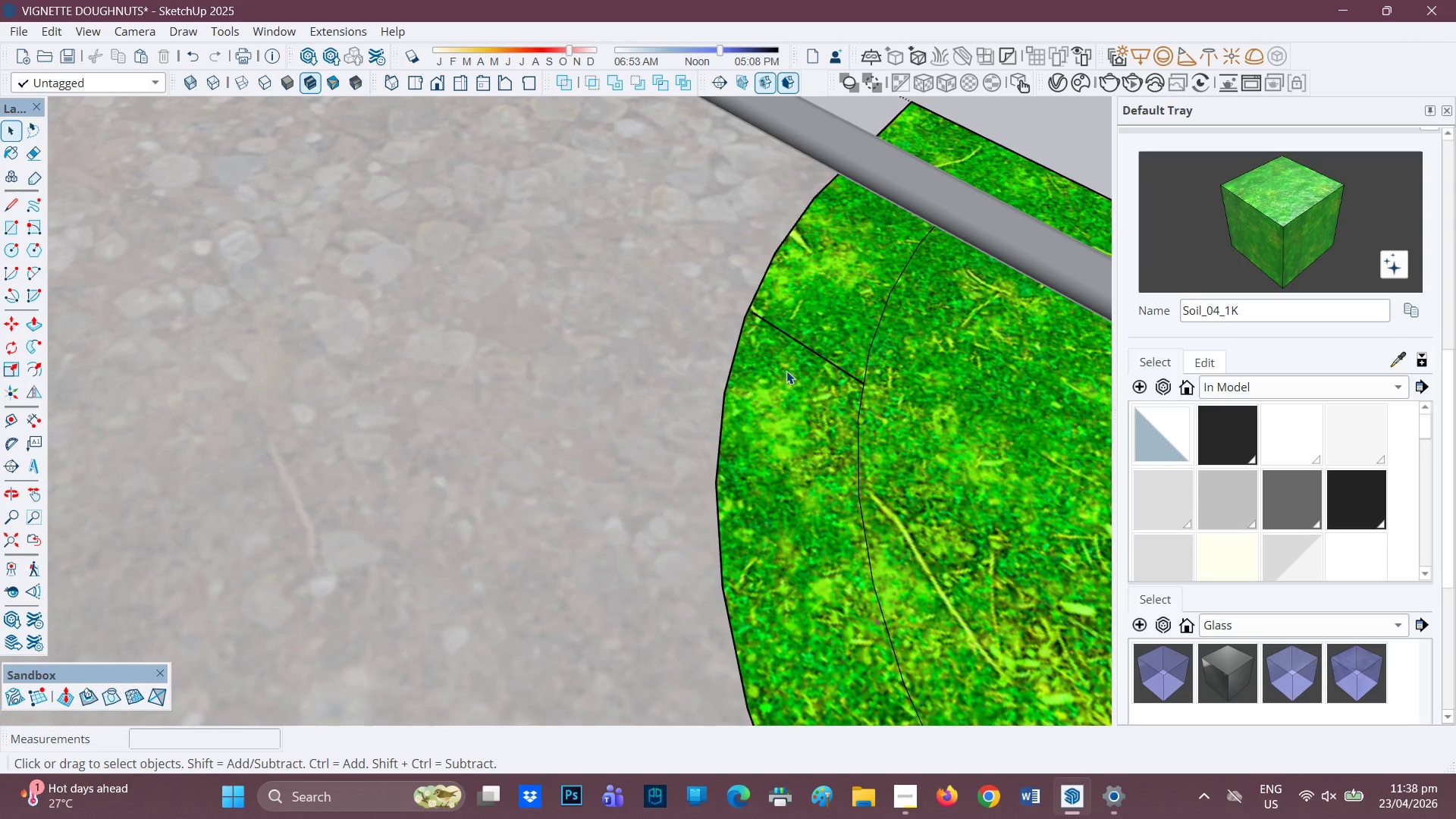 
scroll: coordinate [786, 373], scroll_direction: up, amount: 10.0
 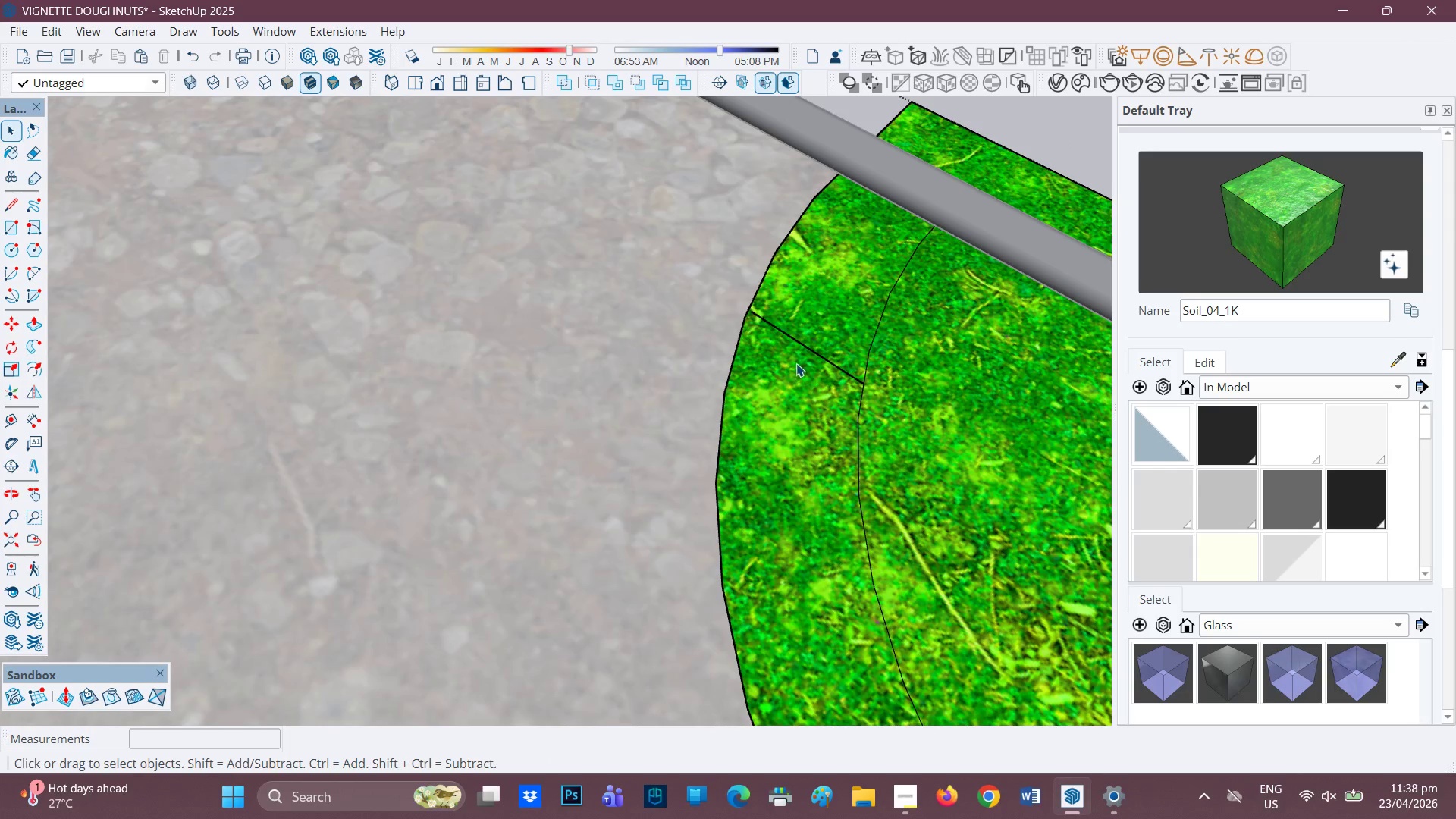 
scroll: coordinate [952, 381], scroll_direction: down, amount: 20.0
 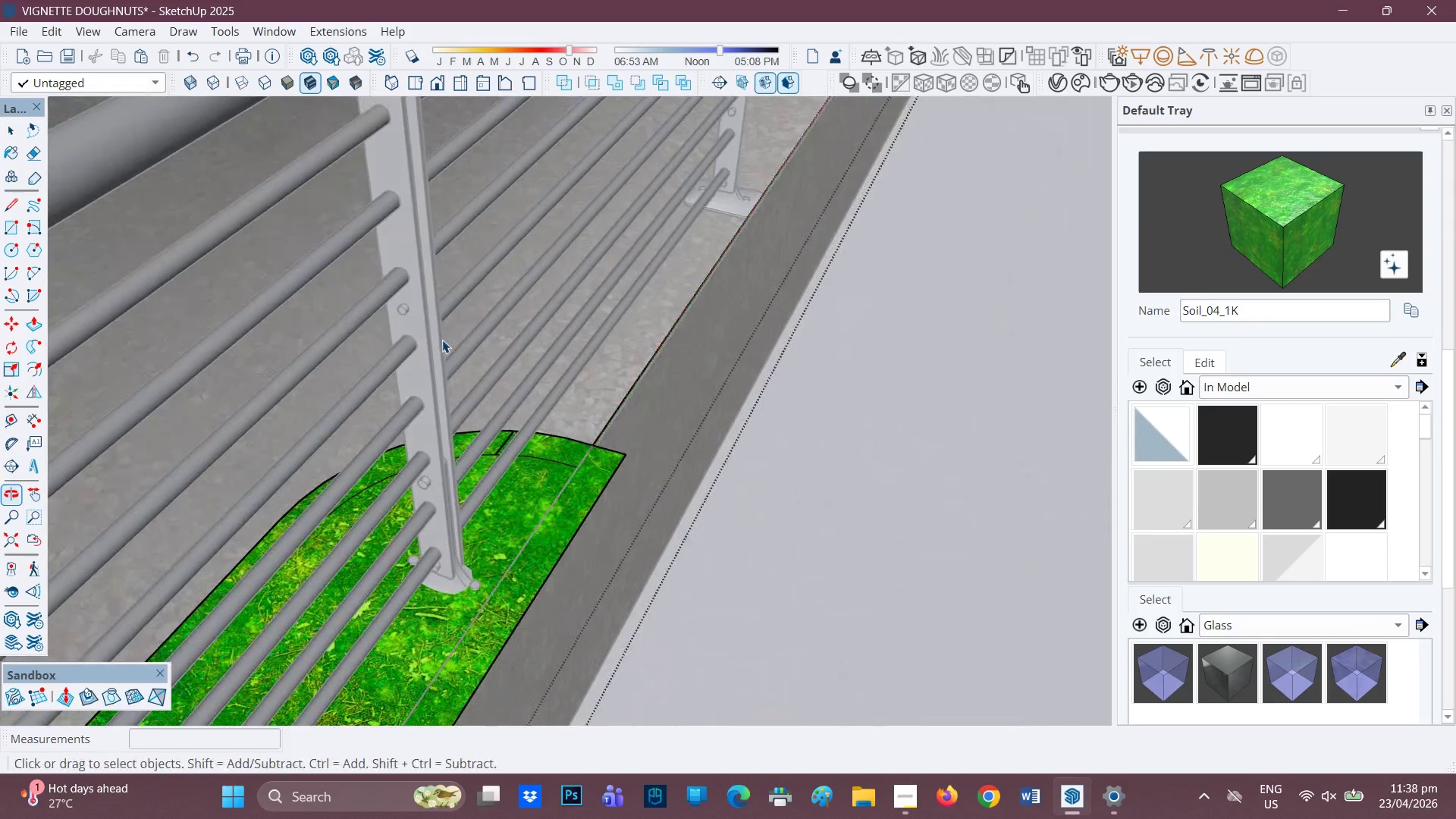 
key(E)
 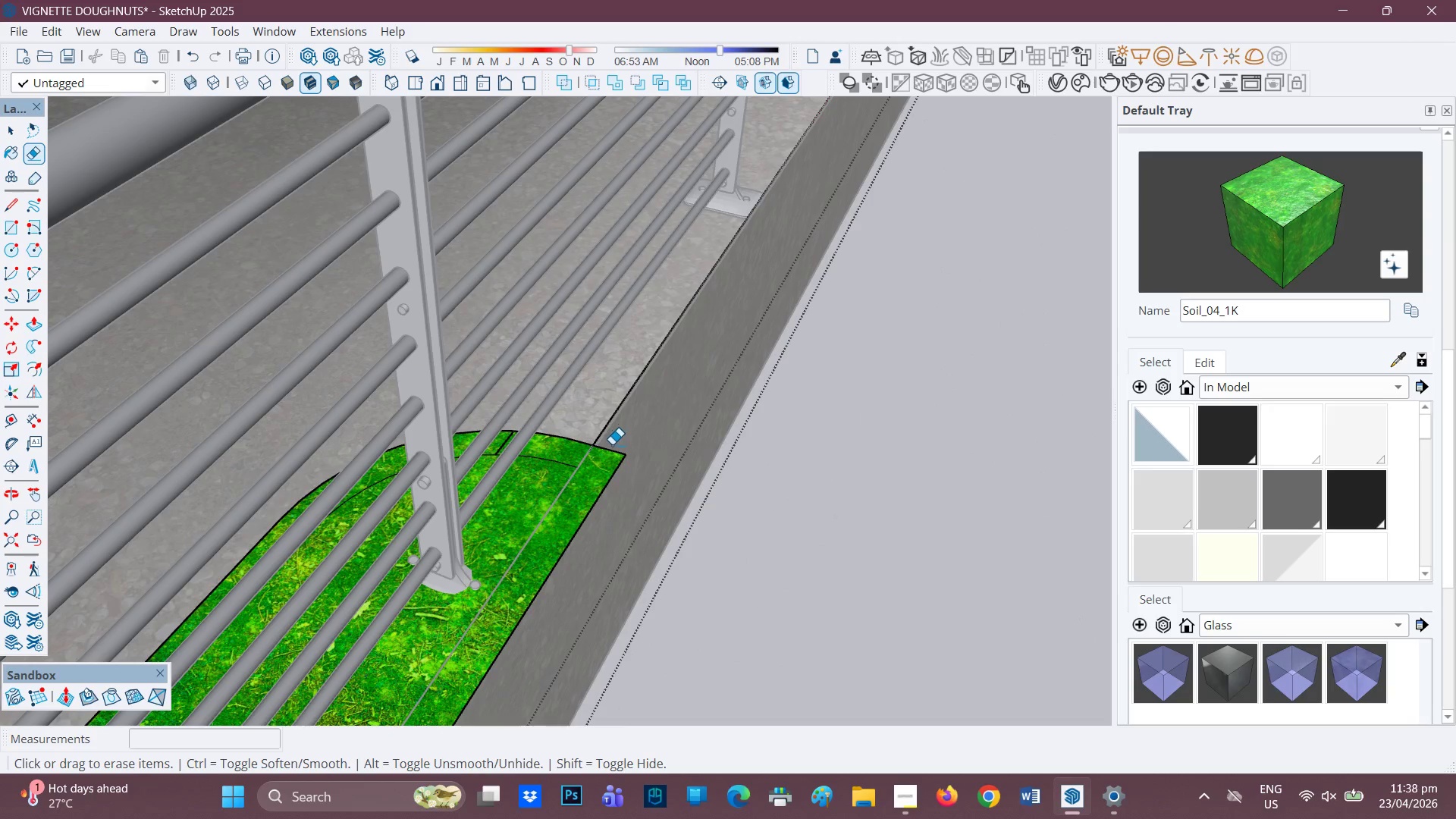 
left_click_drag(start_coordinate=[615, 445], to_coordinate=[617, 474])
 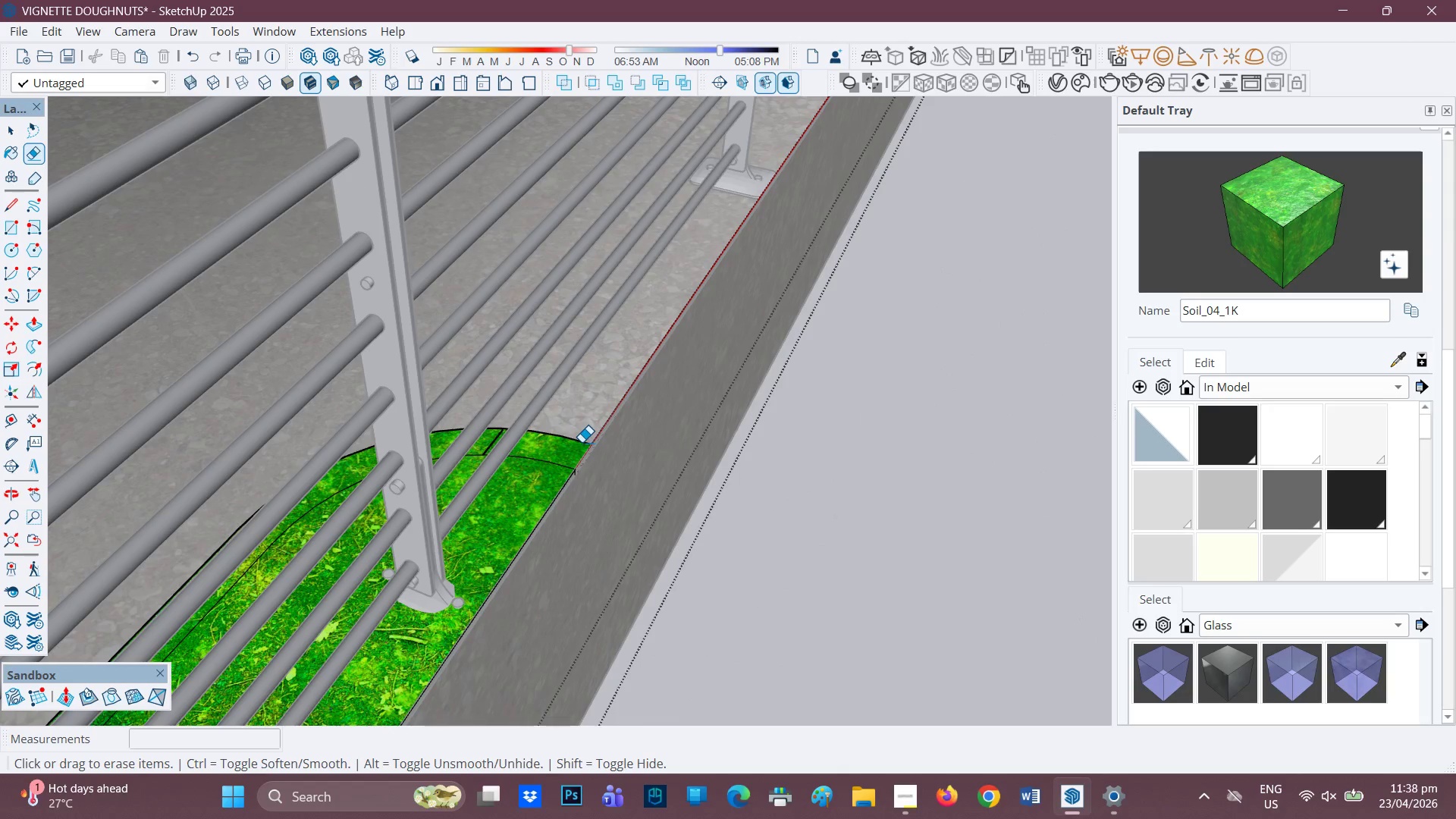 
scroll: coordinate [582, 440], scroll_direction: up, amount: 4.0
 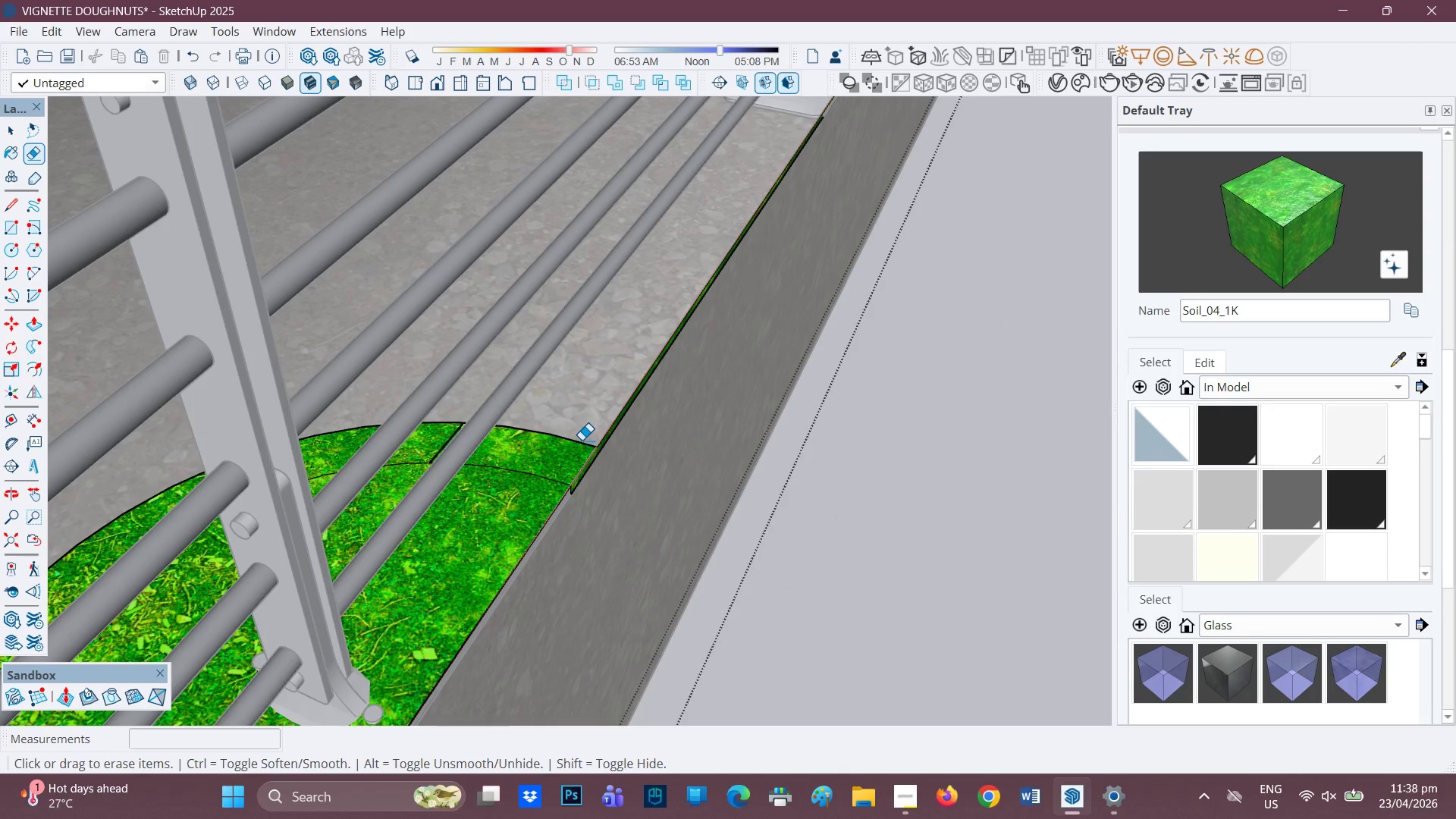 
left_click_drag(start_coordinate=[582, 440], to_coordinate=[579, 453])
 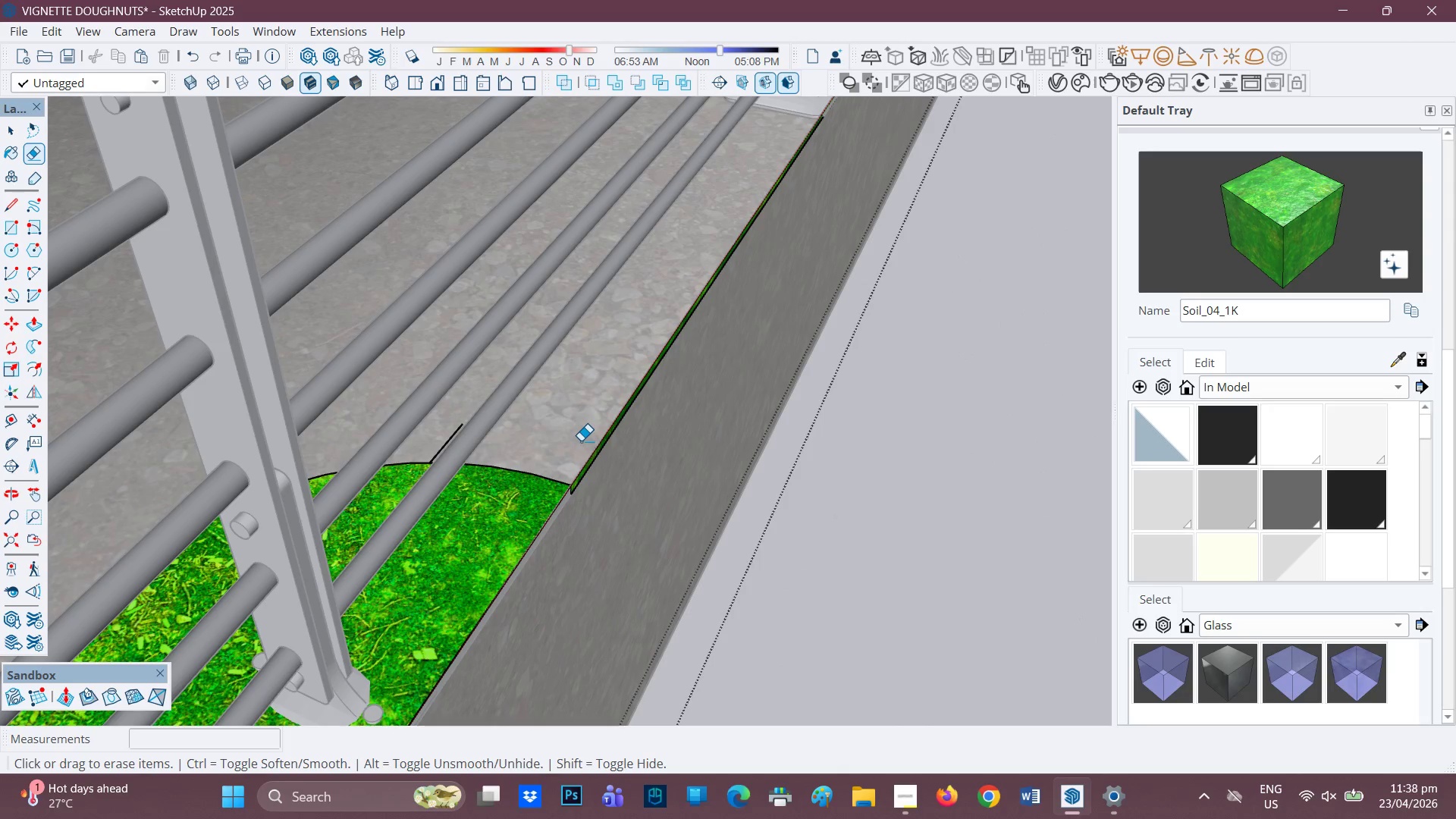 
key(Control+Z)
 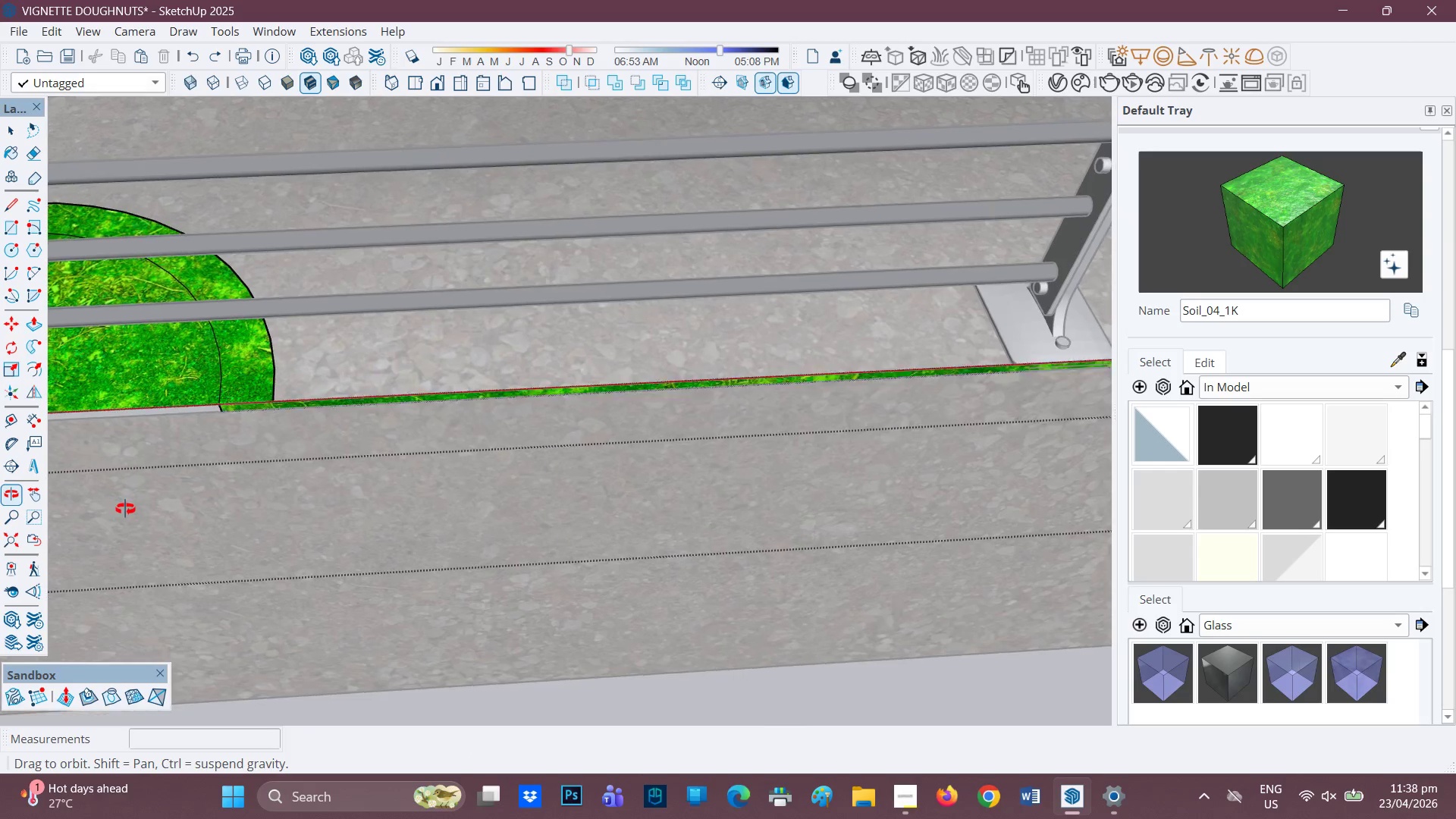 
scroll: coordinate [233, 374], scroll_direction: up, amount: 7.0
 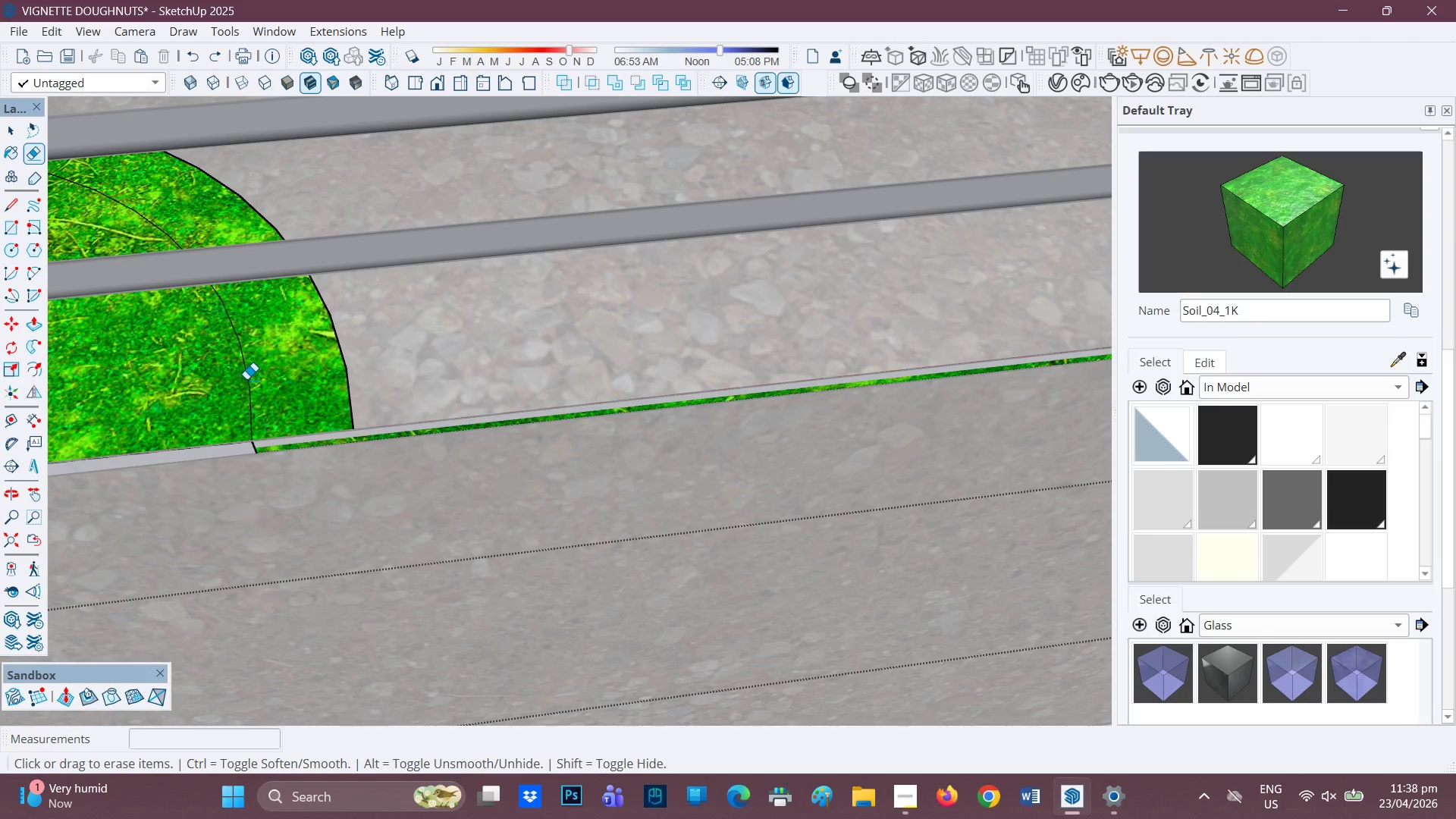 
key(H)
 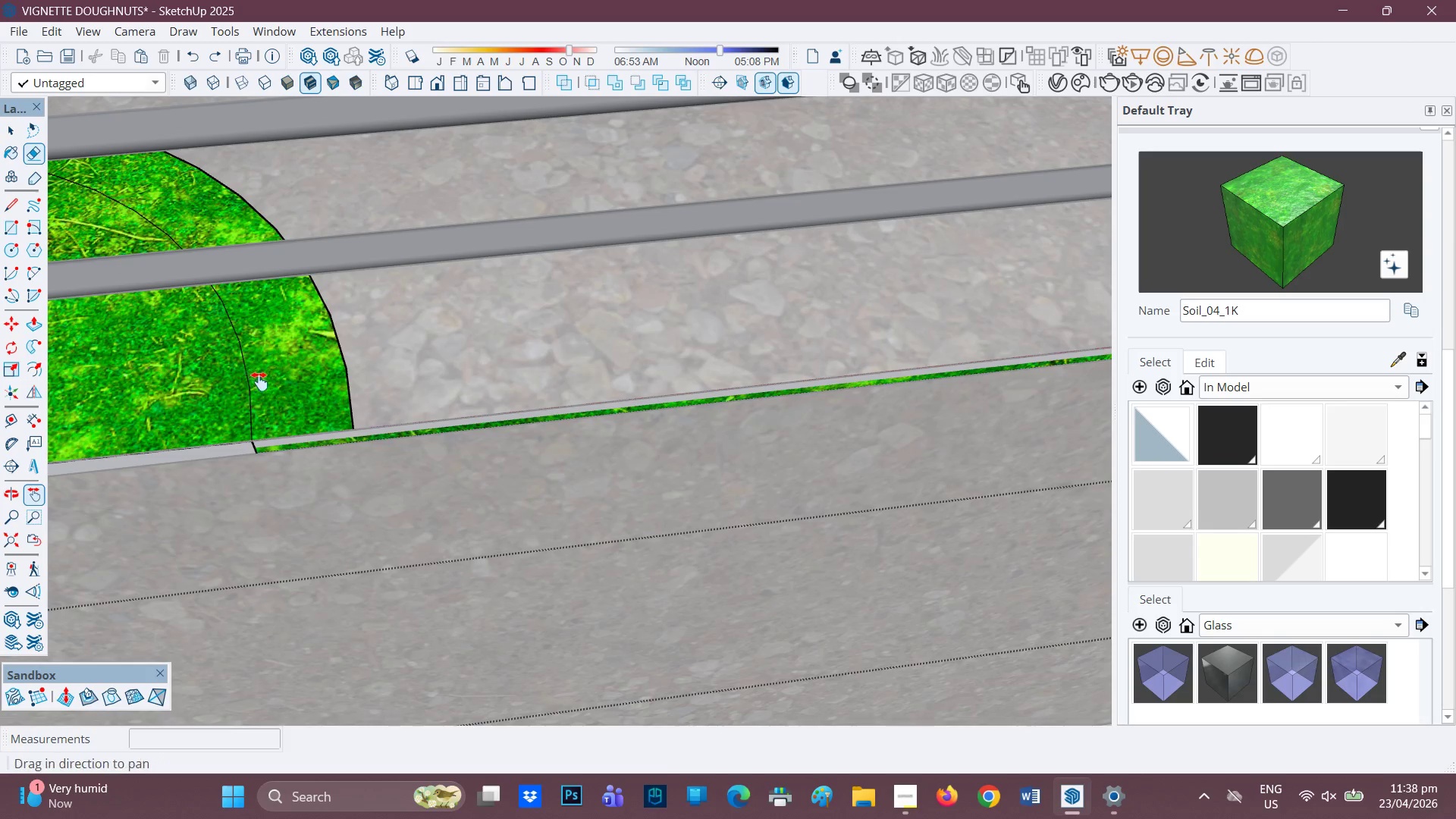 
left_click_drag(start_coordinate=[277, 400], to_coordinate=[435, 522])
 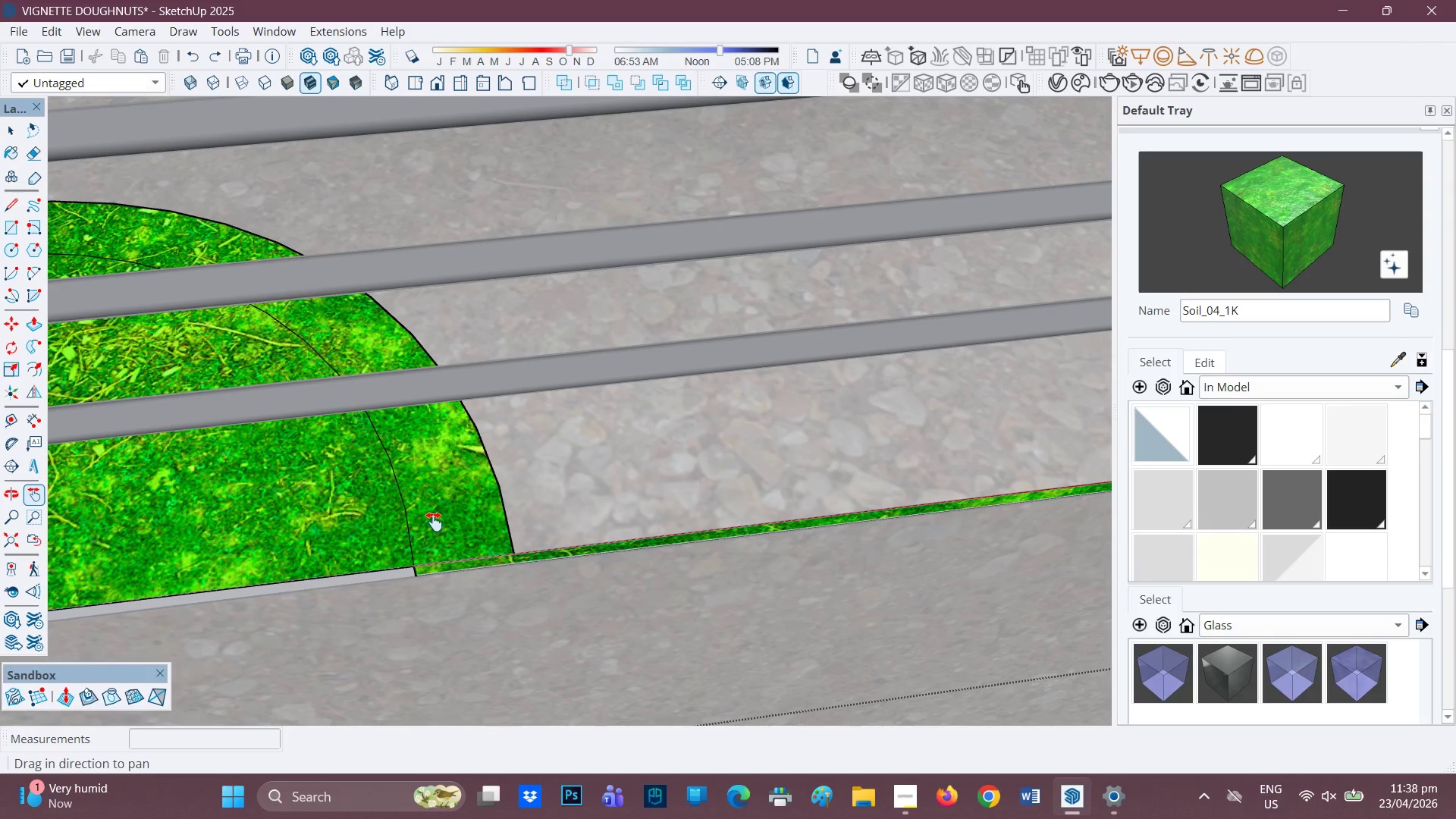 
key(Space)
 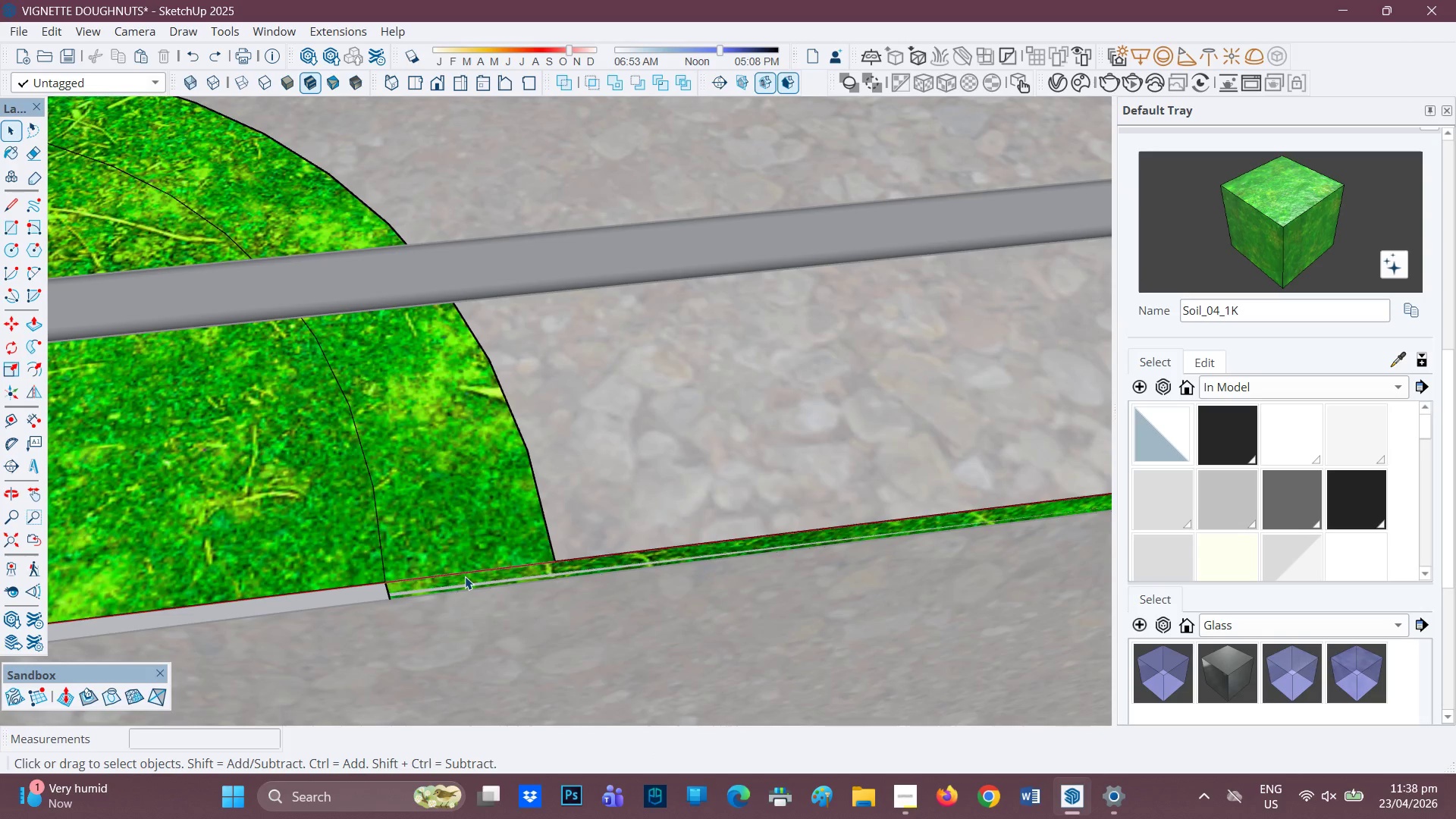 
scroll: coordinate [472, 562], scroll_direction: up, amount: 5.0
 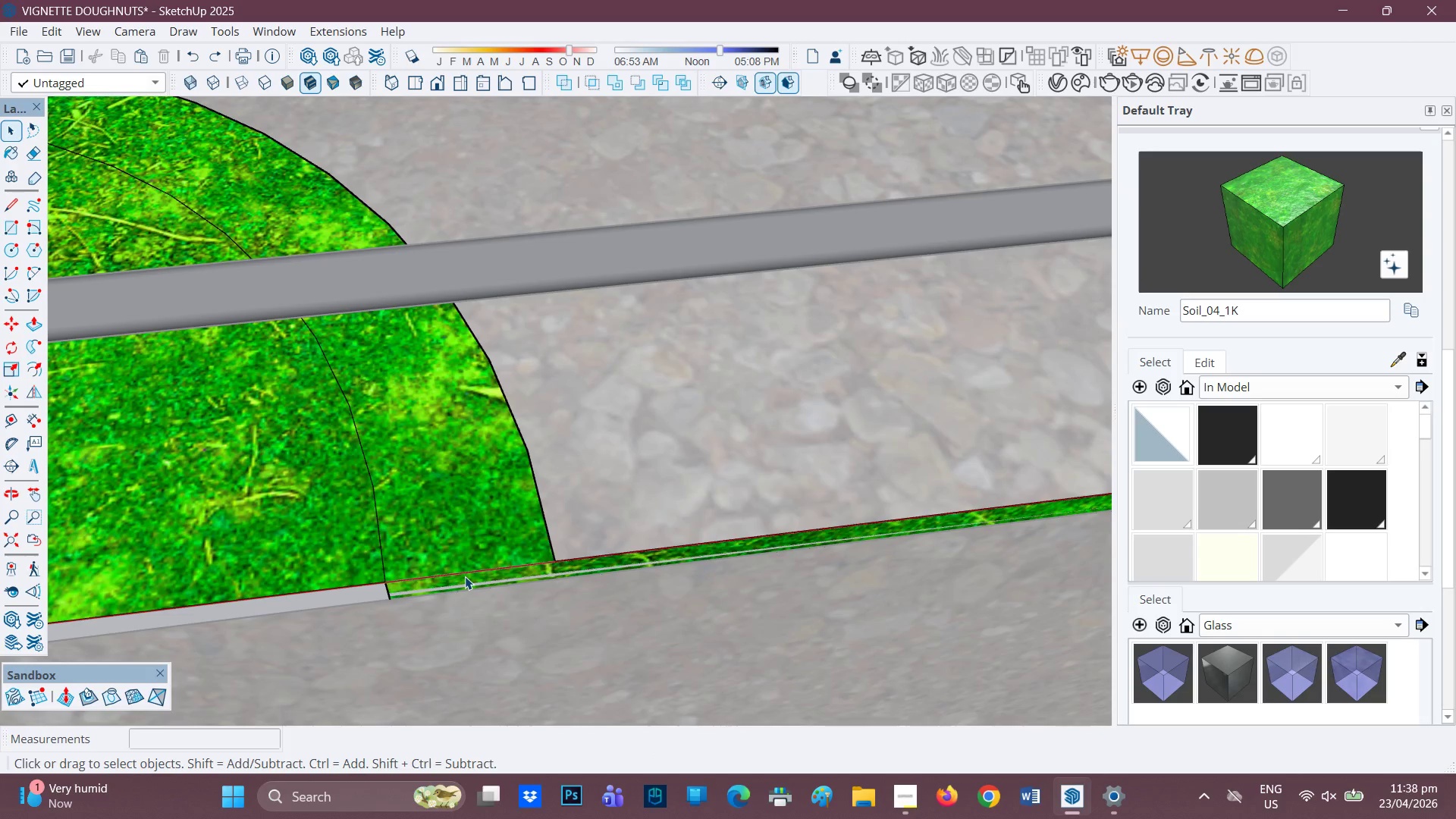 
key(E)
 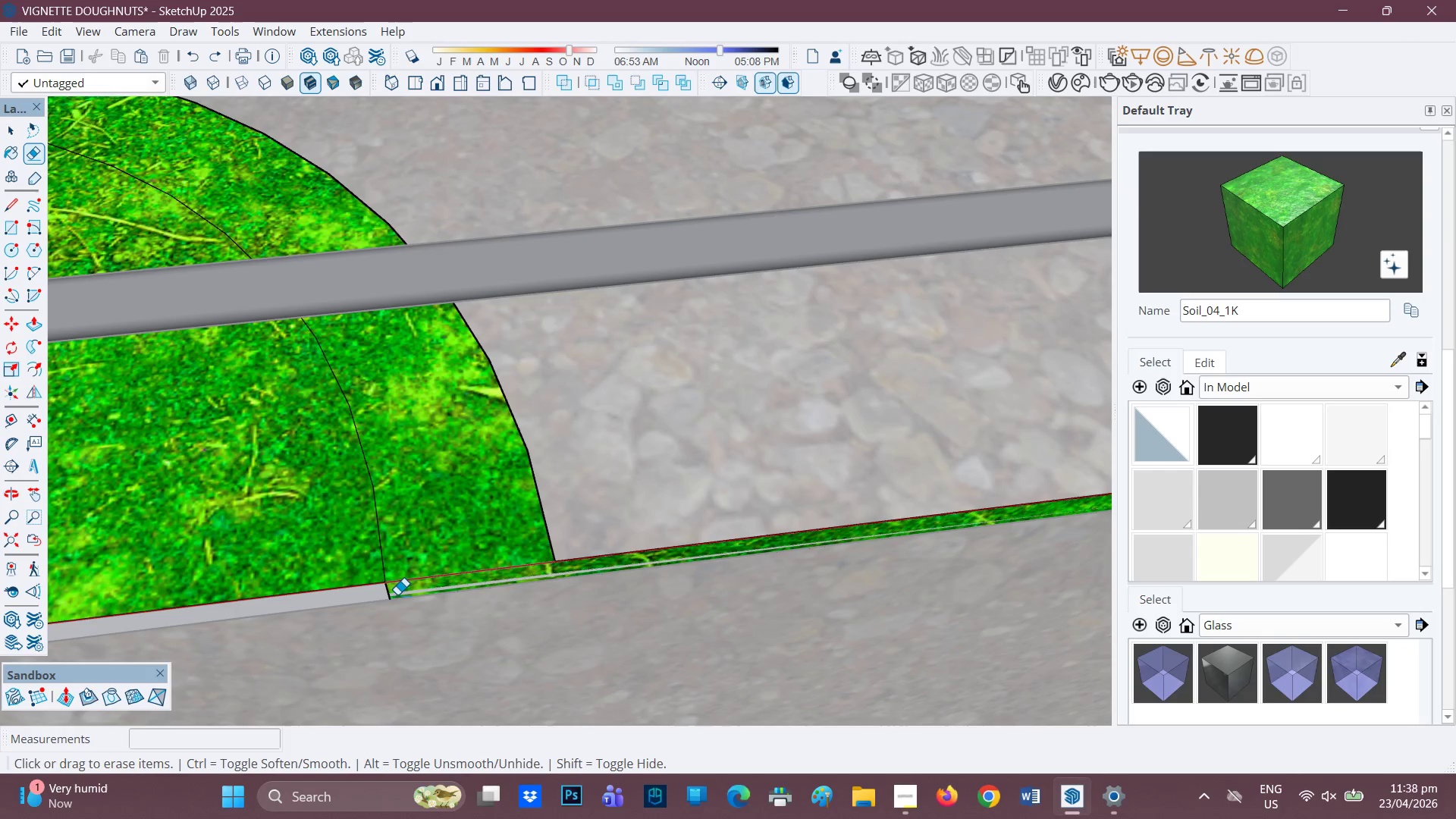 
left_click_drag(start_coordinate=[391, 598], to_coordinate=[402, 600])
 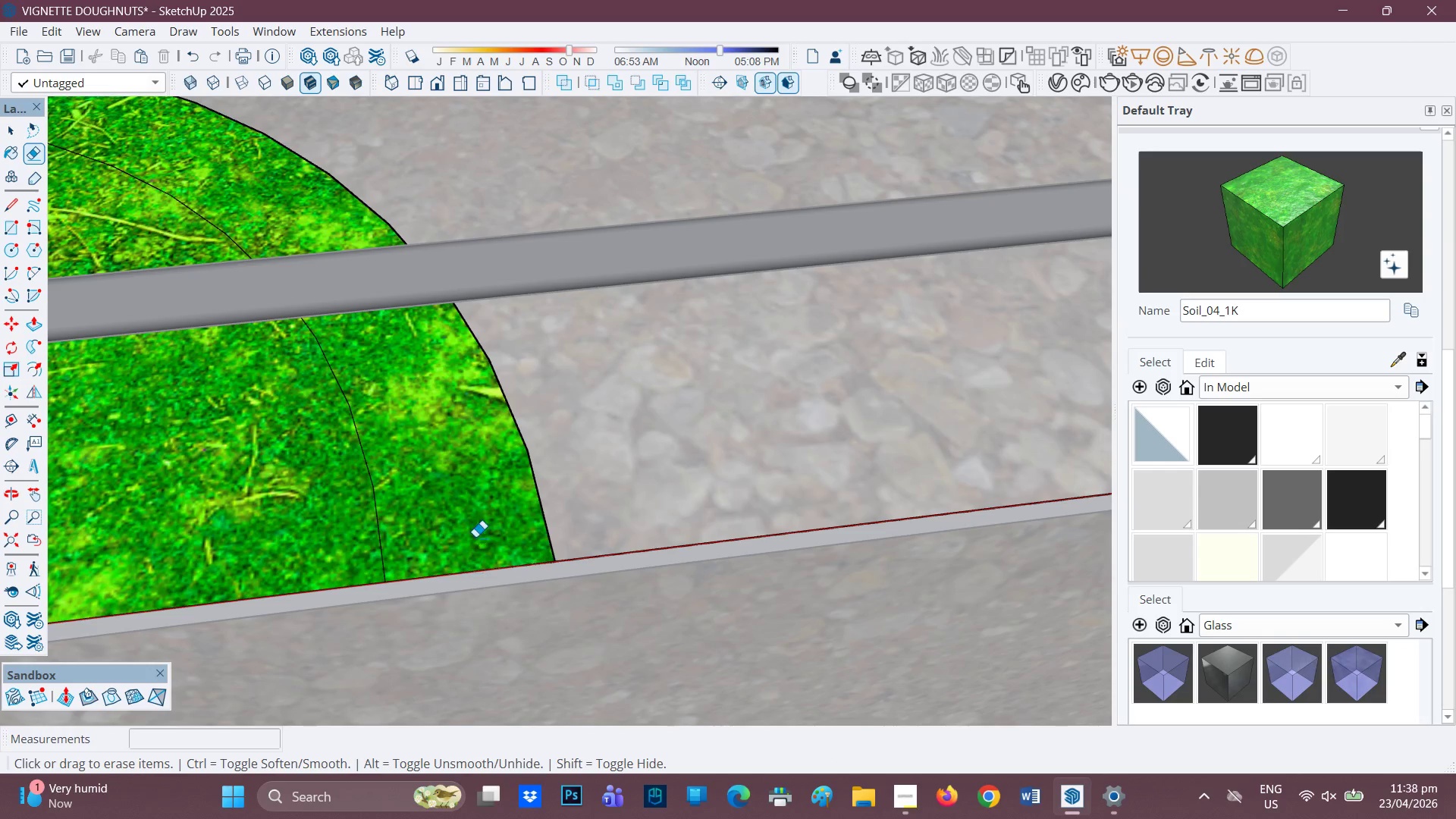 
scroll: coordinate [466, 470], scroll_direction: up, amount: 1.0
 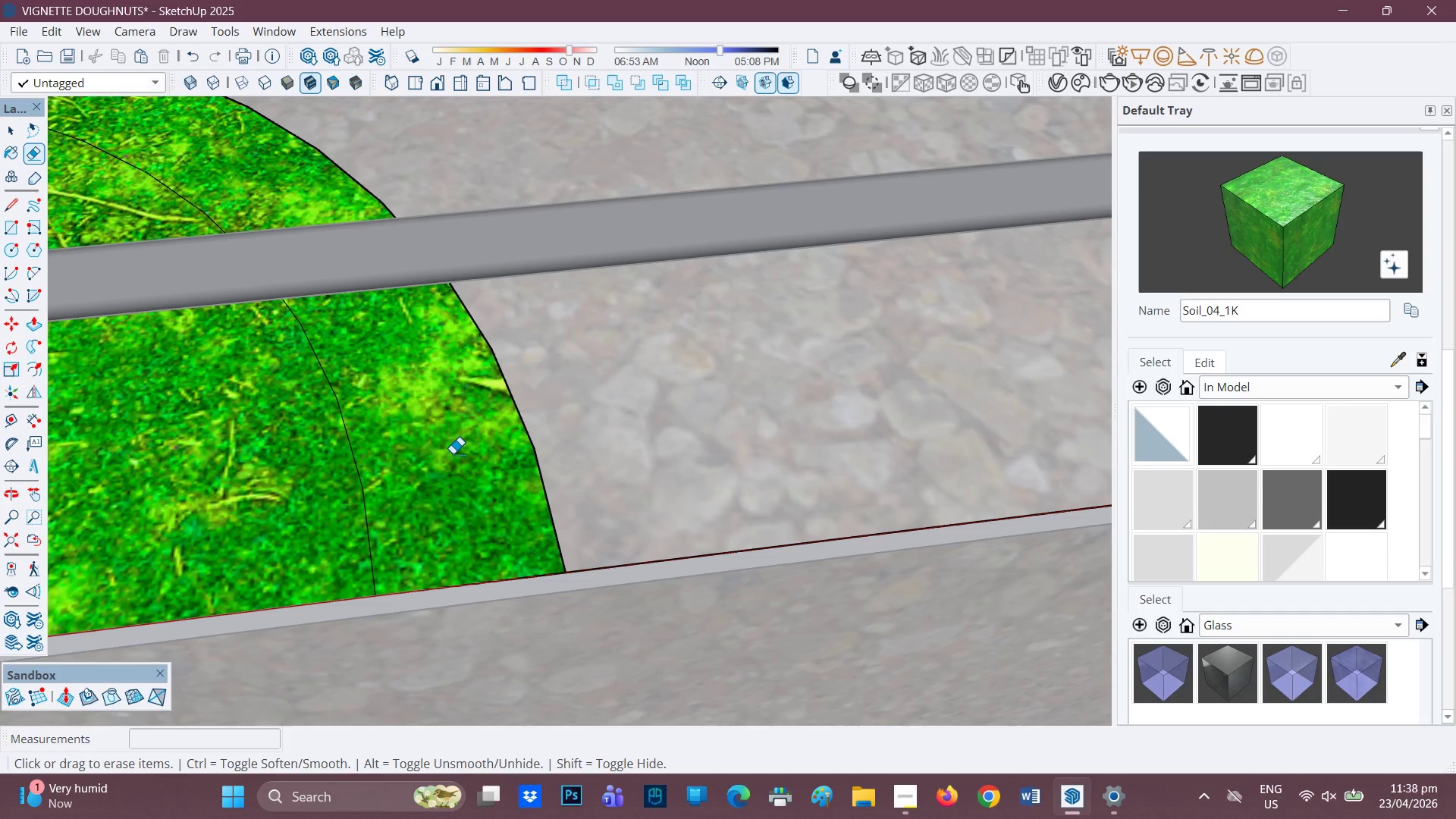 
key(H)
 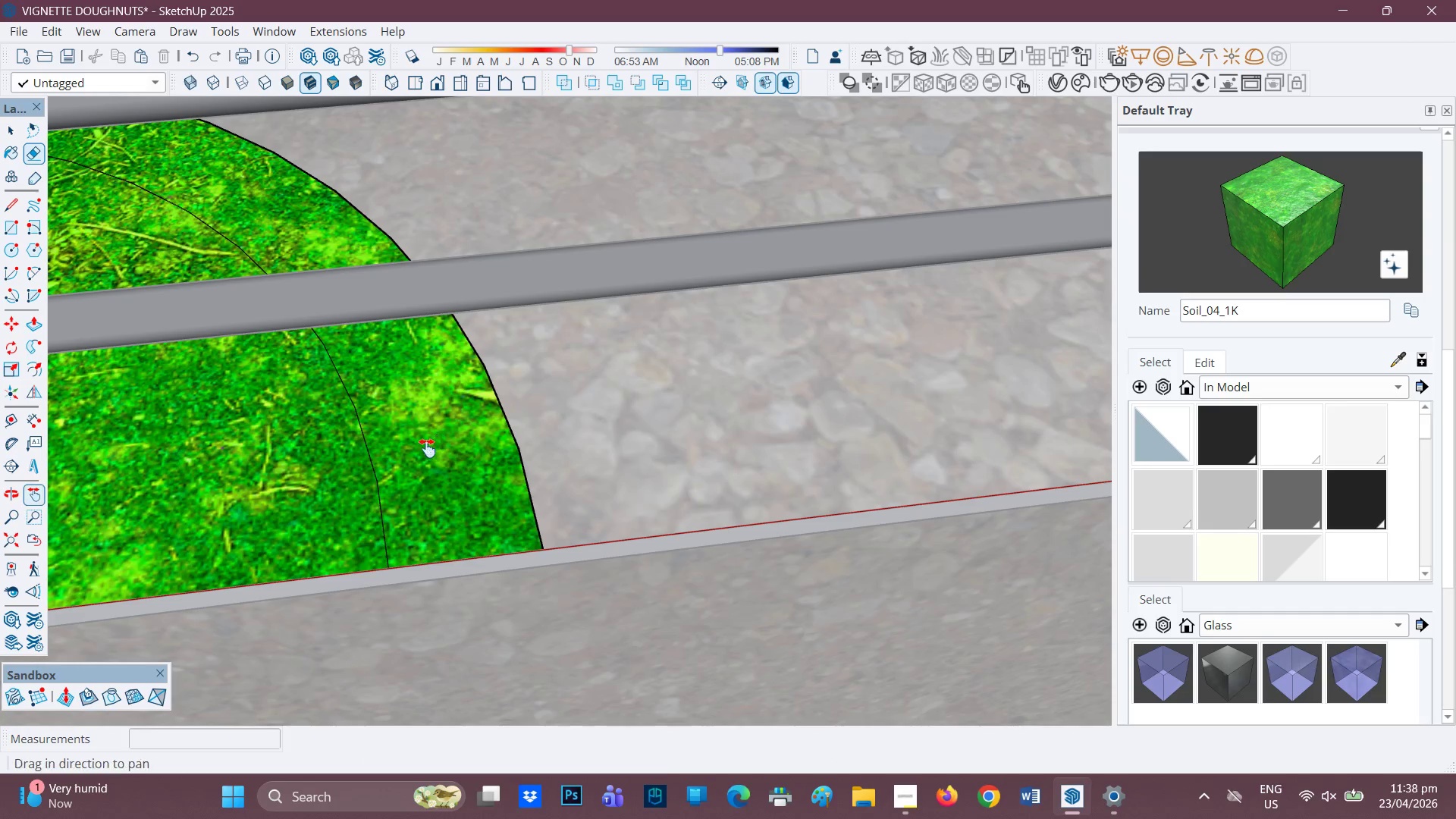 
scroll: coordinate [442, 450], scroll_direction: down, amount: 2.0
 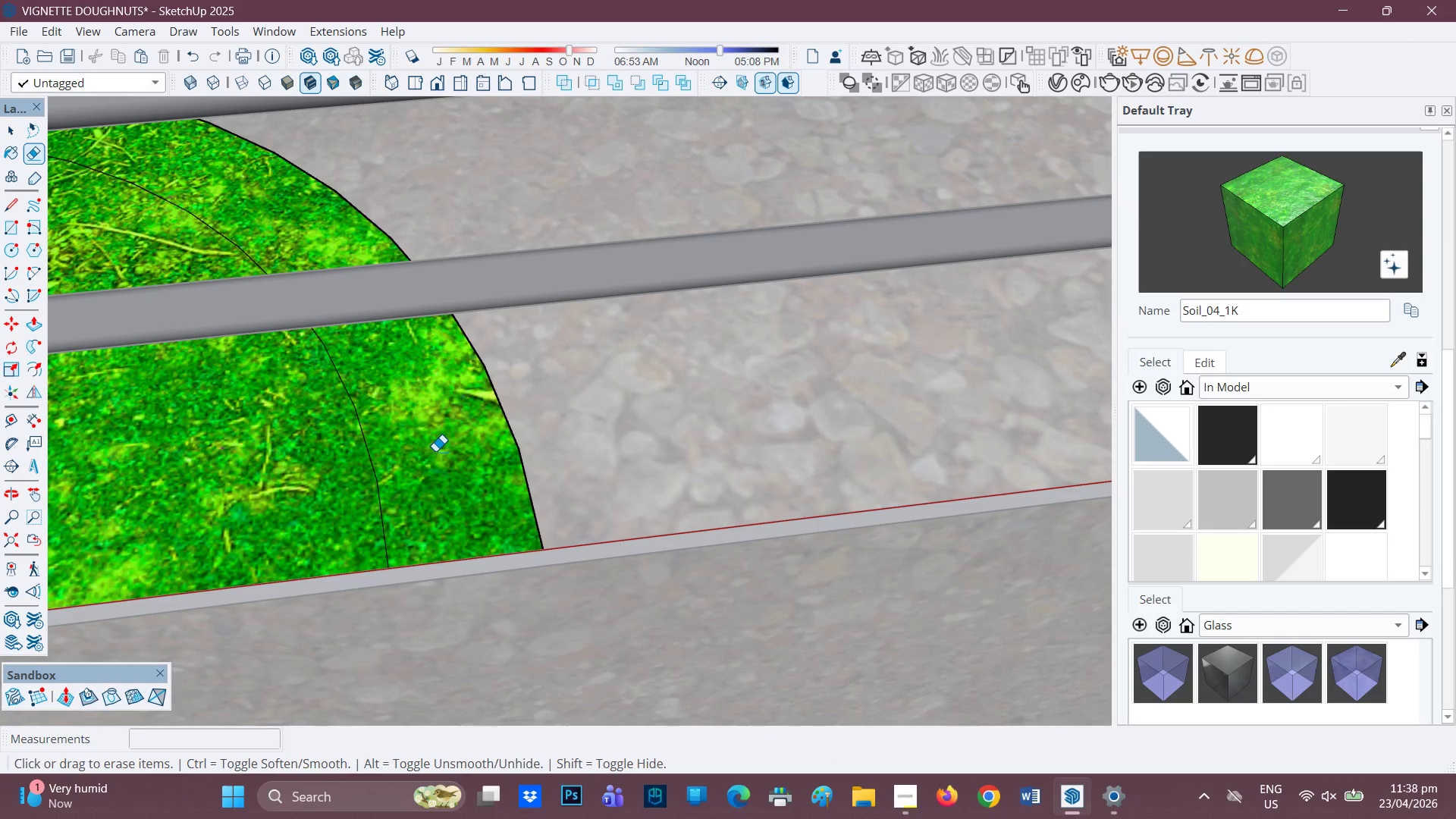 
left_click_drag(start_coordinate=[427, 451], to_coordinate=[536, 602])
 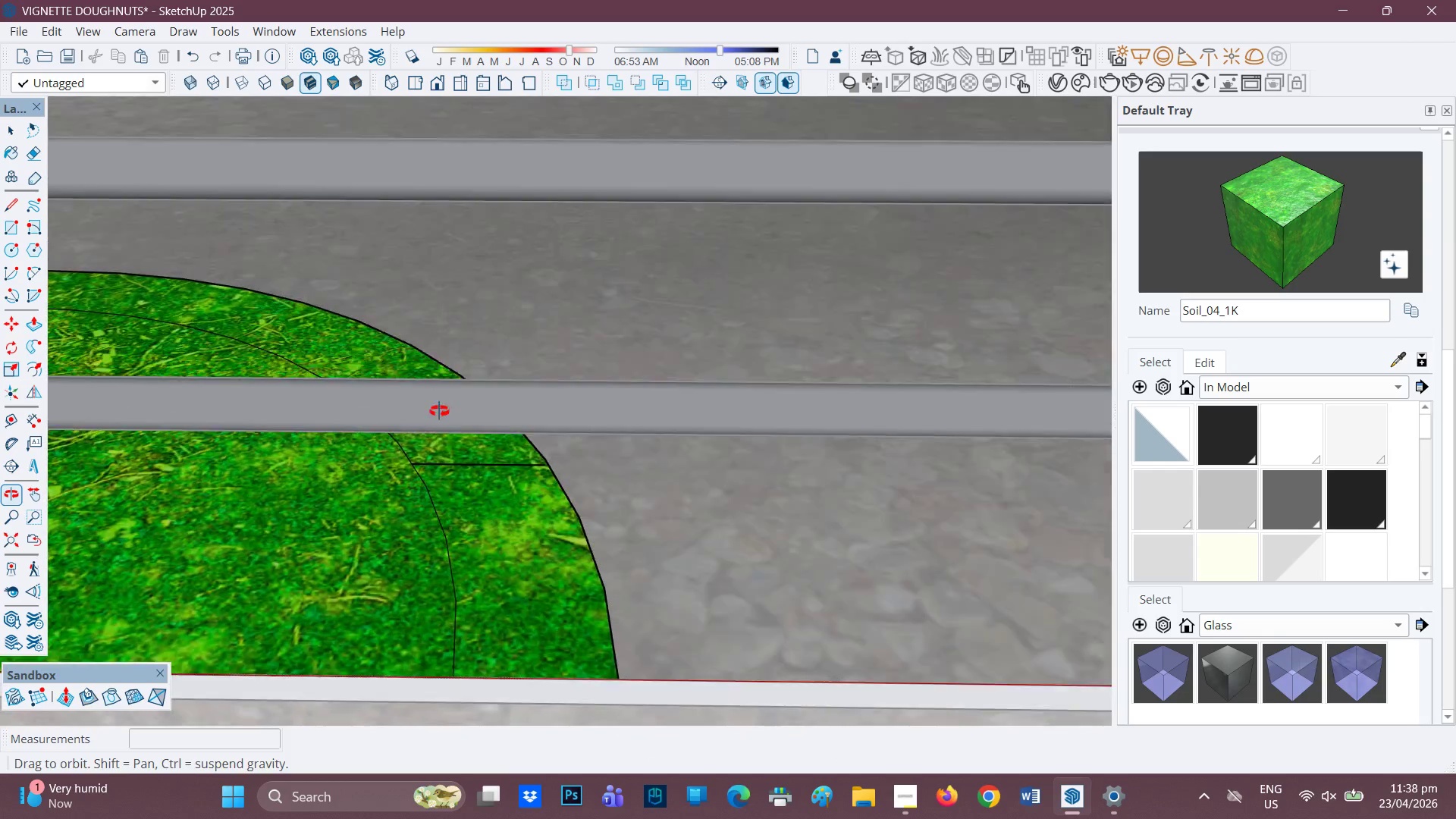 
scroll: coordinate [493, 494], scroll_direction: up, amount: 3.0
 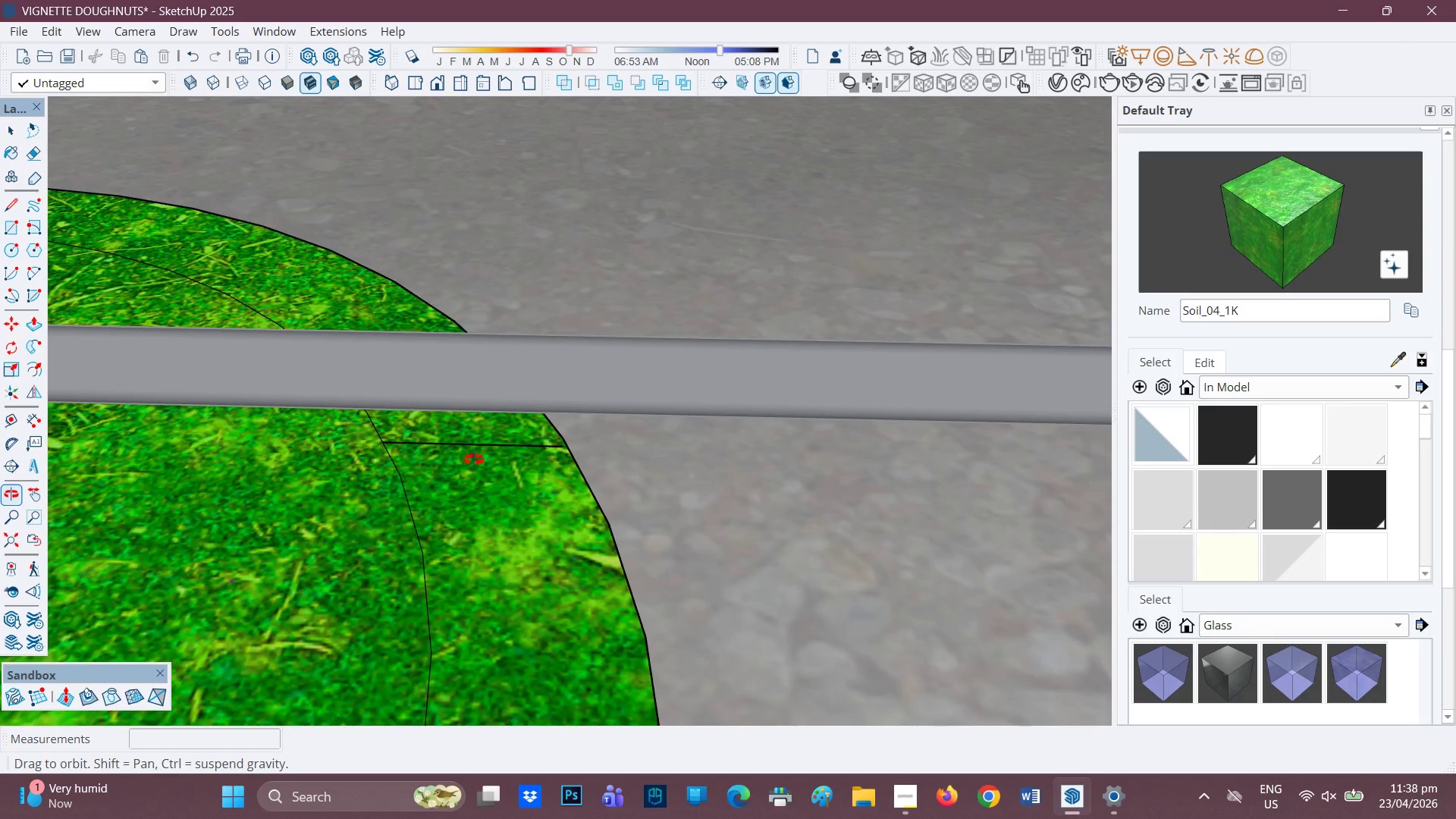 
key(E)
 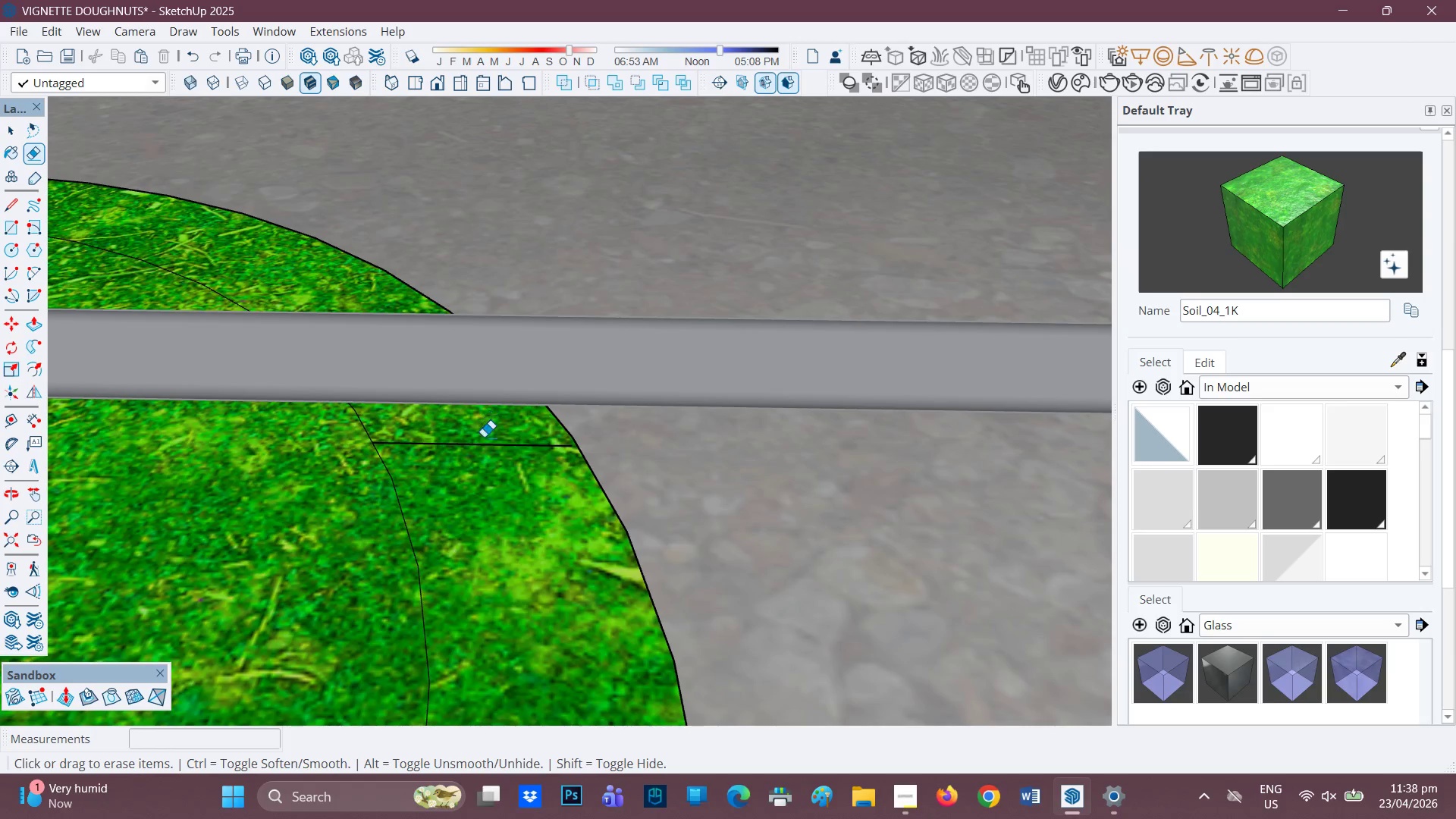 
scroll: coordinate [474, 453], scroll_direction: up, amount: 1.0
 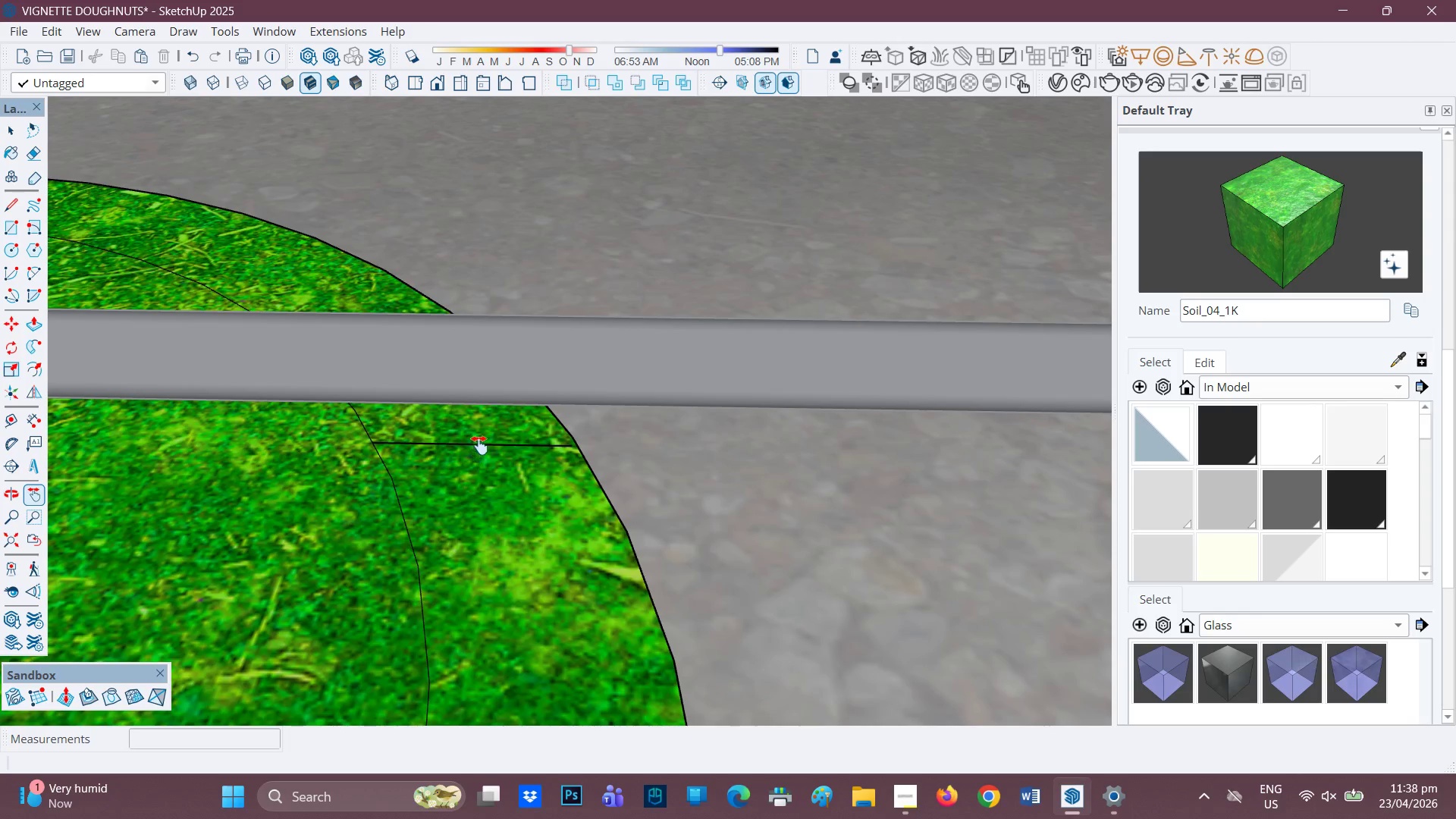 
left_click_drag(start_coordinate=[482, 440], to_coordinate=[482, 447])
 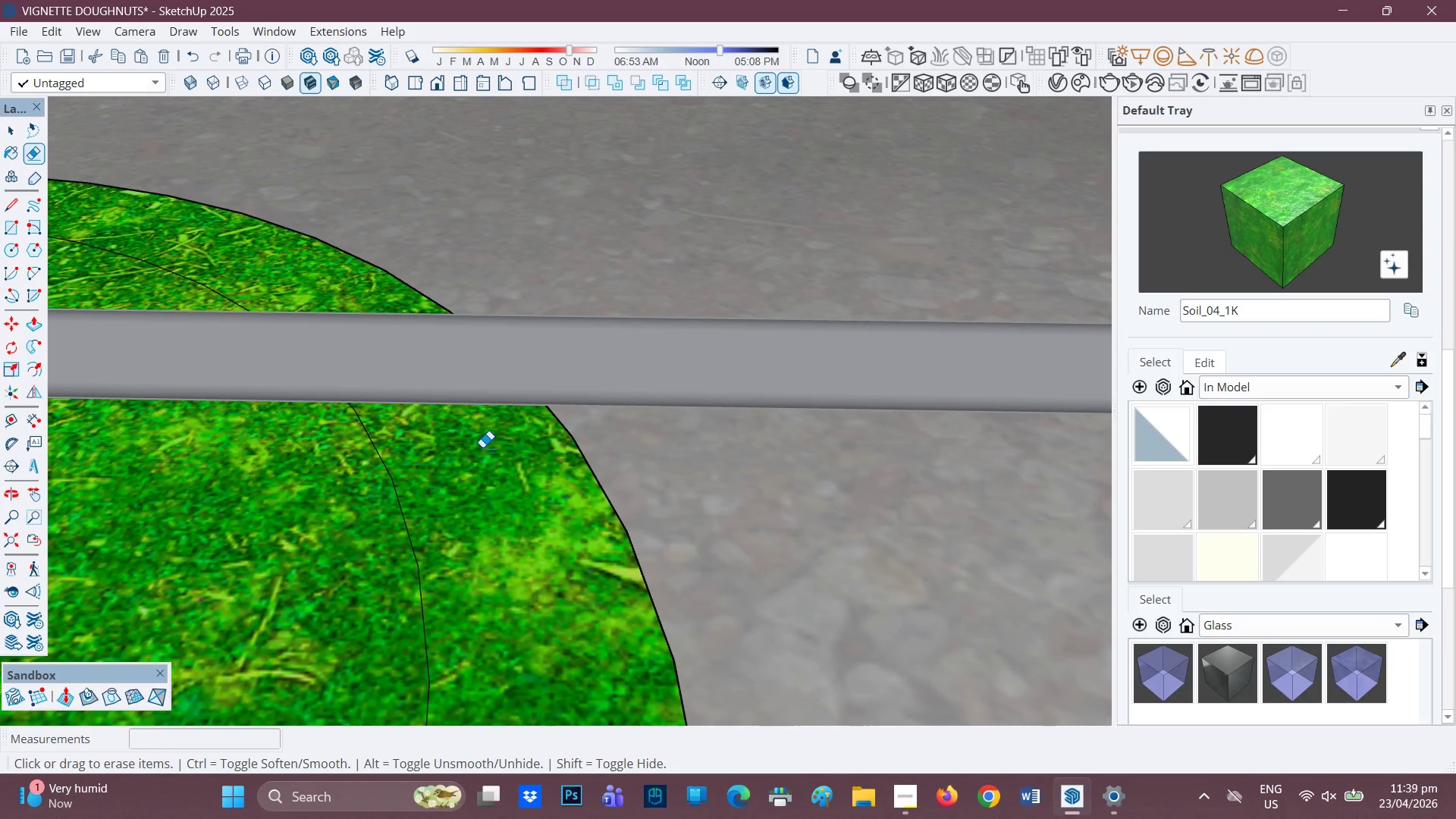 
scroll: coordinate [588, 519], scroll_direction: down, amount: 52.0
 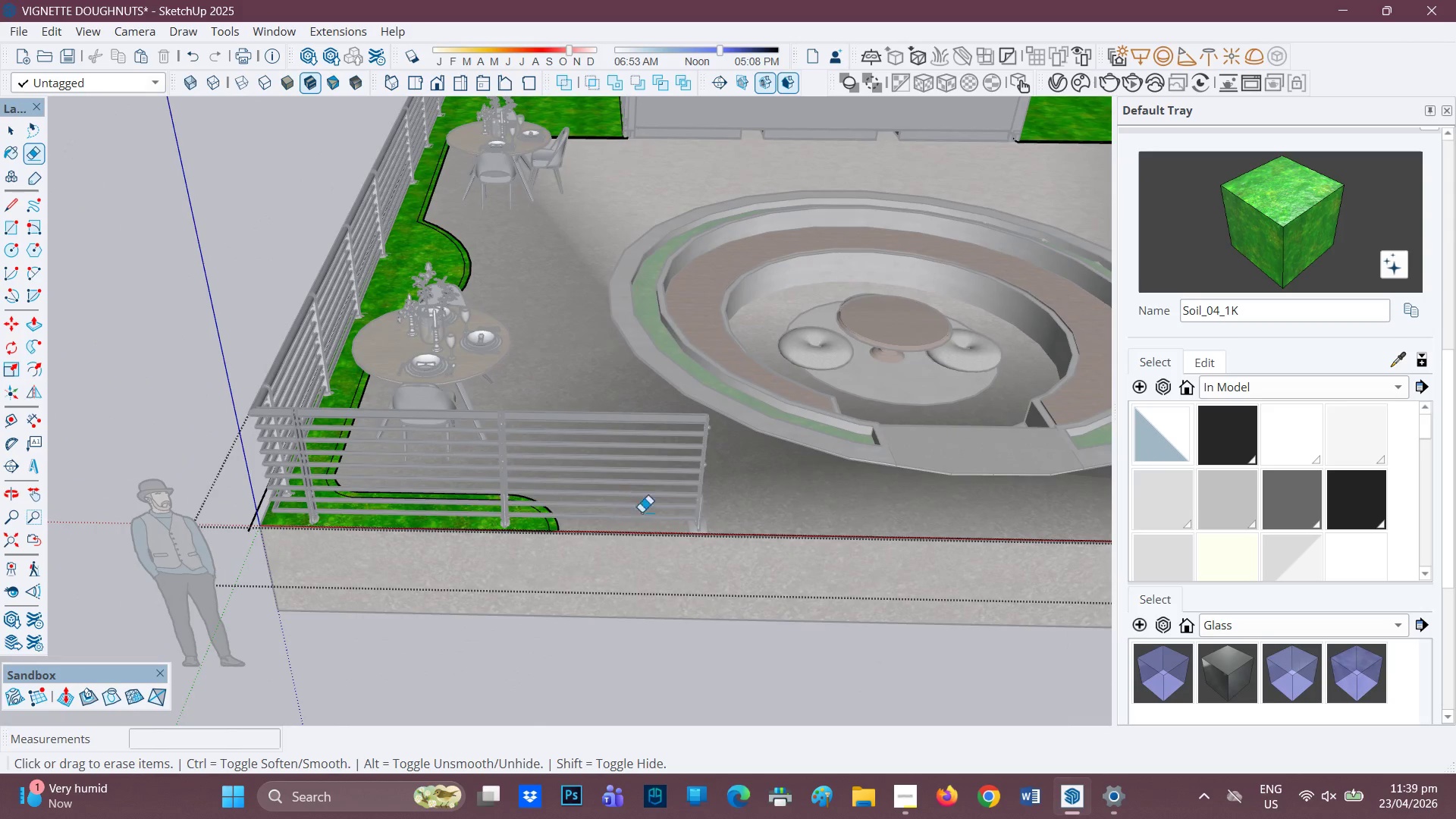 
key(H)
 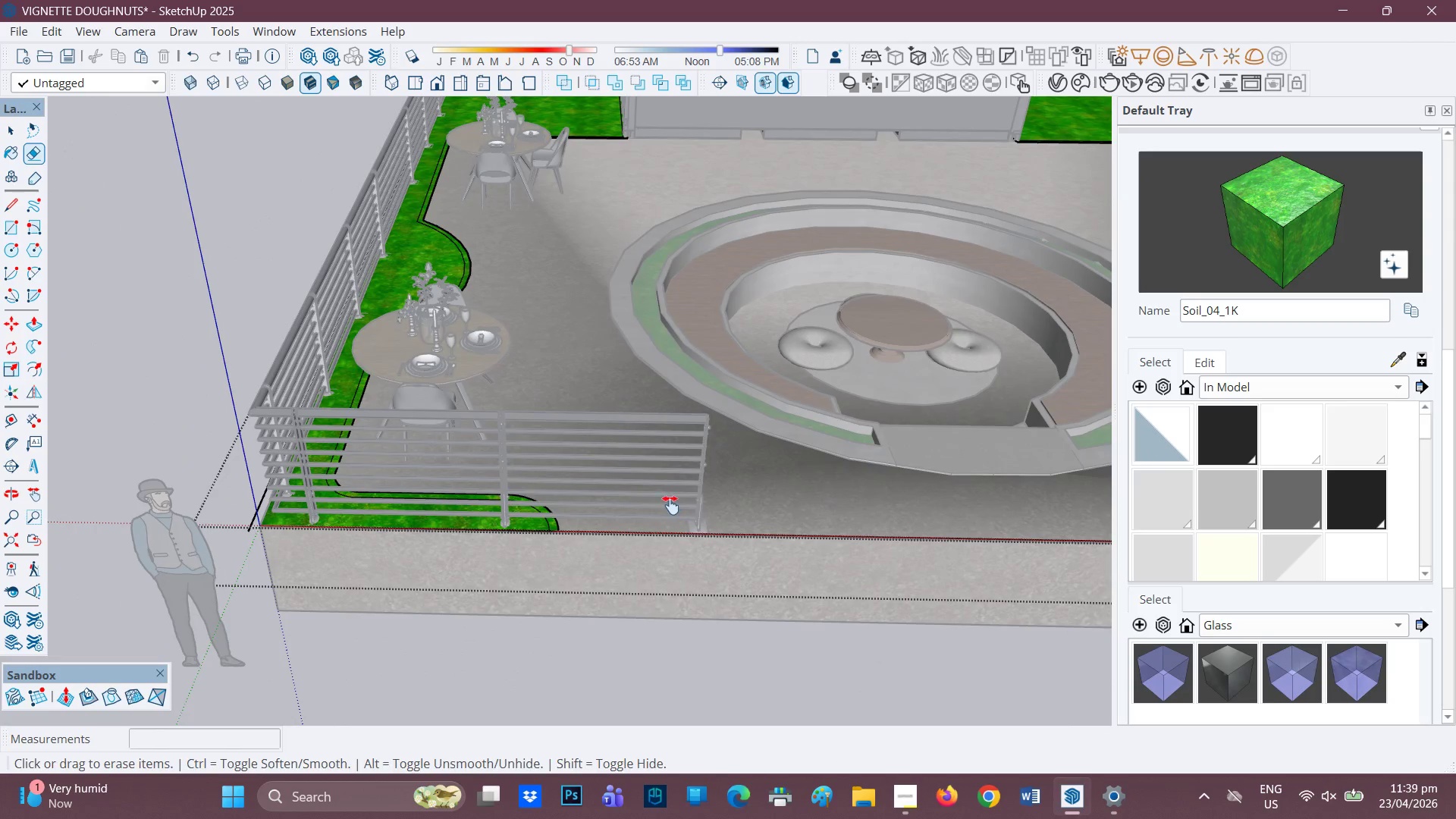 
left_click_drag(start_coordinate=[676, 500], to_coordinate=[48, 439])
 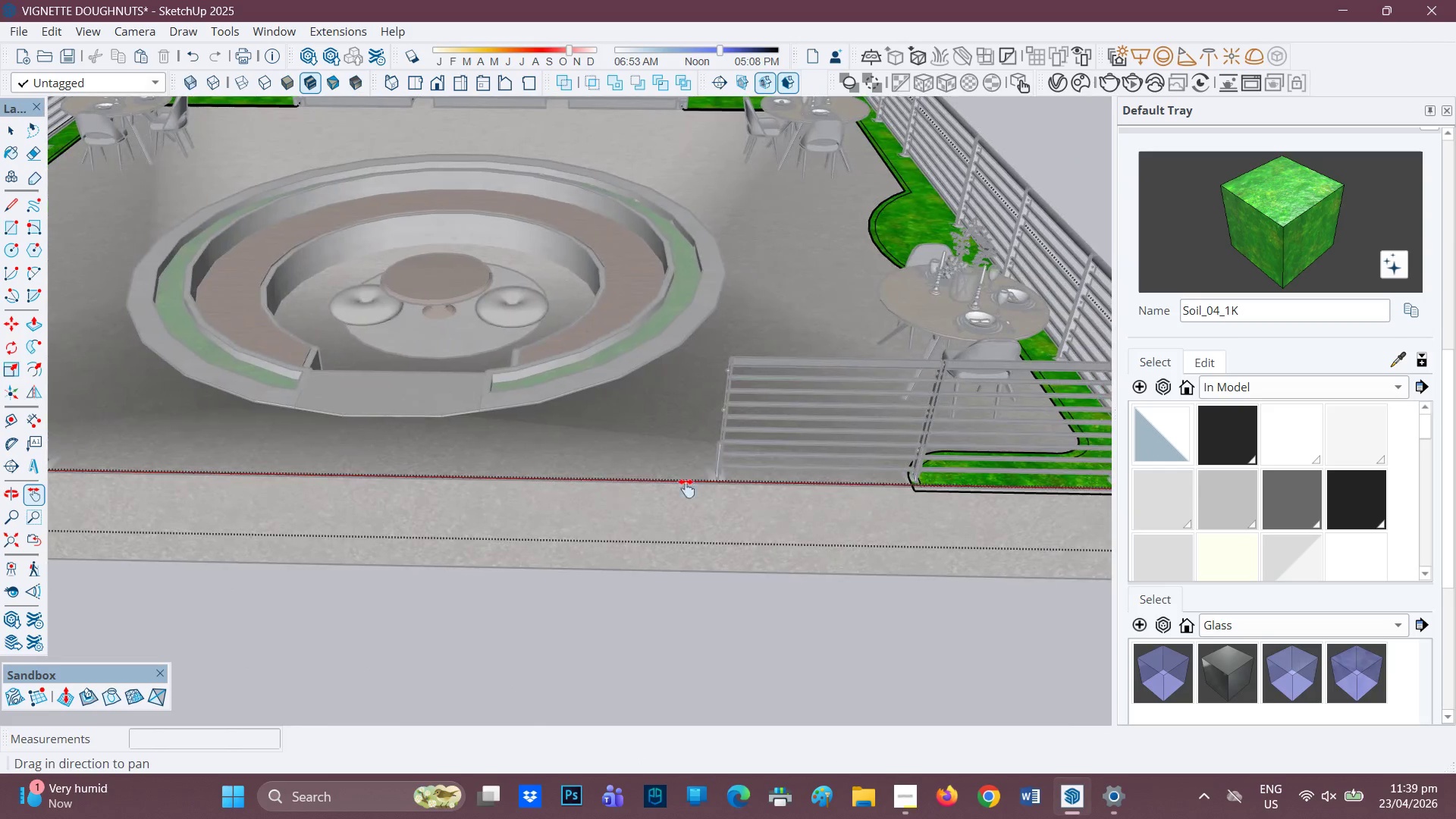 
left_click_drag(start_coordinate=[701, 482], to_coordinate=[215, 503])
 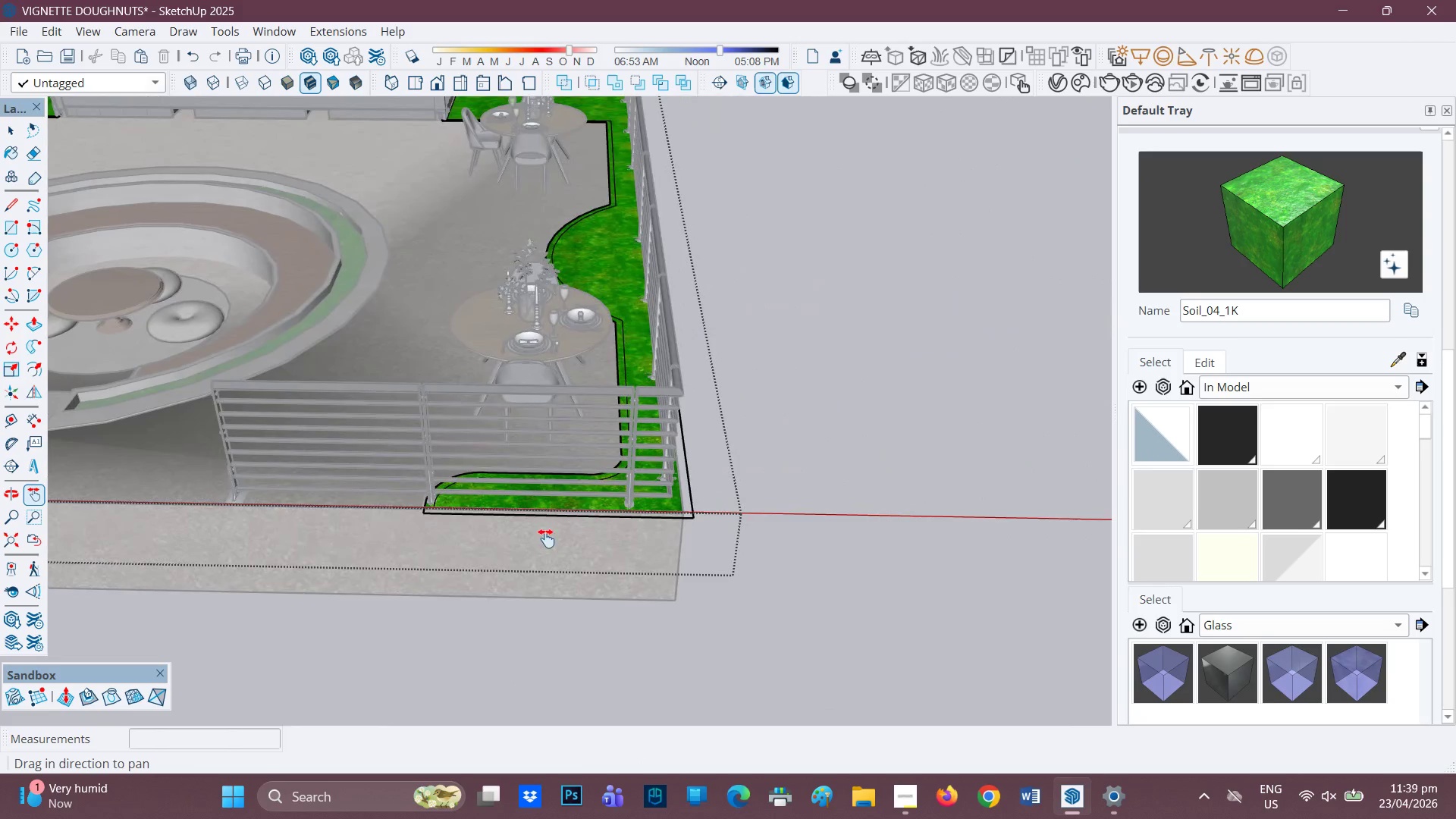 
scroll: coordinate [713, 517], scroll_direction: up, amount: 6.0
 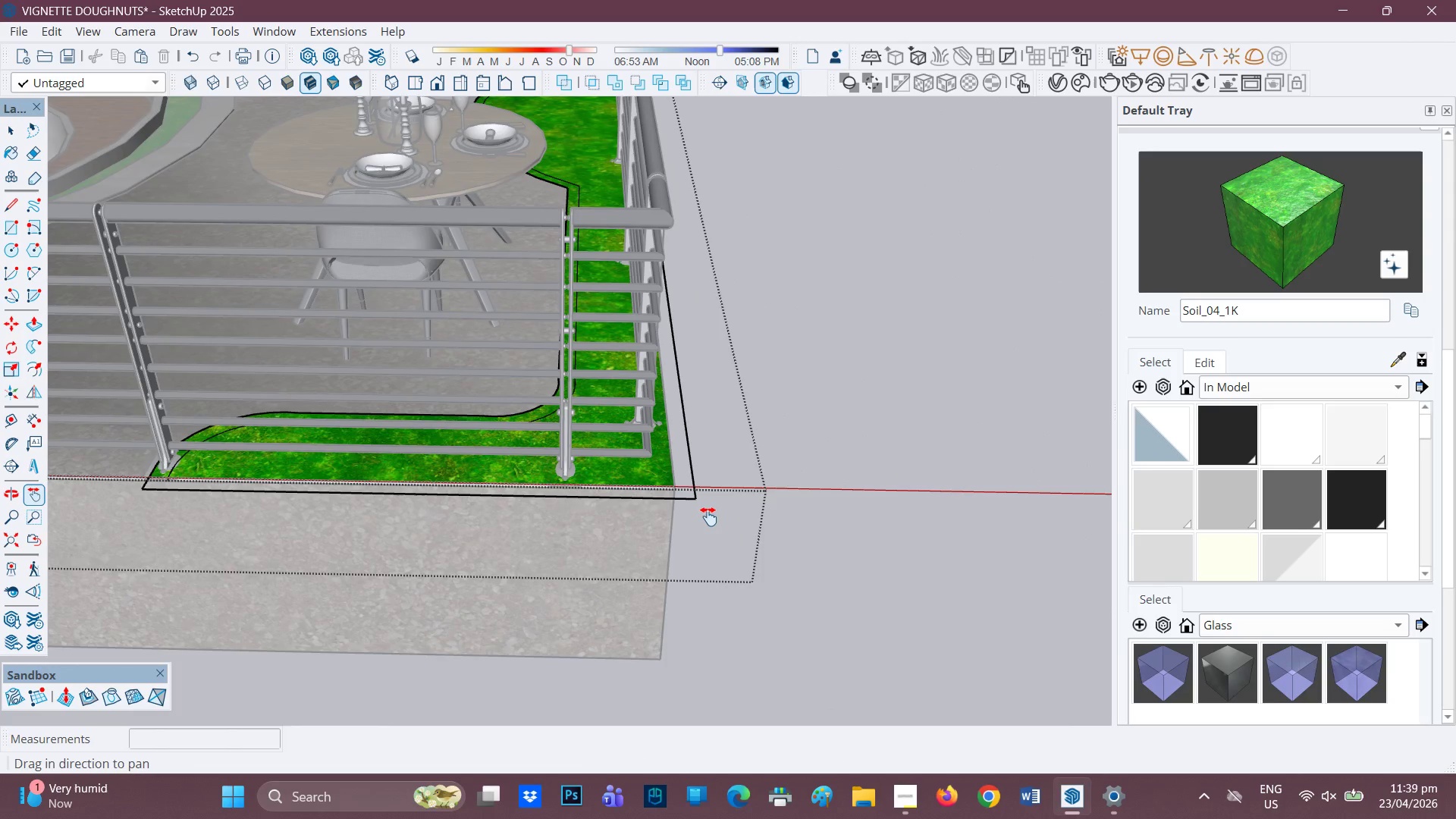 
key(E)
 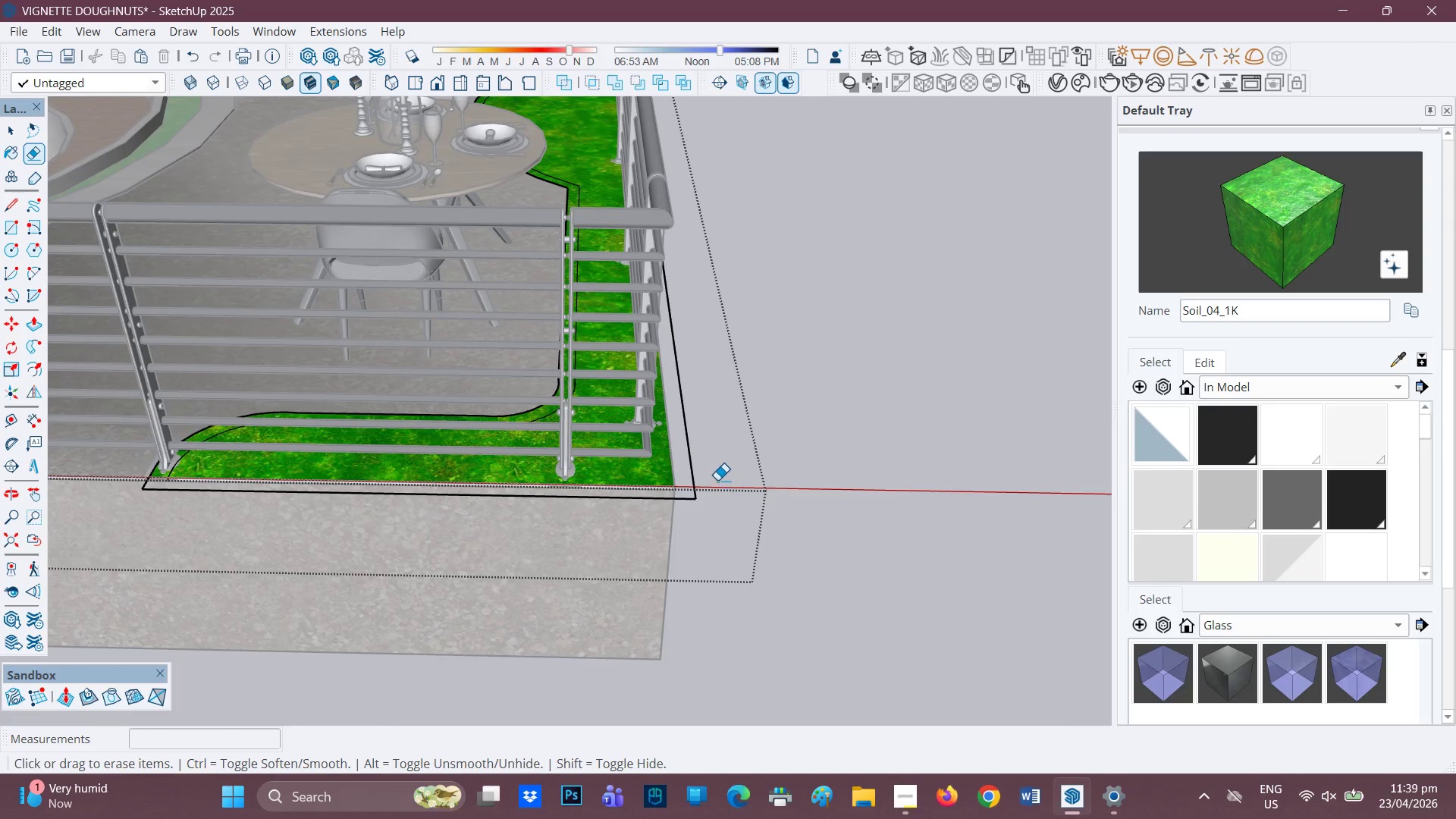 
left_click_drag(start_coordinate=[710, 482], to_coordinate=[675, 505])
 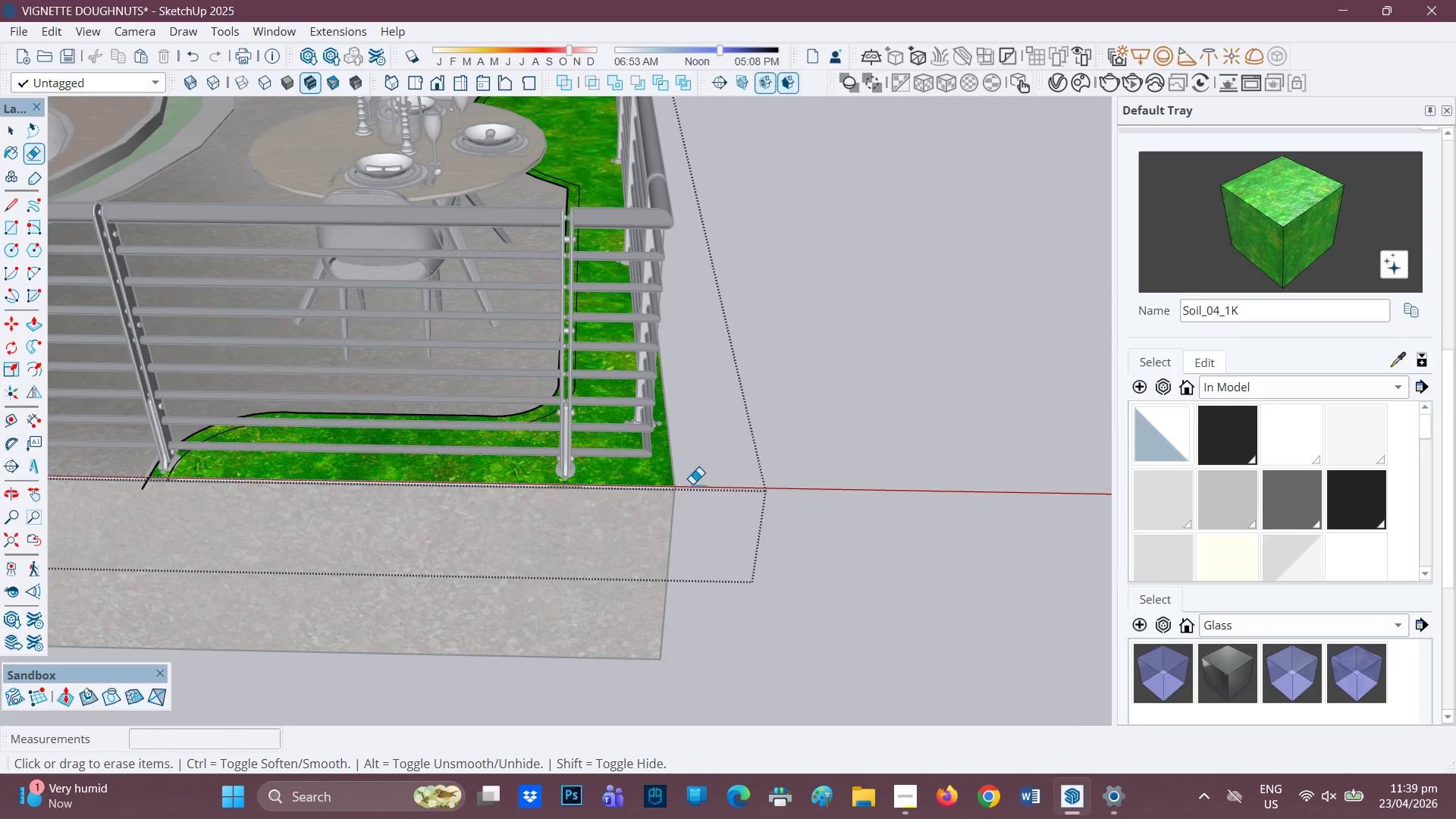 
scroll: coordinate [244, 474], scroll_direction: up, amount: 4.0
 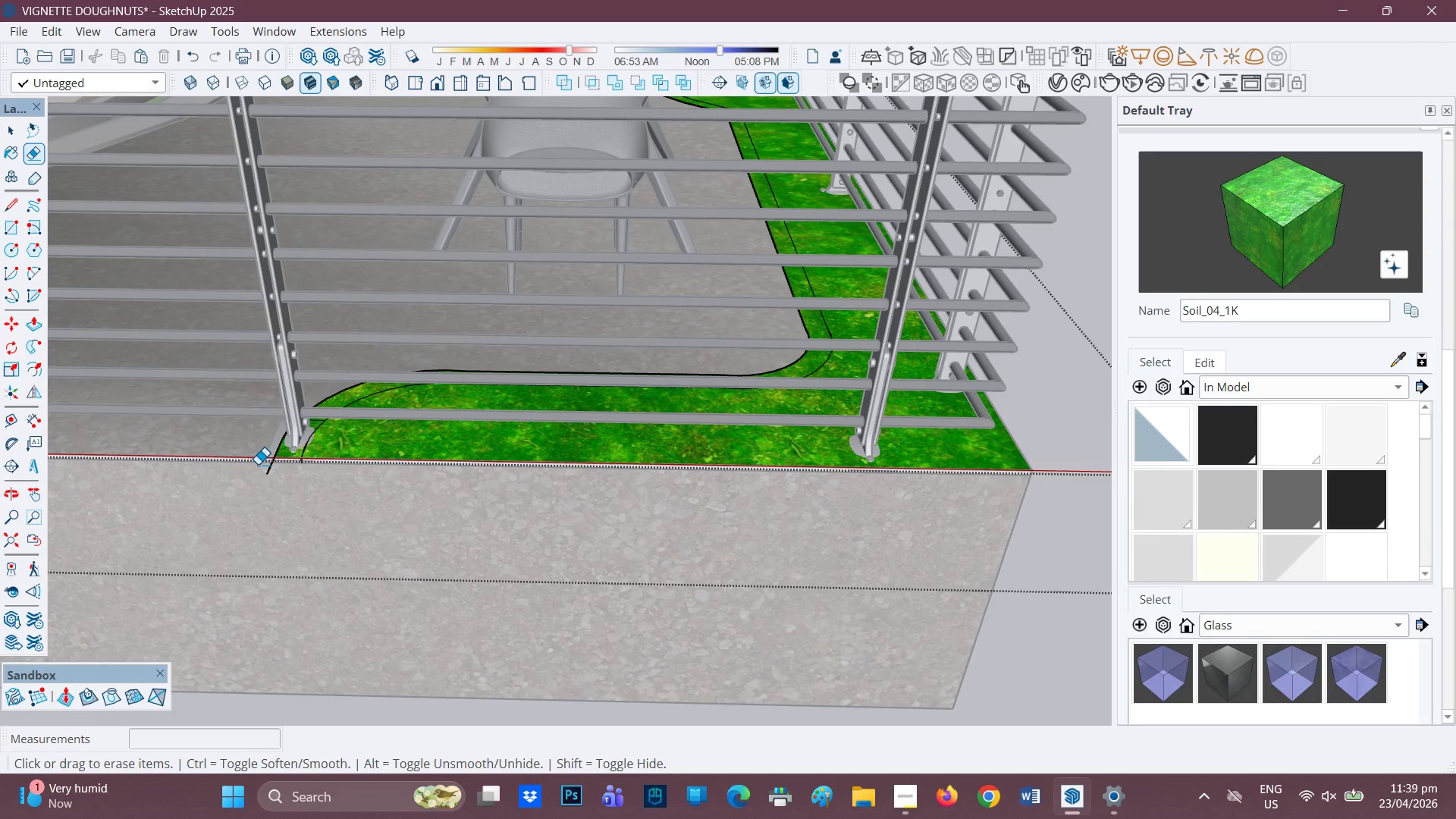 
left_click_drag(start_coordinate=[259, 465], to_coordinate=[271, 471])
 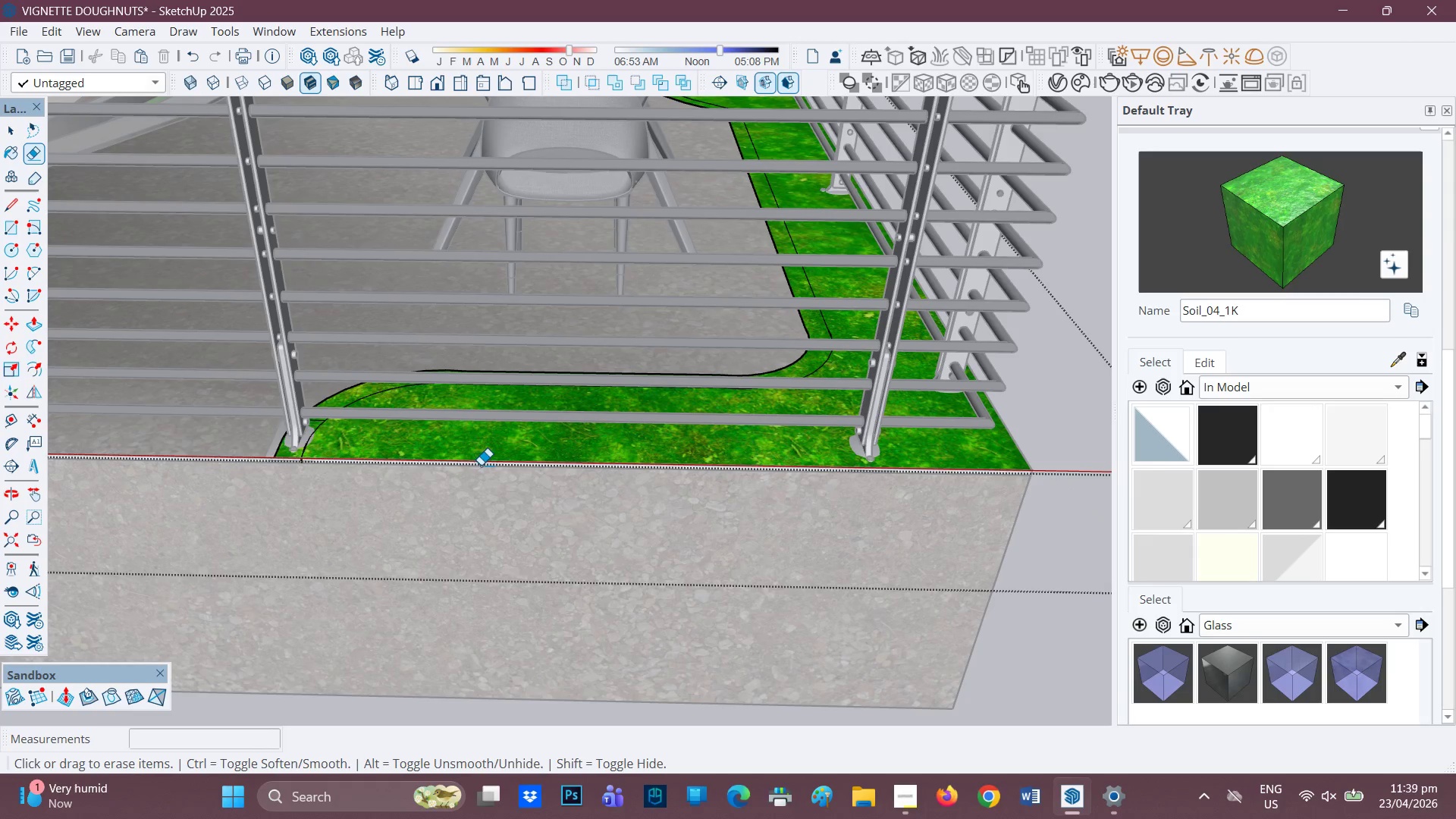 
scroll: coordinate [877, 477], scroll_direction: down, amount: 5.0
 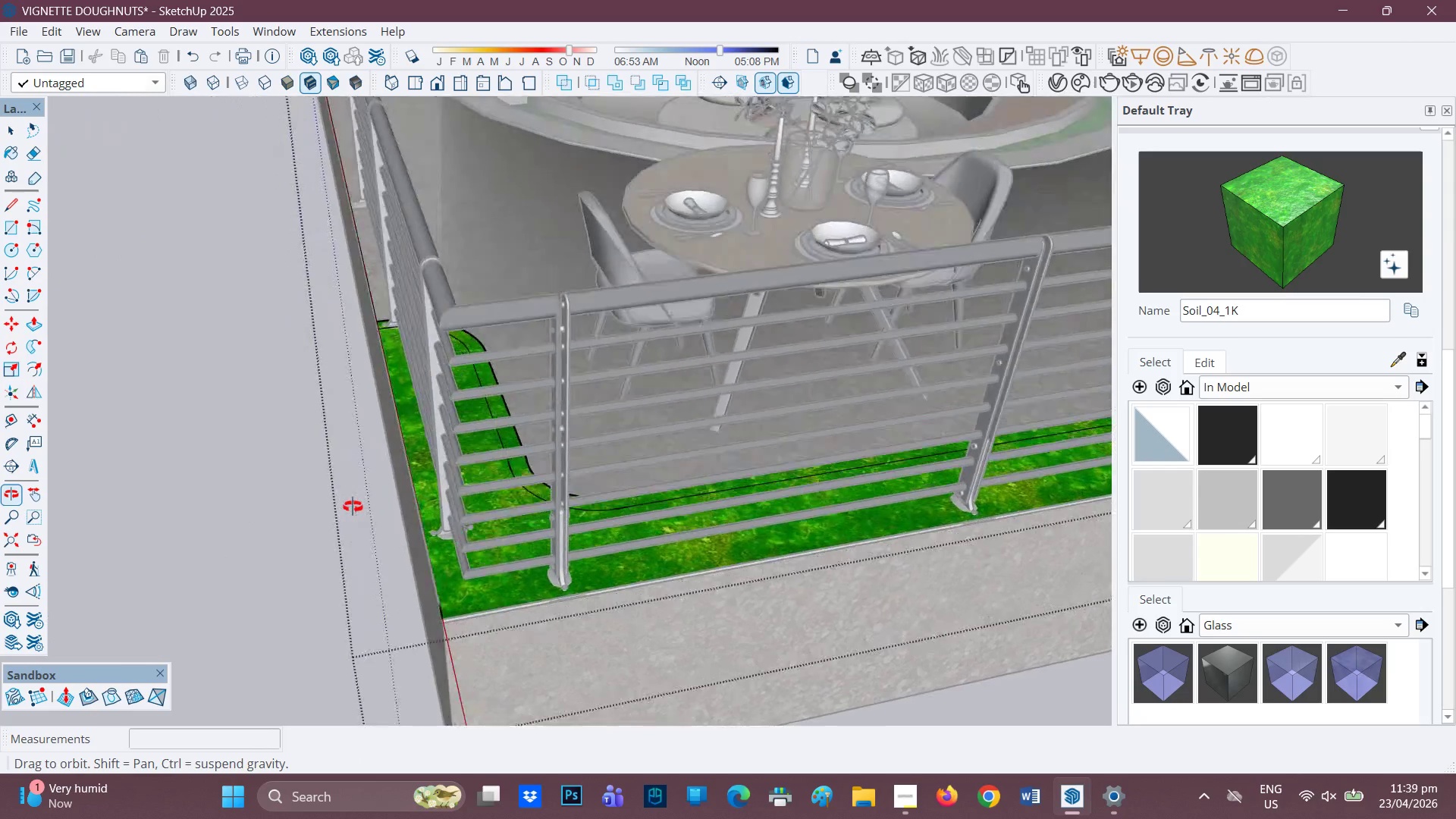 
scroll: coordinate [499, 656], scroll_direction: up, amount: 19.0
 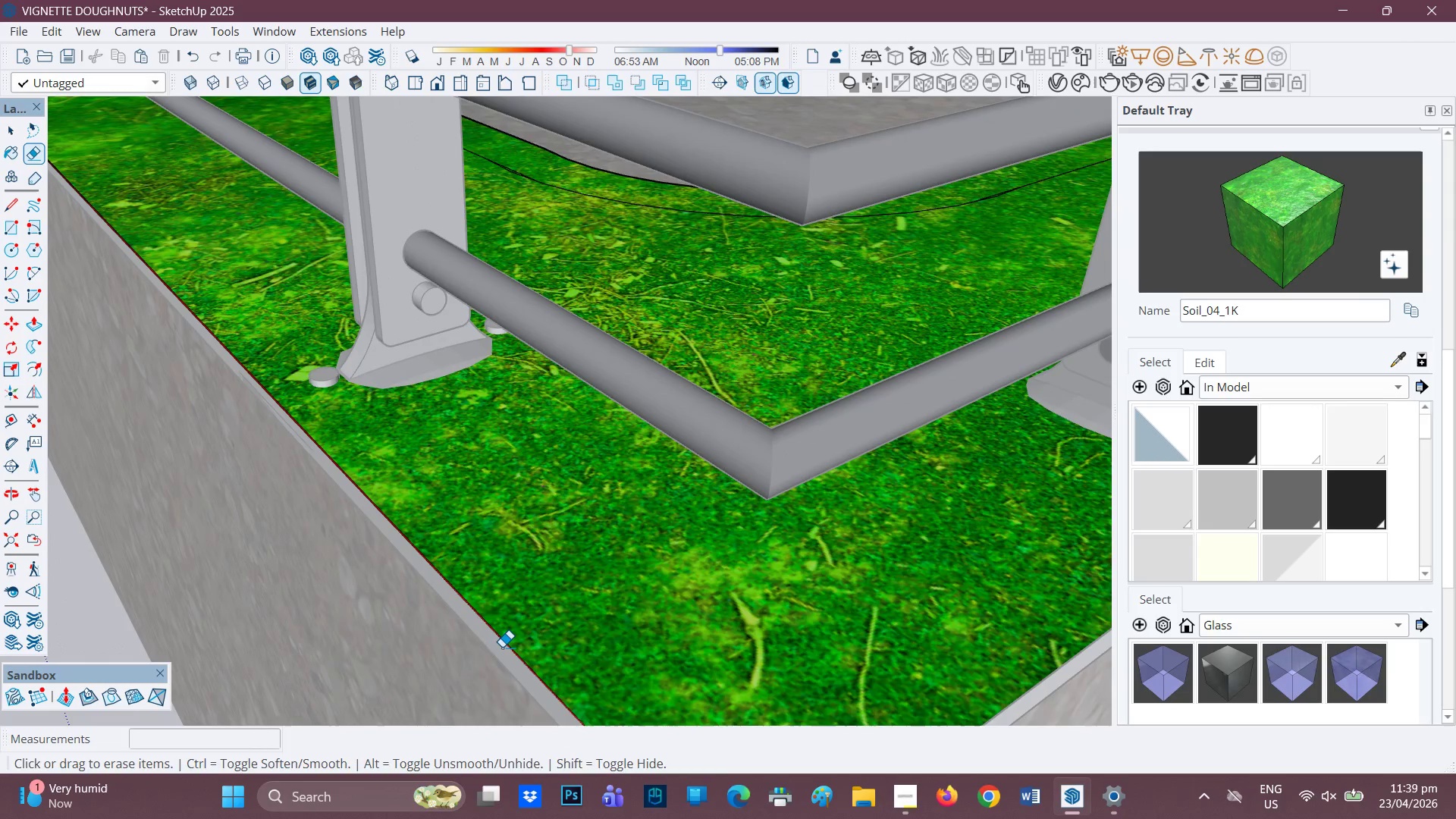 
left_click_drag(start_coordinate=[493, 652], to_coordinate=[488, 656])
 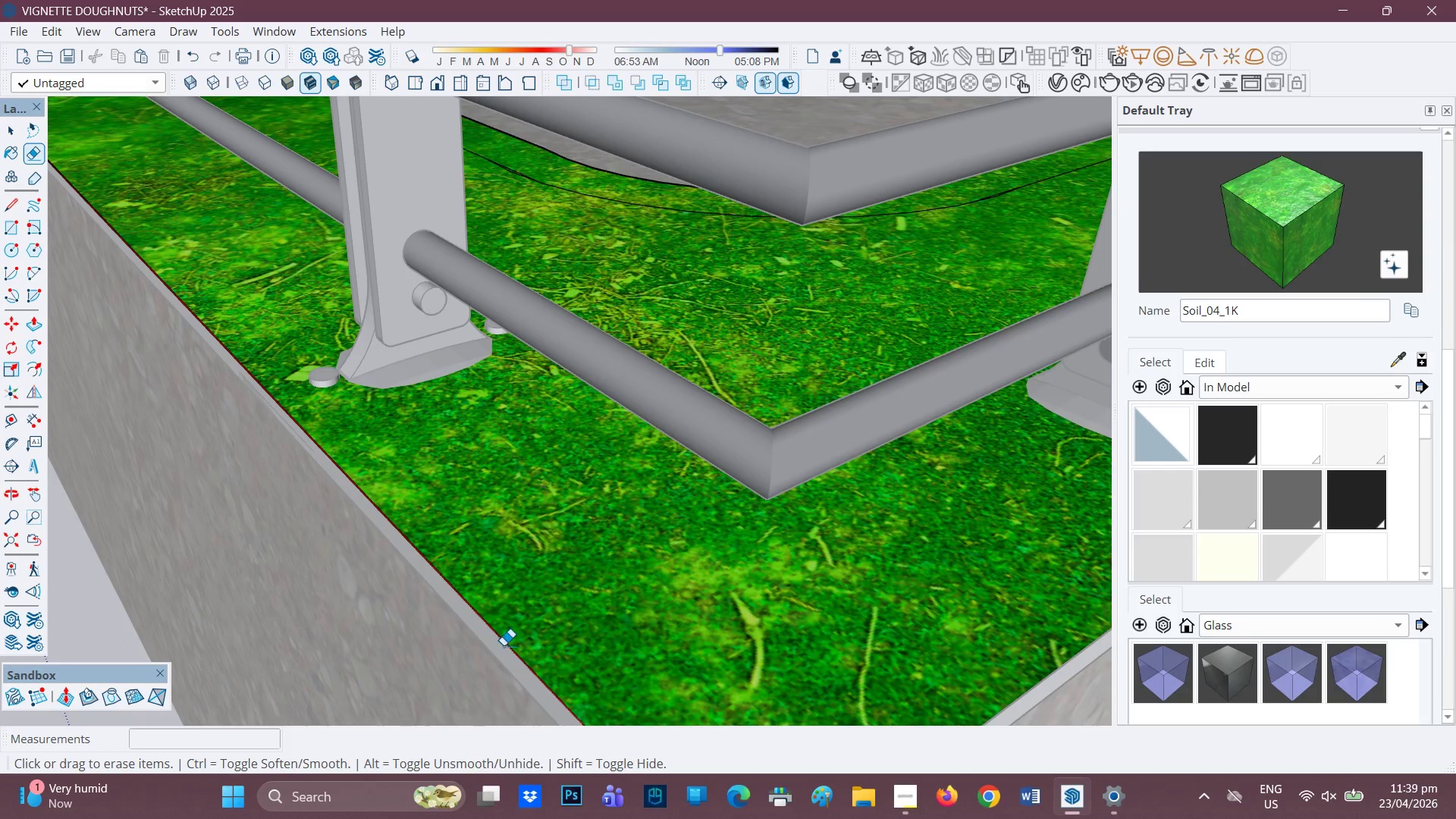 
scroll: coordinate [506, 639], scroll_direction: up, amount: 1.0
 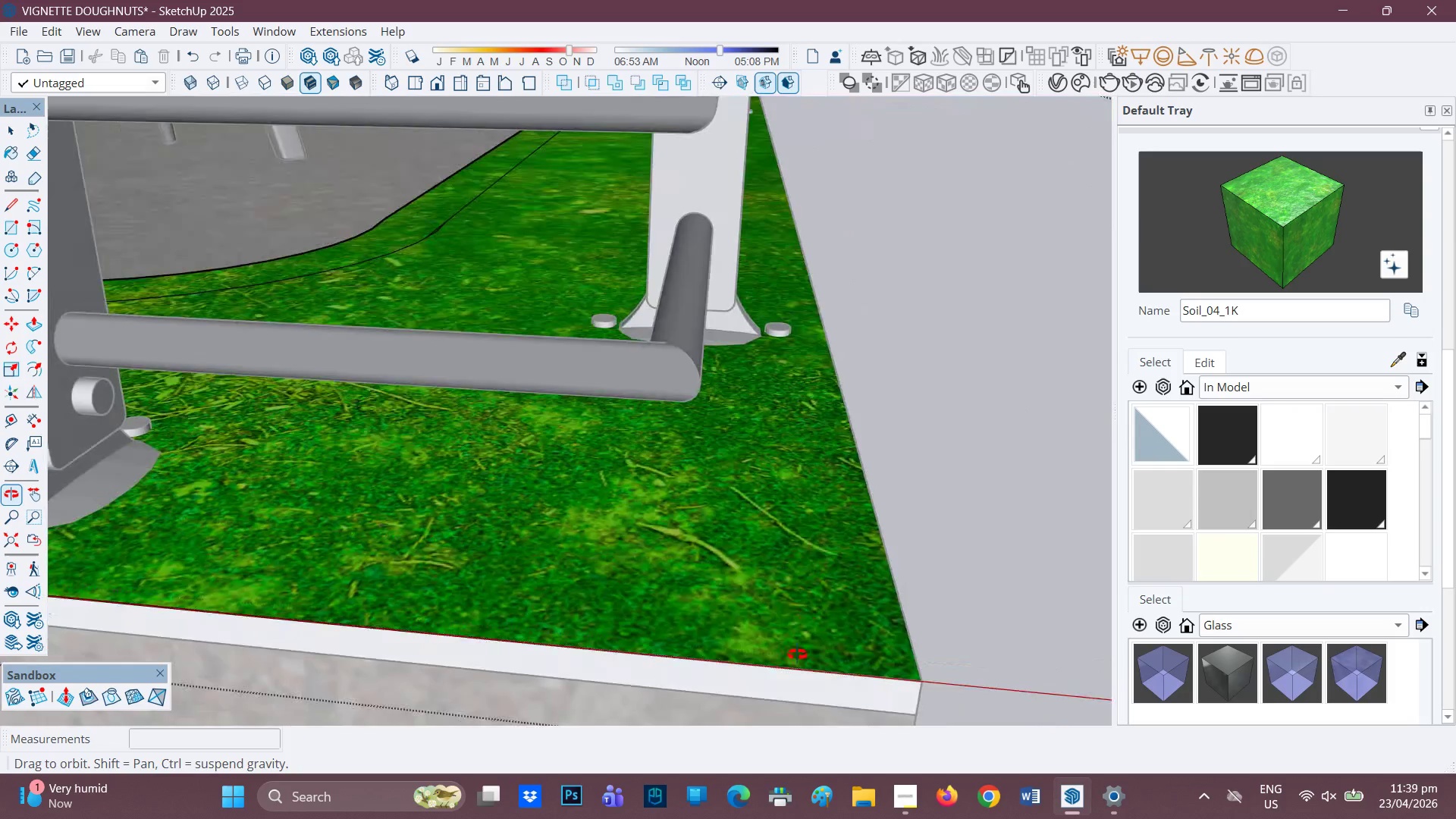 
key(H)
 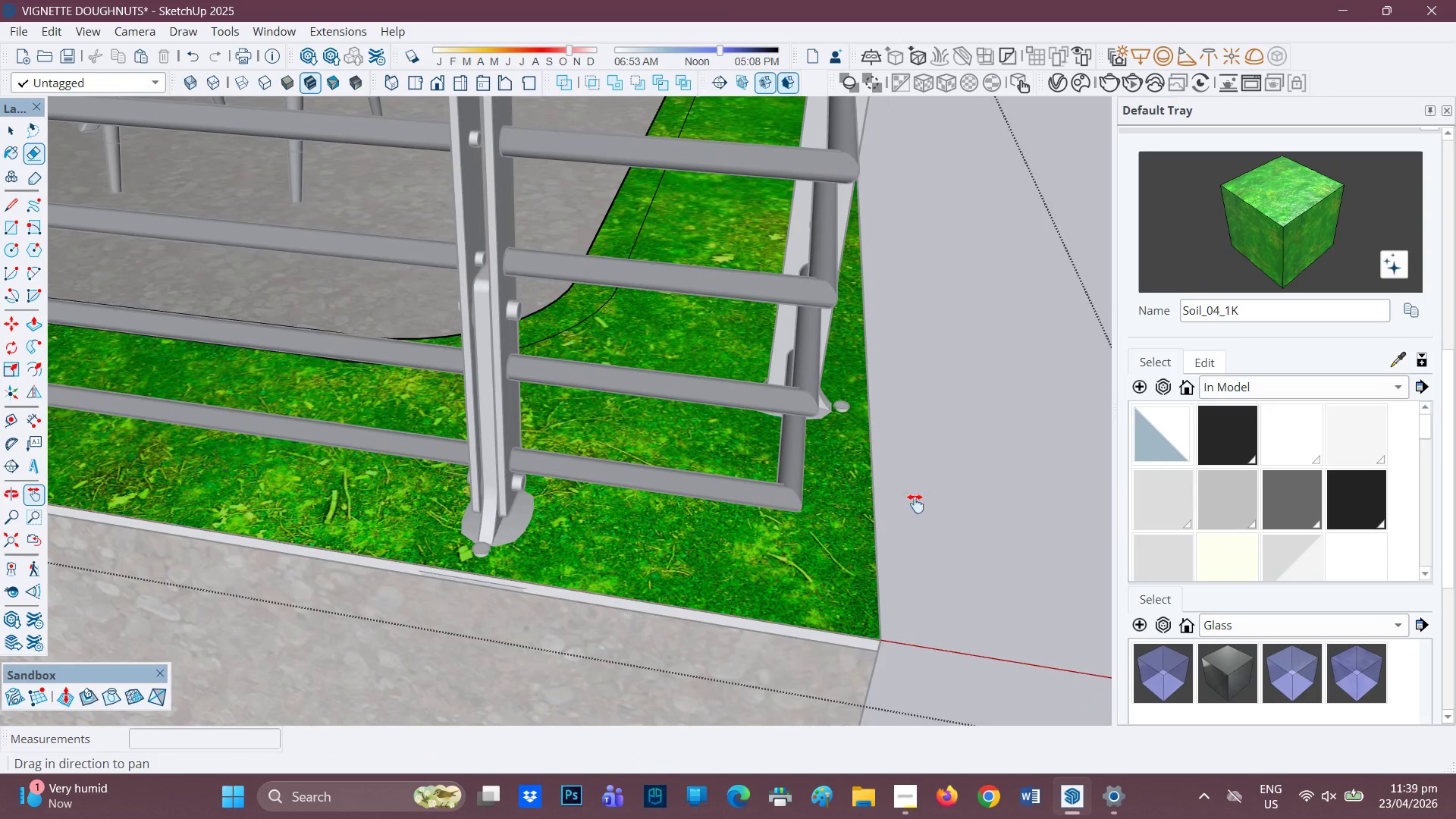 
left_click_drag(start_coordinate=[910, 500], to_coordinate=[469, 556])
 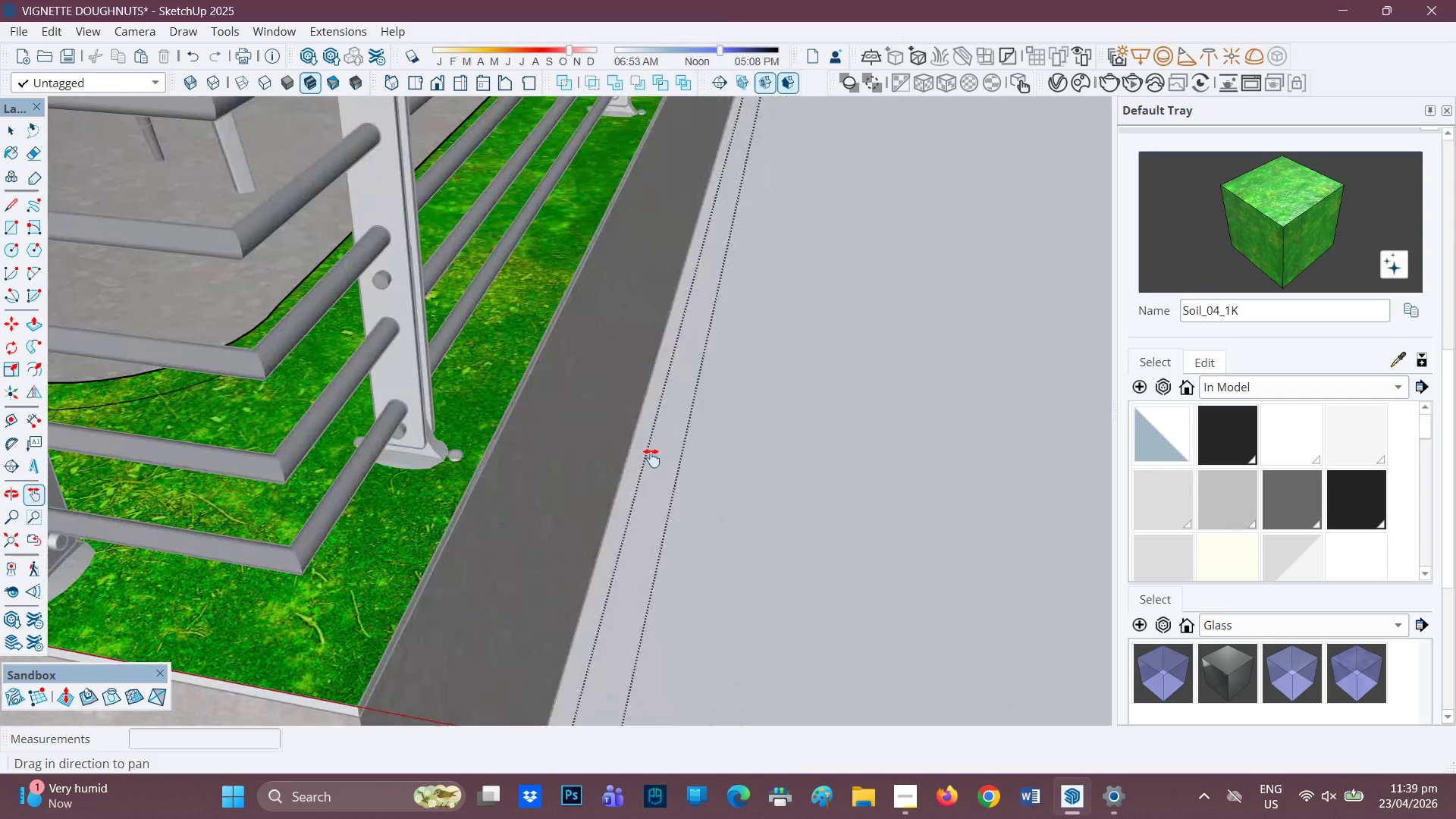 
scroll: coordinate [425, 538], scroll_direction: down, amount: 17.0
 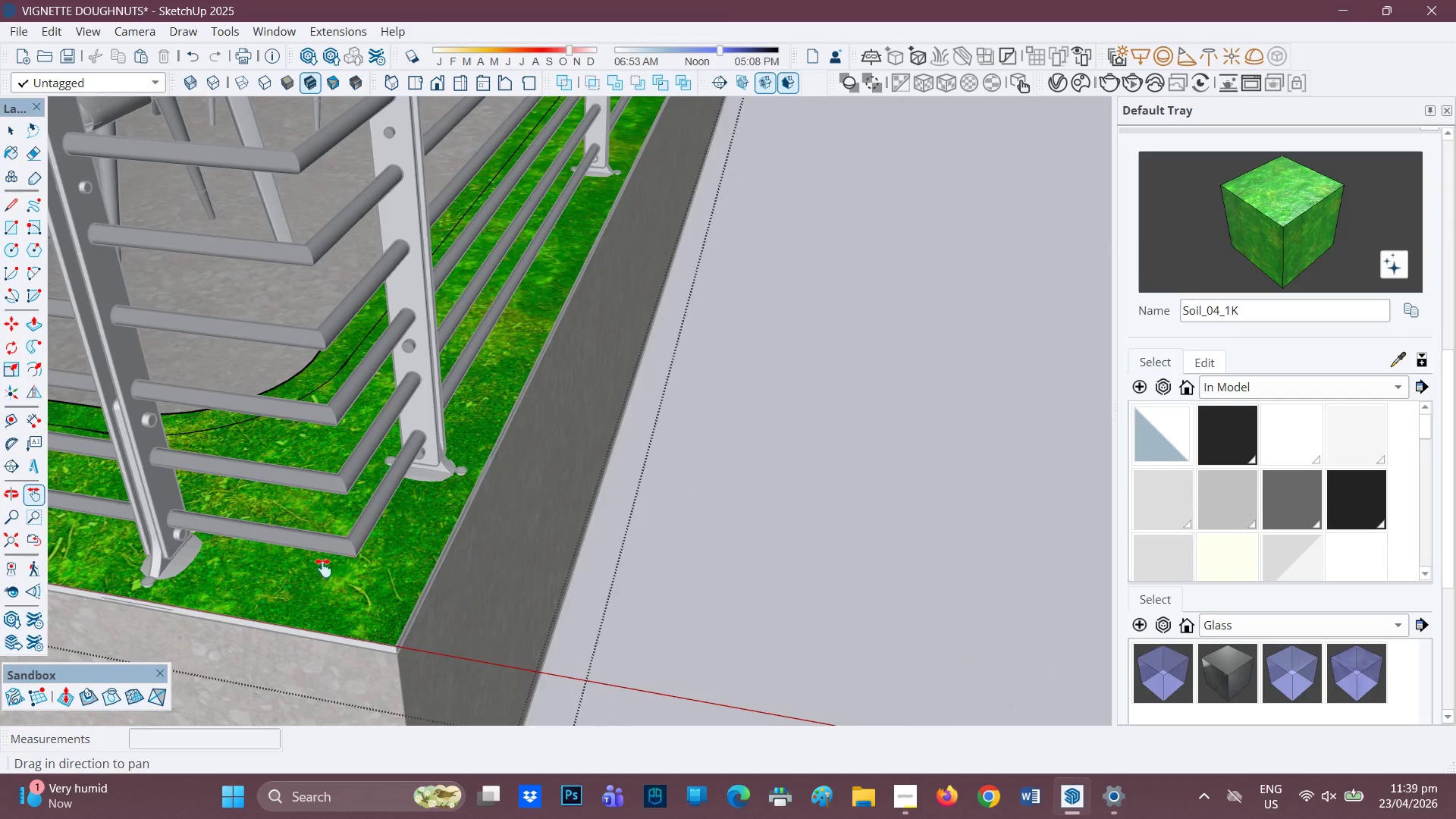 
scroll: coordinate [152, 608], scroll_direction: up, amount: 19.0
 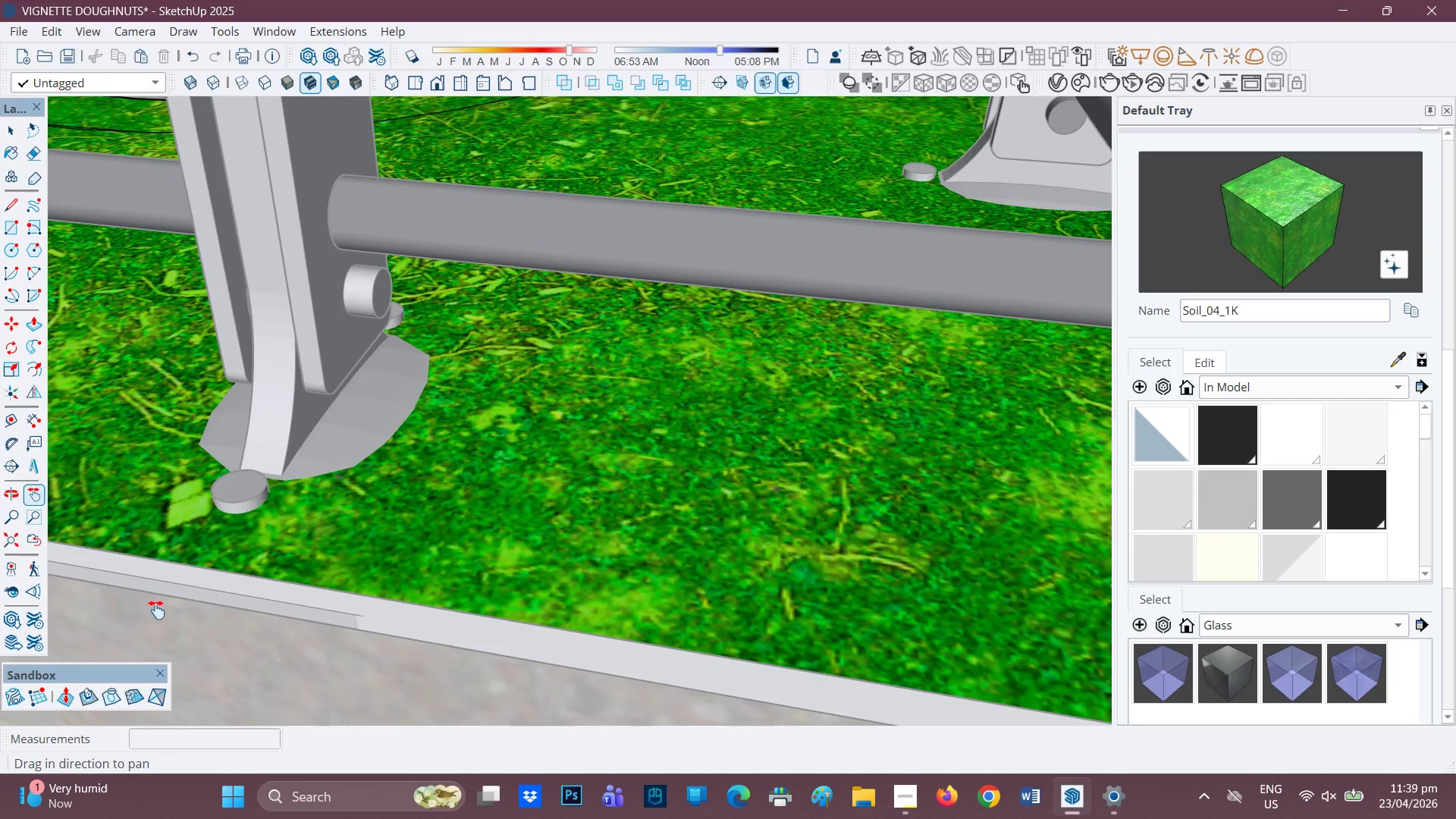 
key(Space)
 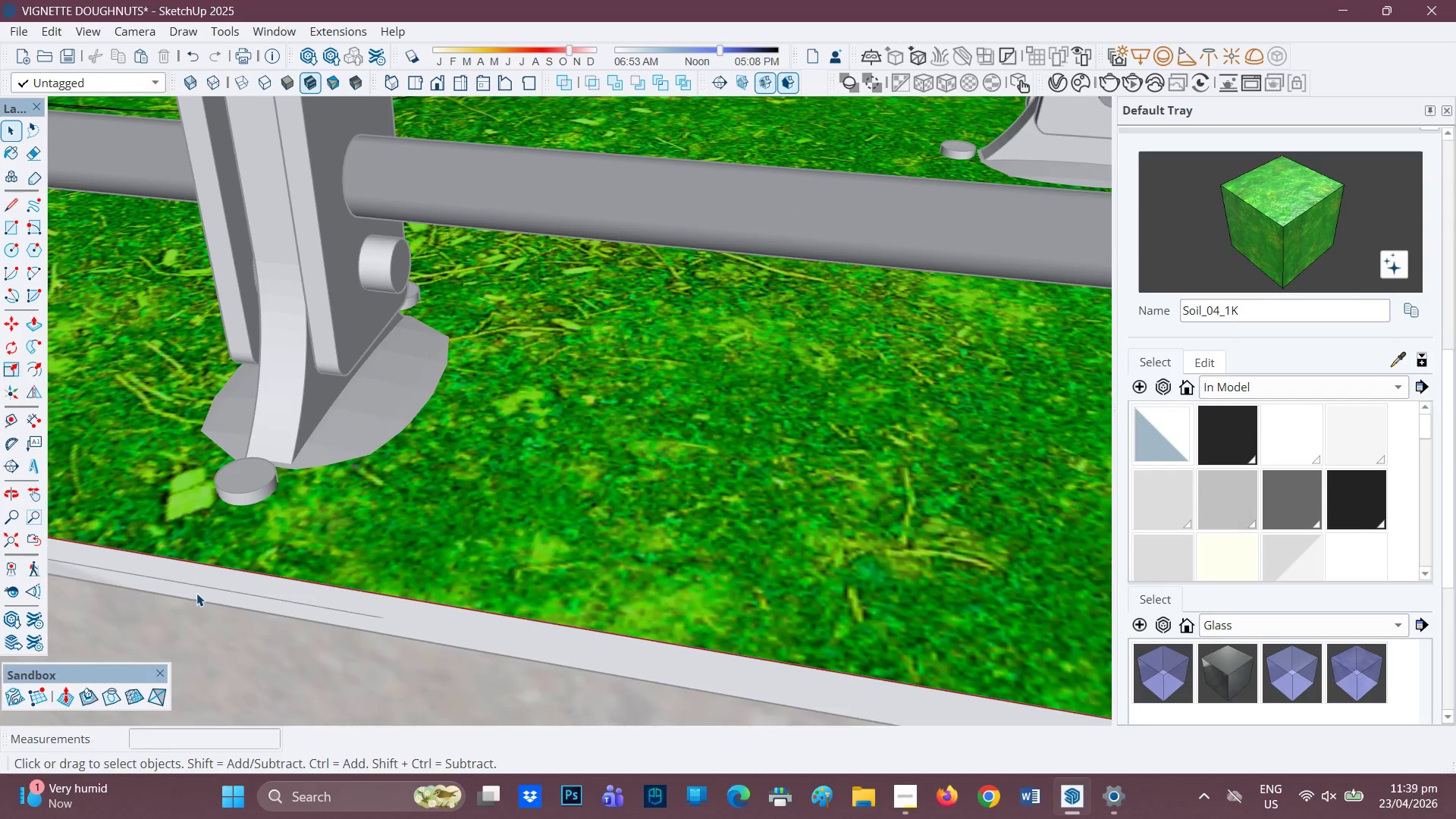 
scroll: coordinate [175, 600], scroll_direction: up, amount: 1.0
 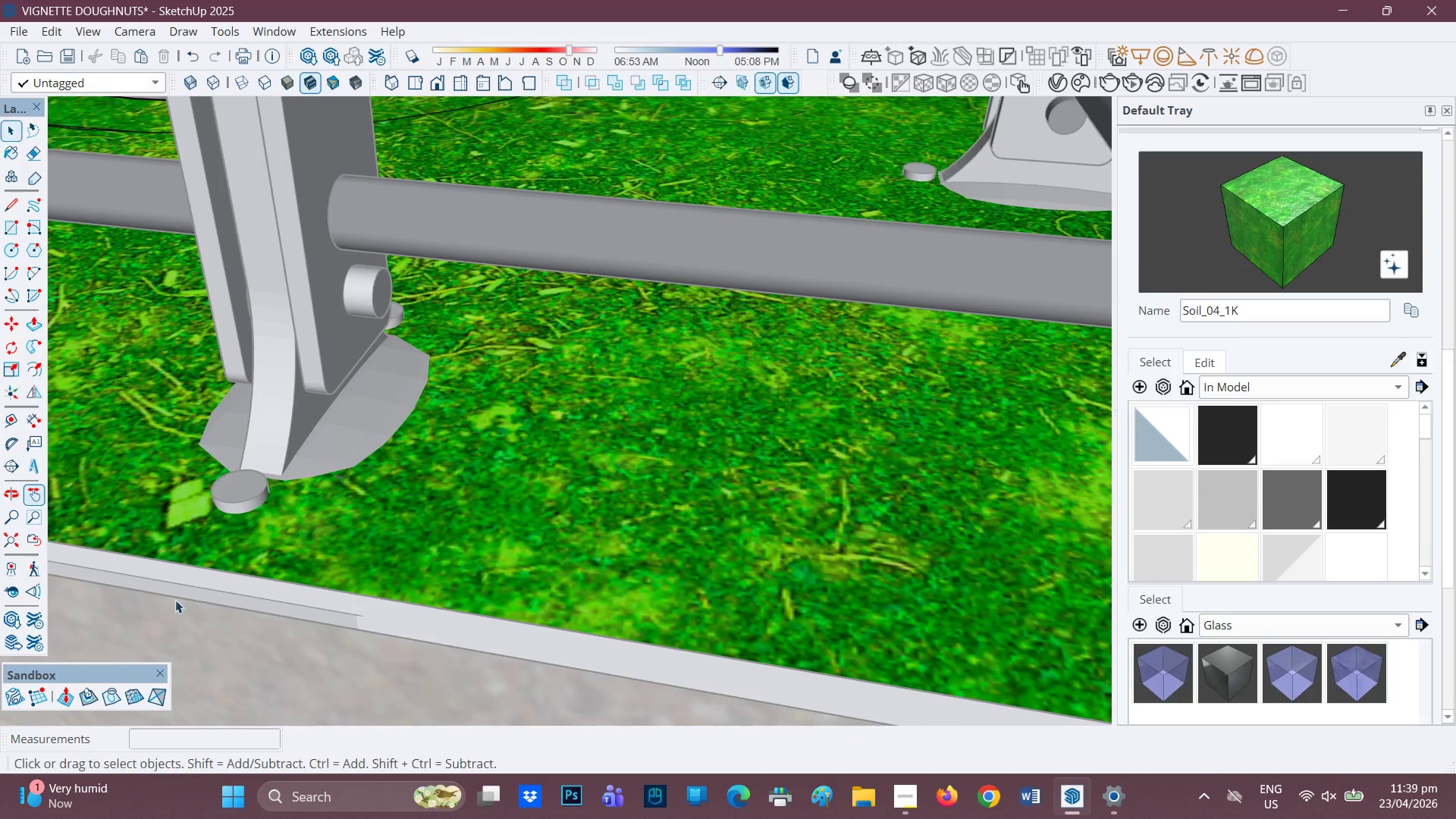 
left_click([197, 593])
 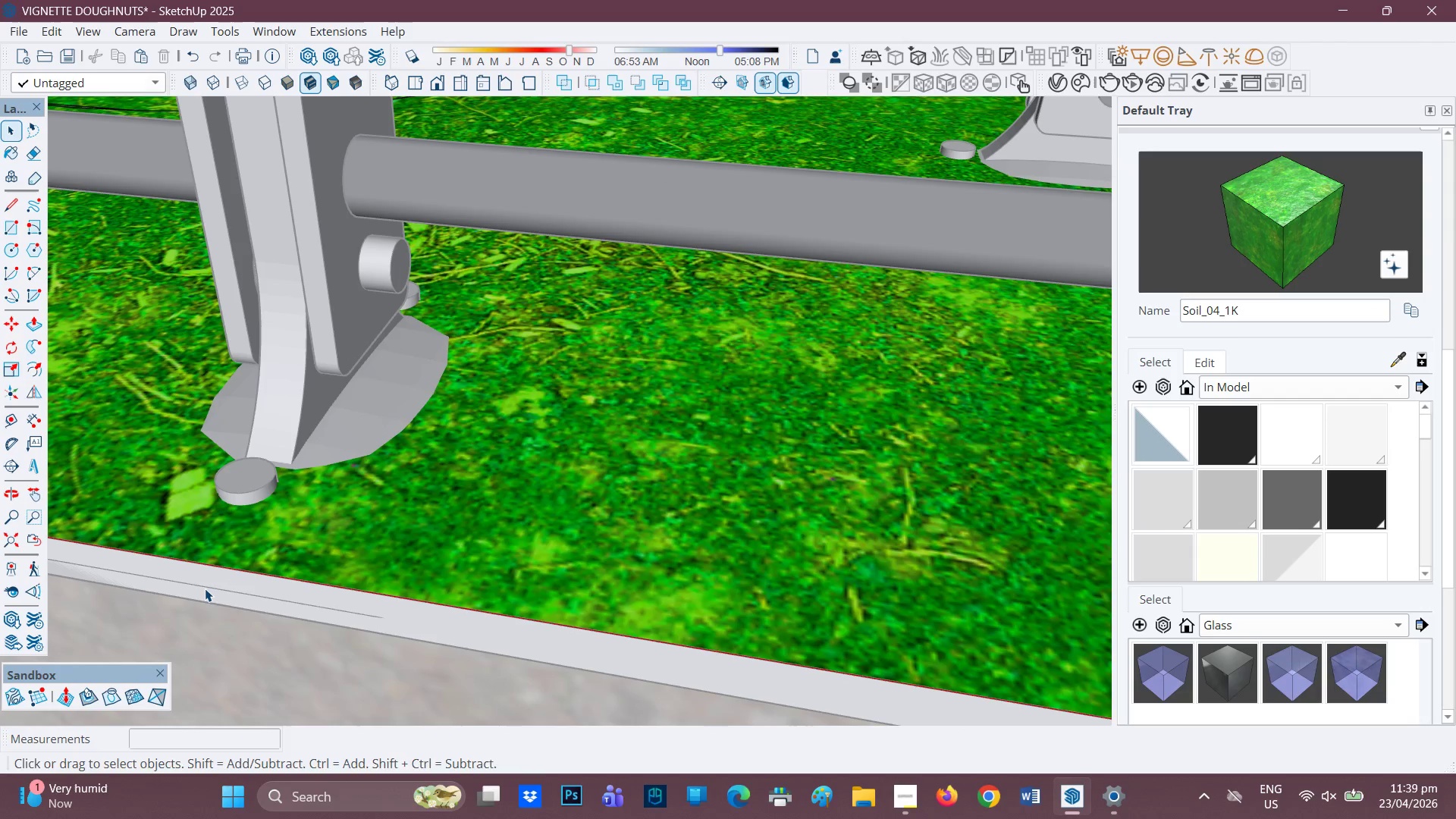 
double_click([206, 588])
 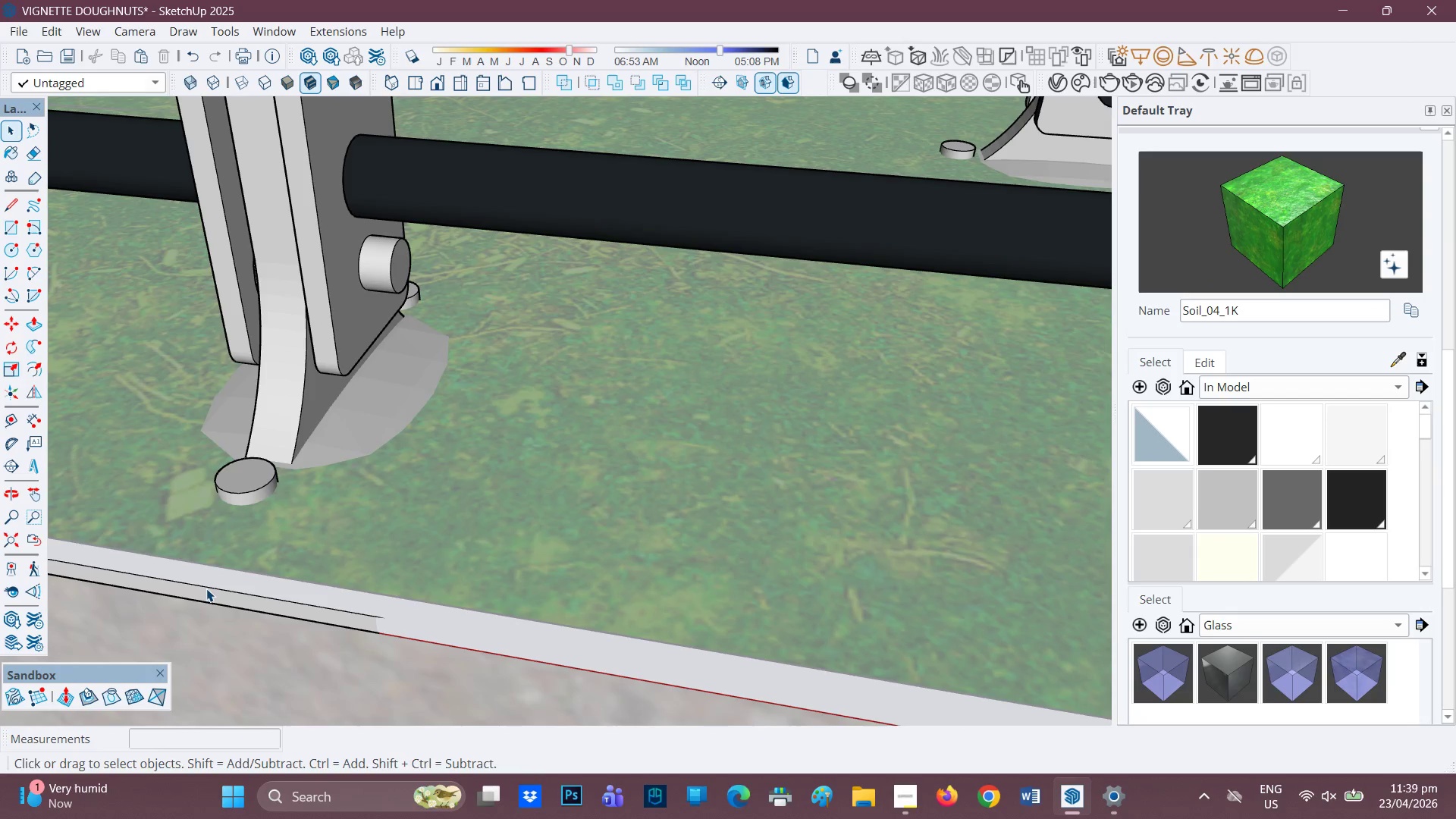 
triple_click([206, 588])
 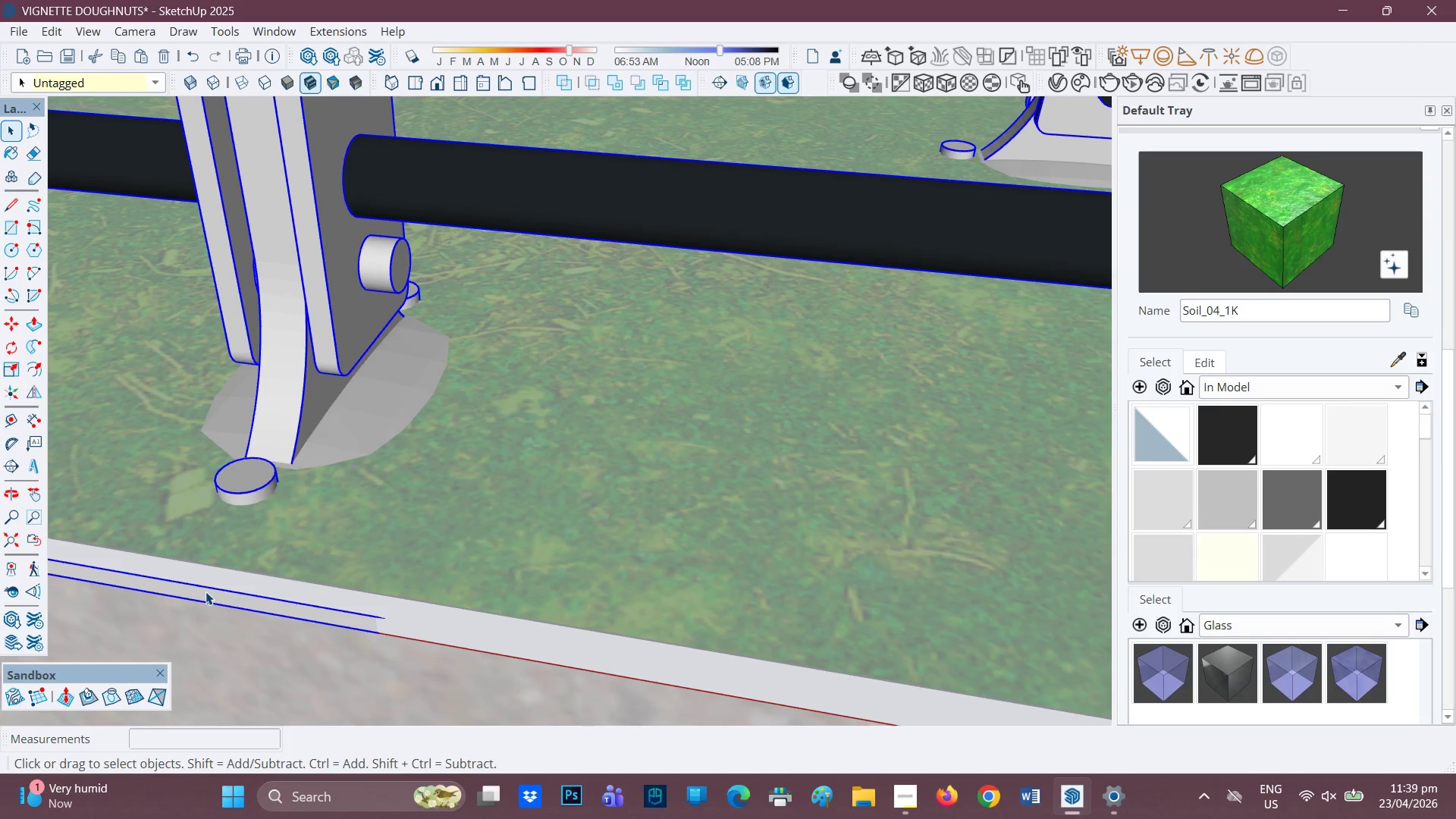 
left_click([206, 592])
 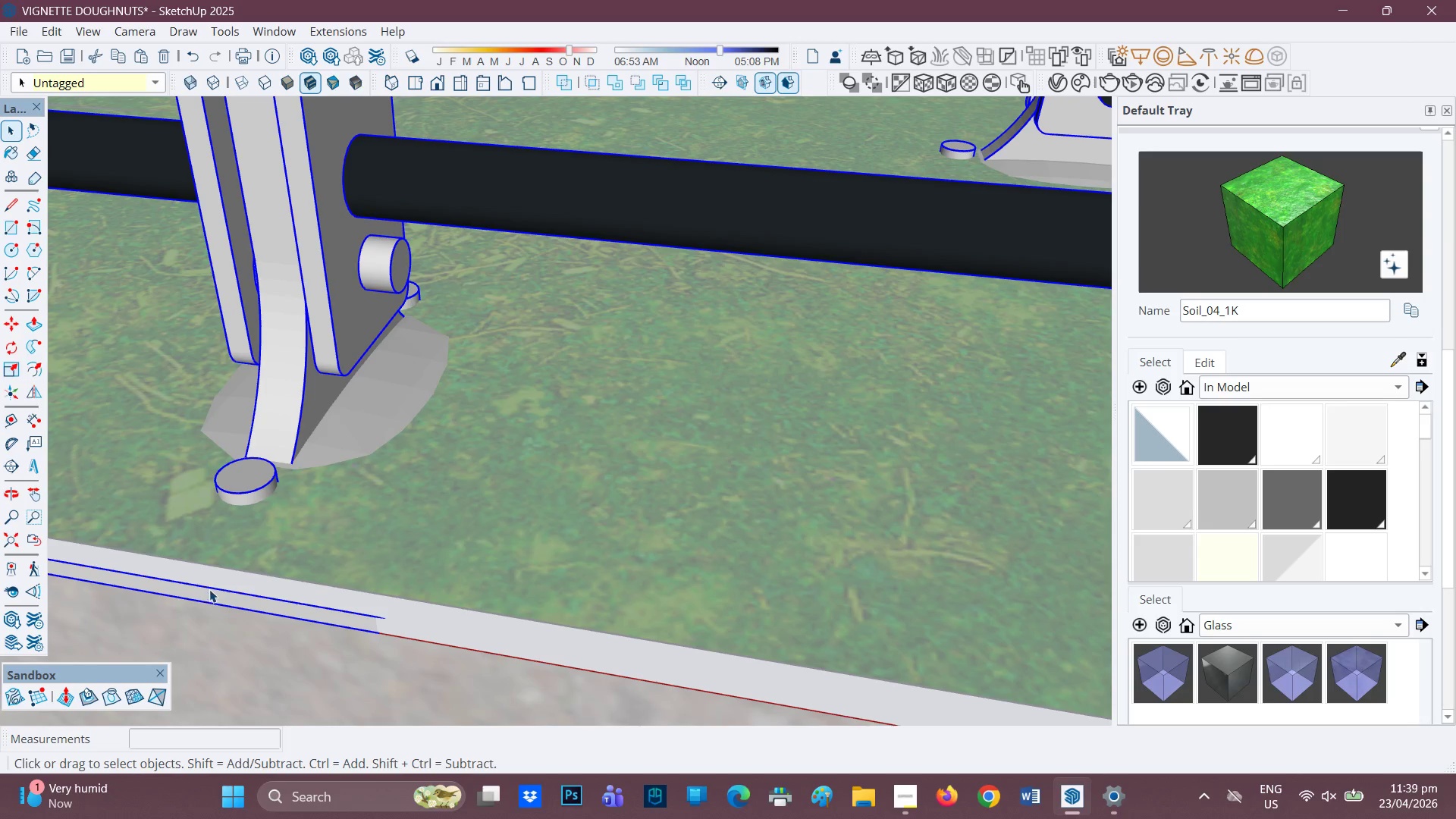 
key(Space)
 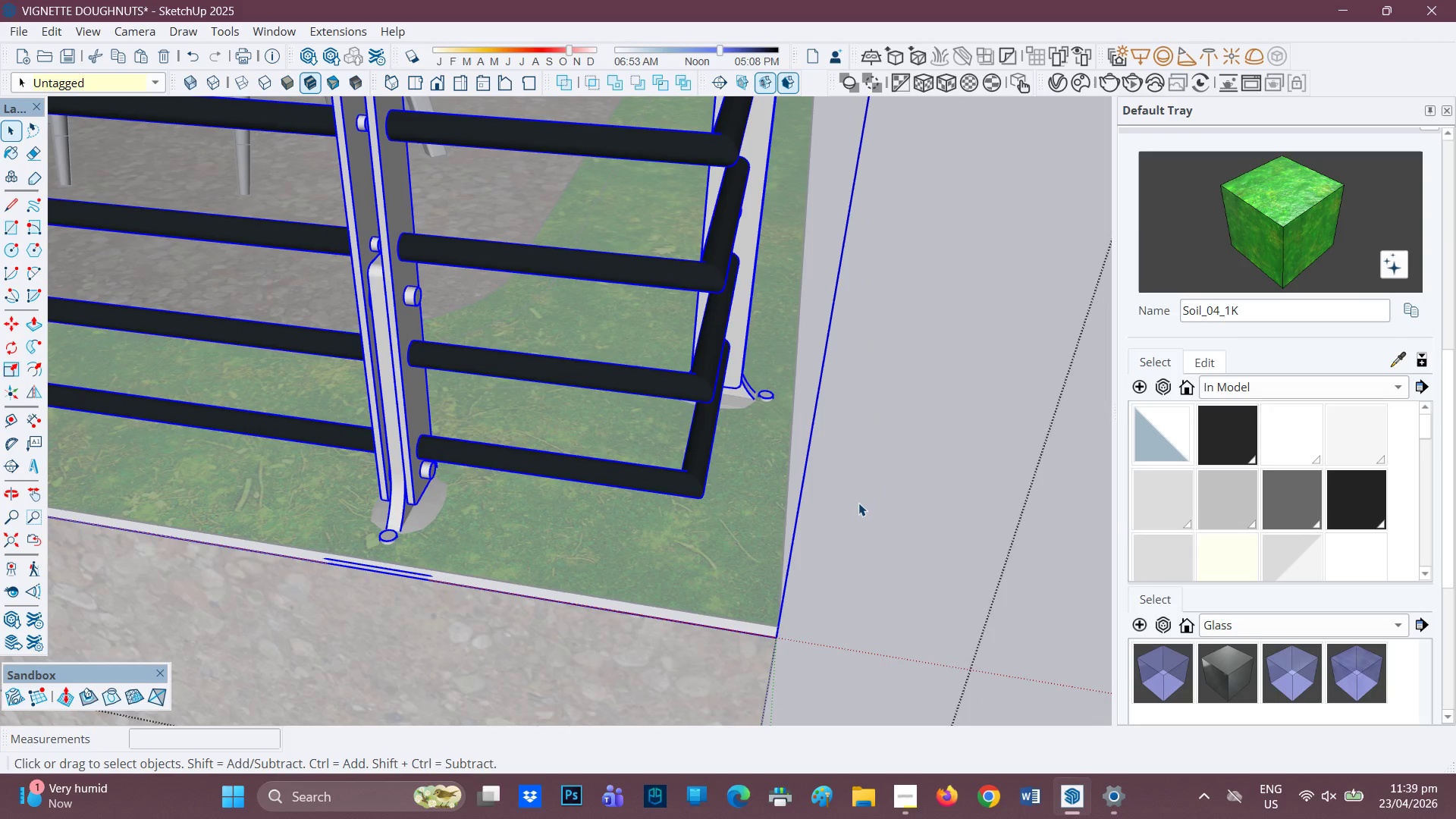 
scroll: coordinate [823, 547], scroll_direction: down, amount: 29.0
 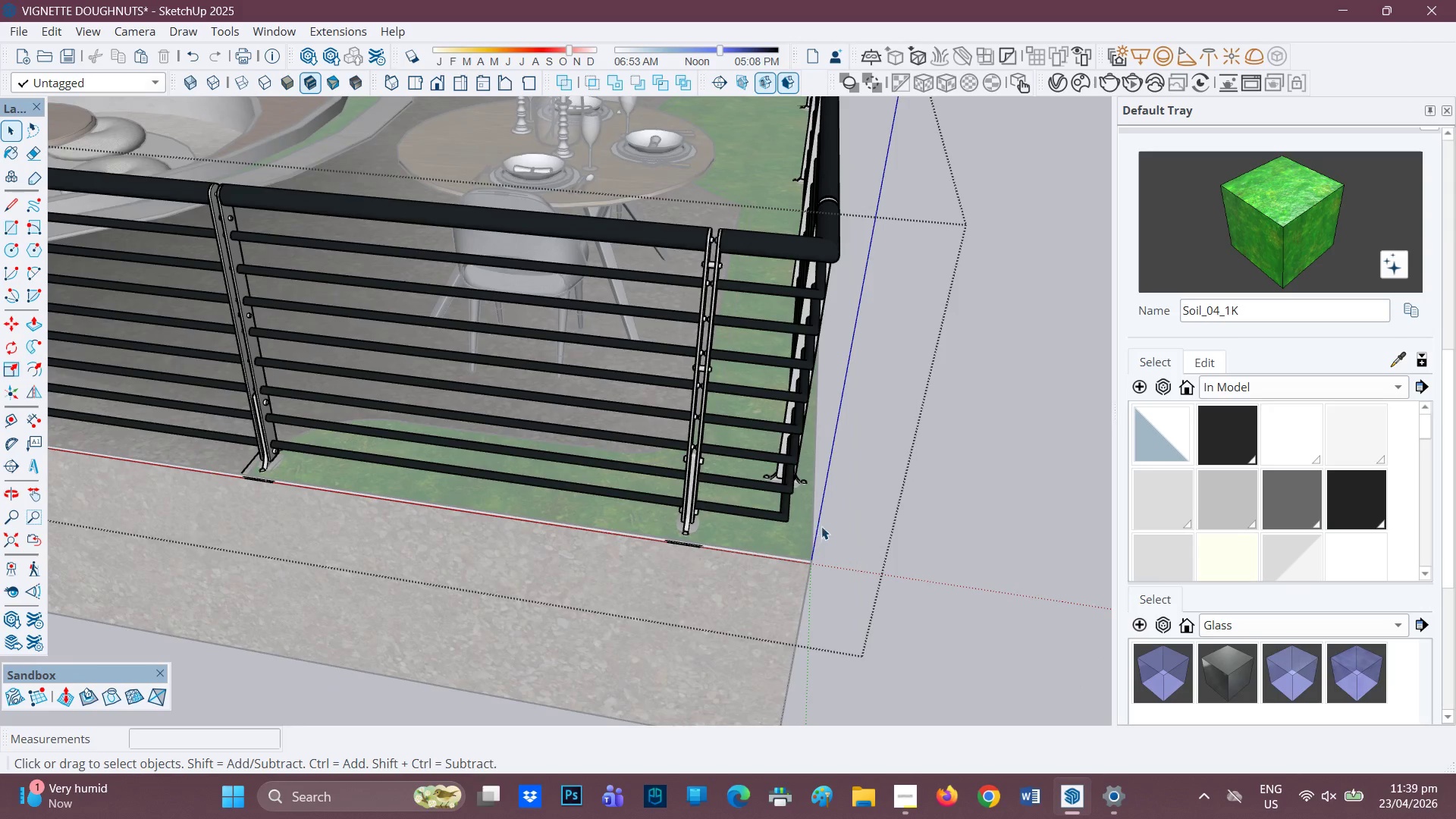 
key(H)
 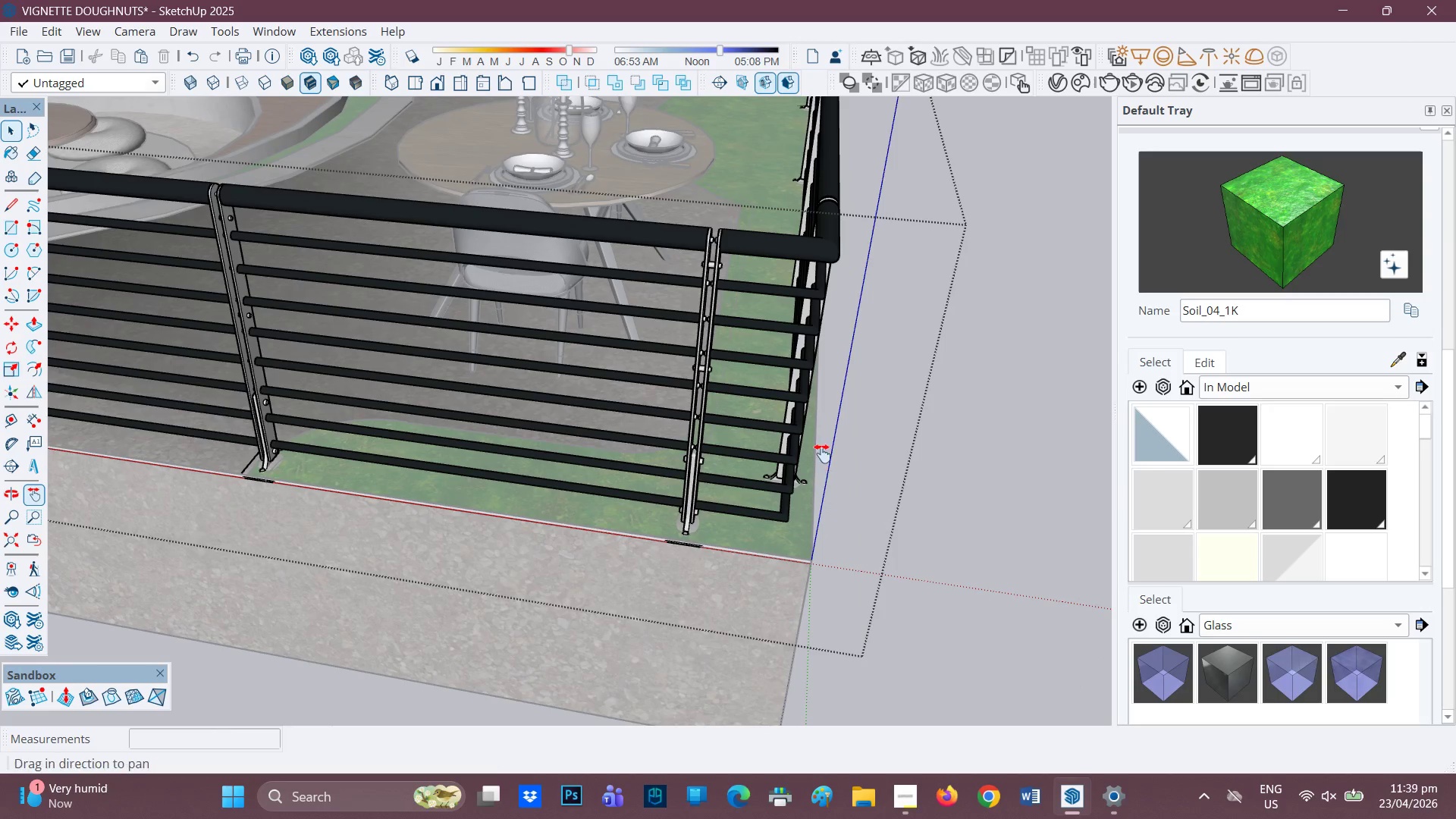 
left_click_drag(start_coordinate=[822, 453], to_coordinate=[299, 733])
 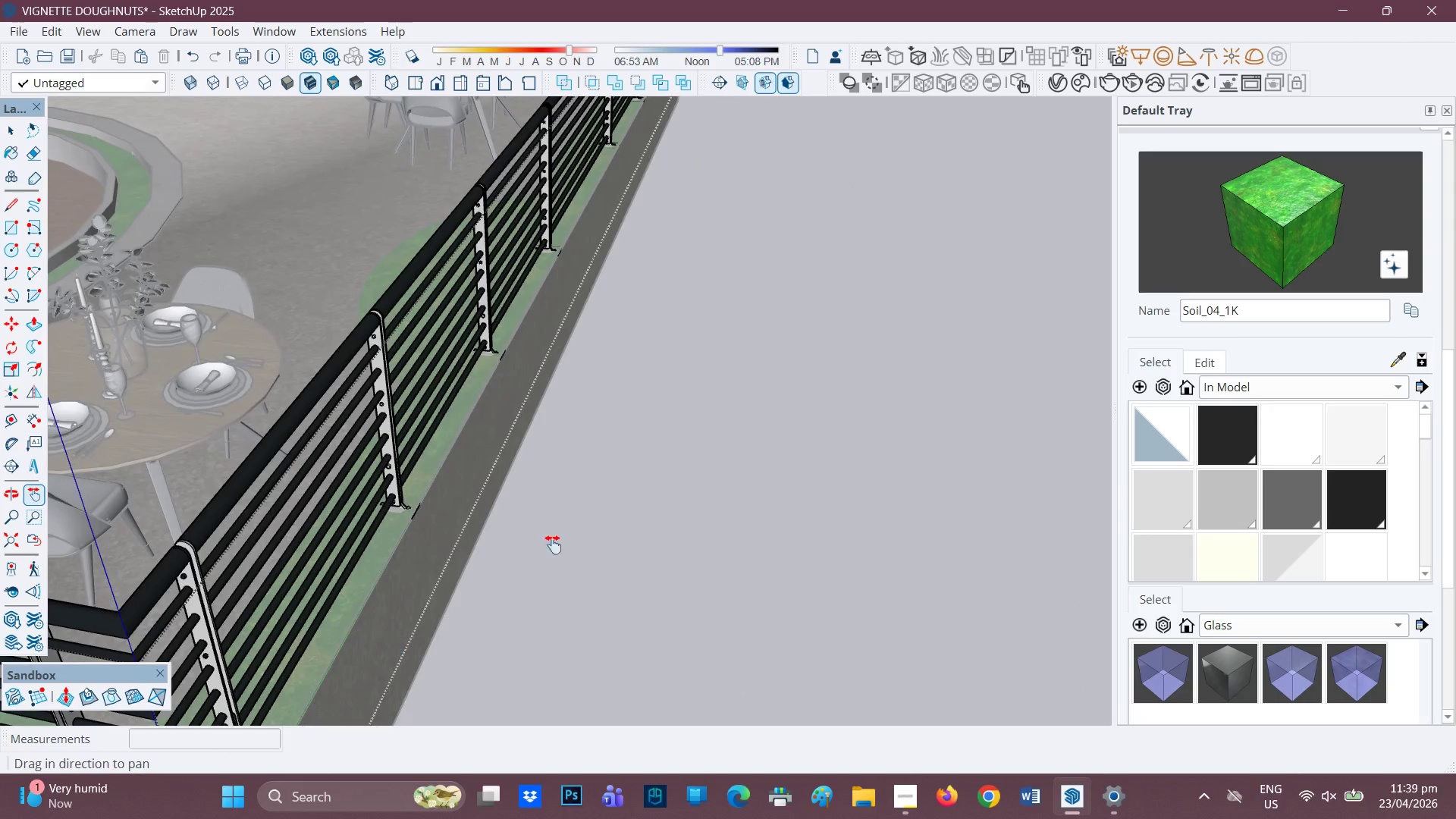 
scroll: coordinate [669, 460], scroll_direction: down, amount: 2.0
 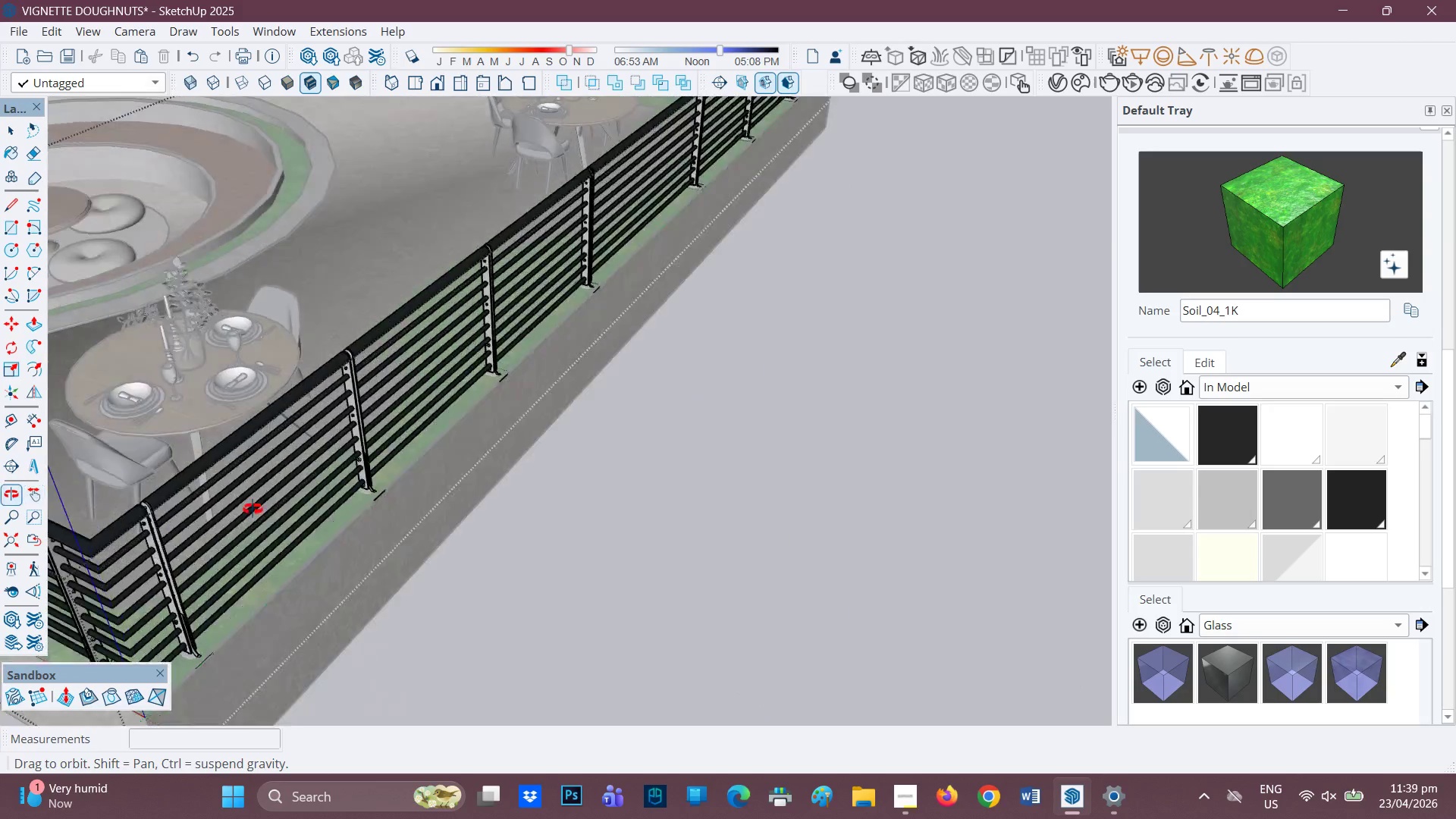 
key(H)
 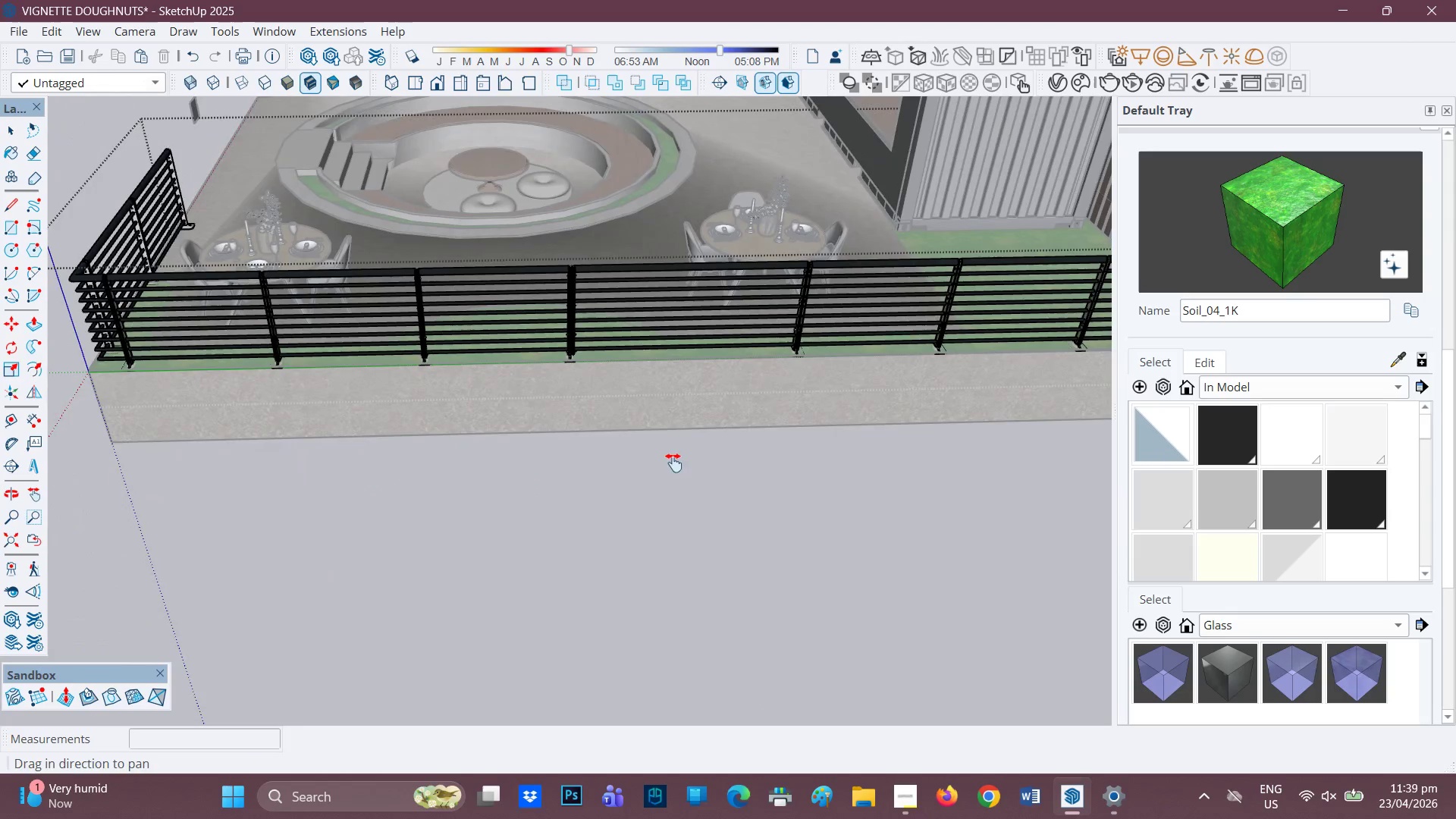 
scroll: coordinate [435, 488], scroll_direction: down, amount: 4.0
 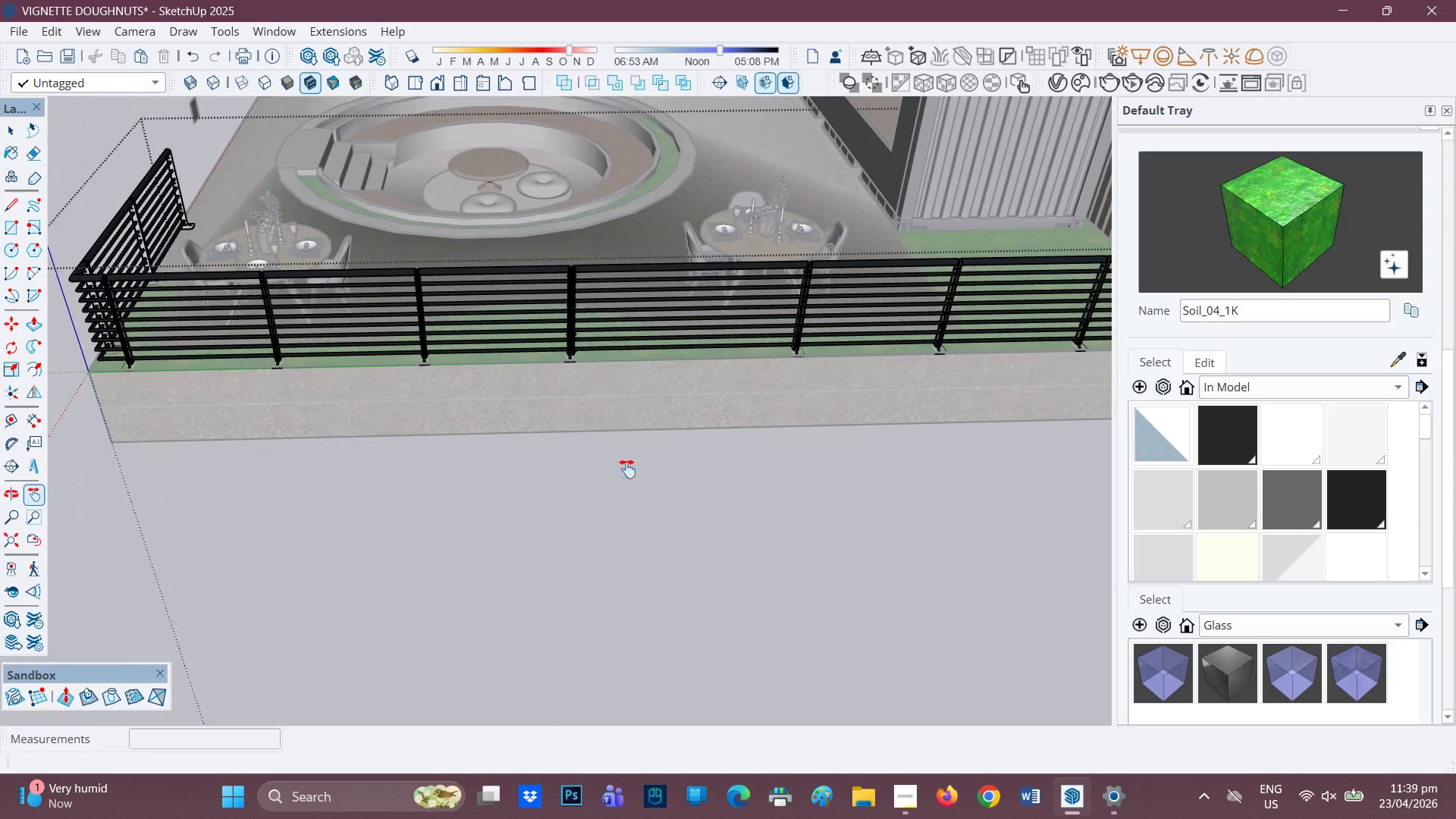 
left_click_drag(start_coordinate=[653, 470], to_coordinate=[0, 589])
 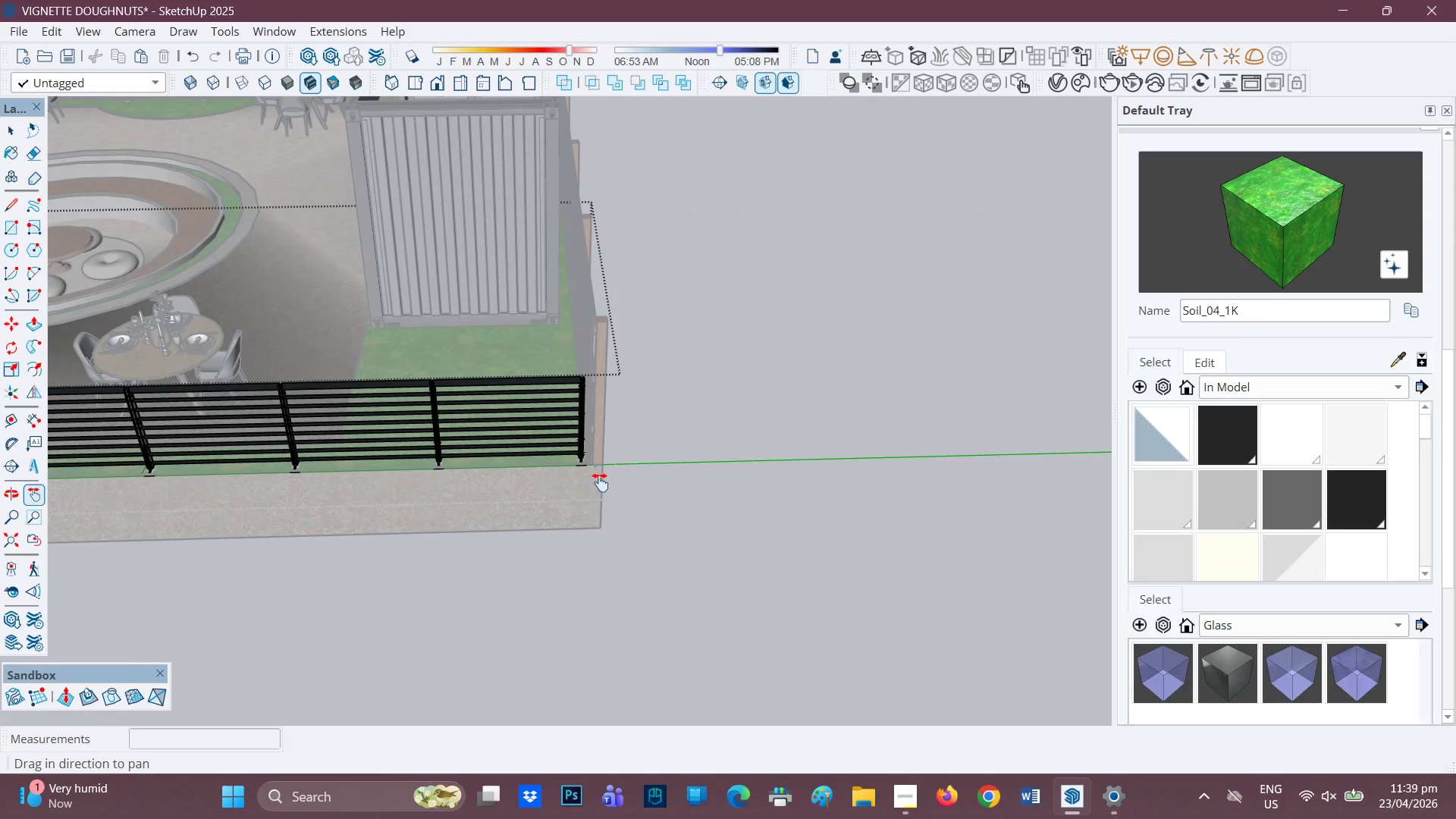 
scroll: coordinate [629, 417], scroll_direction: up, amount: 4.0
 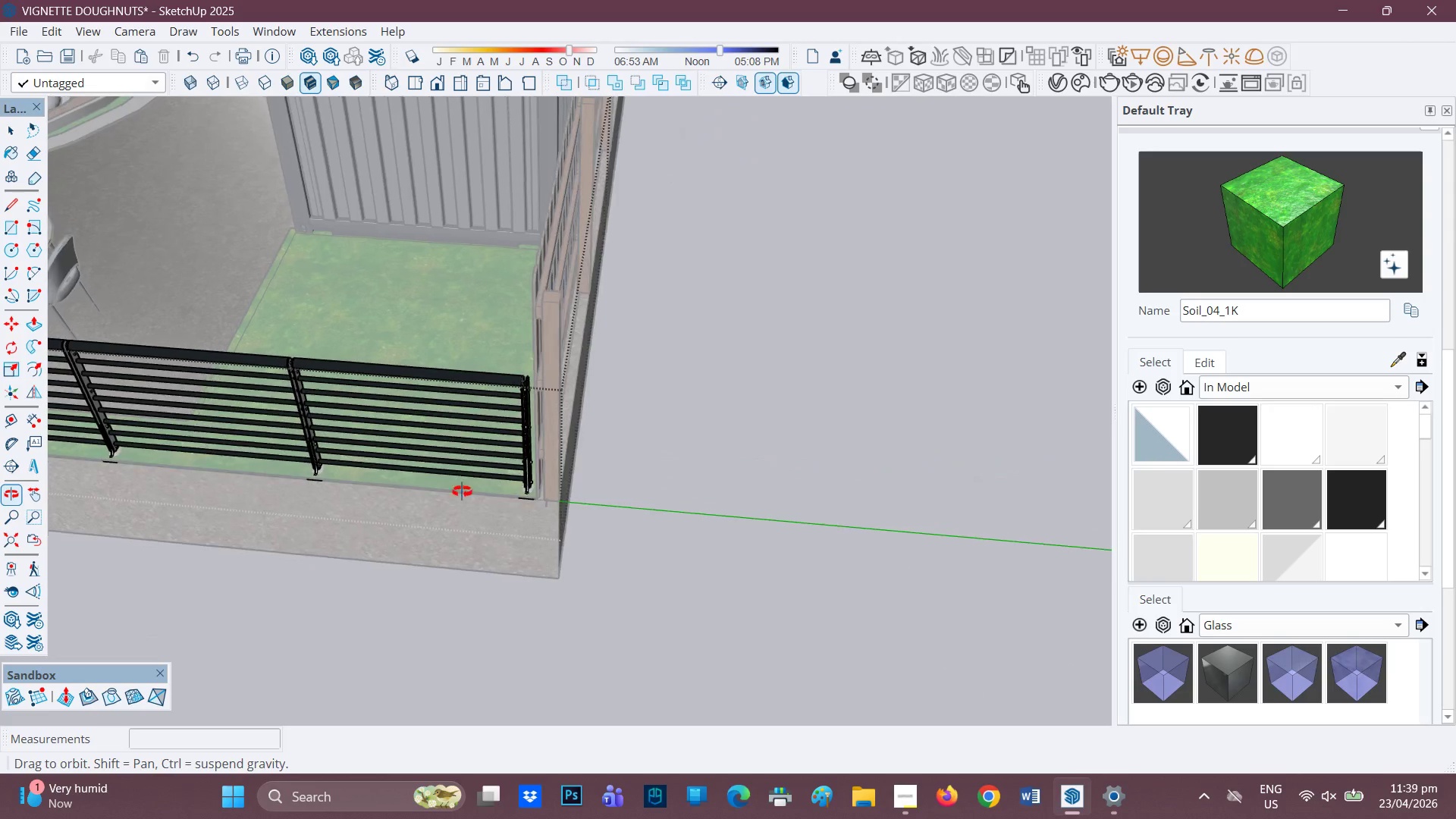 
wait(14.08)
 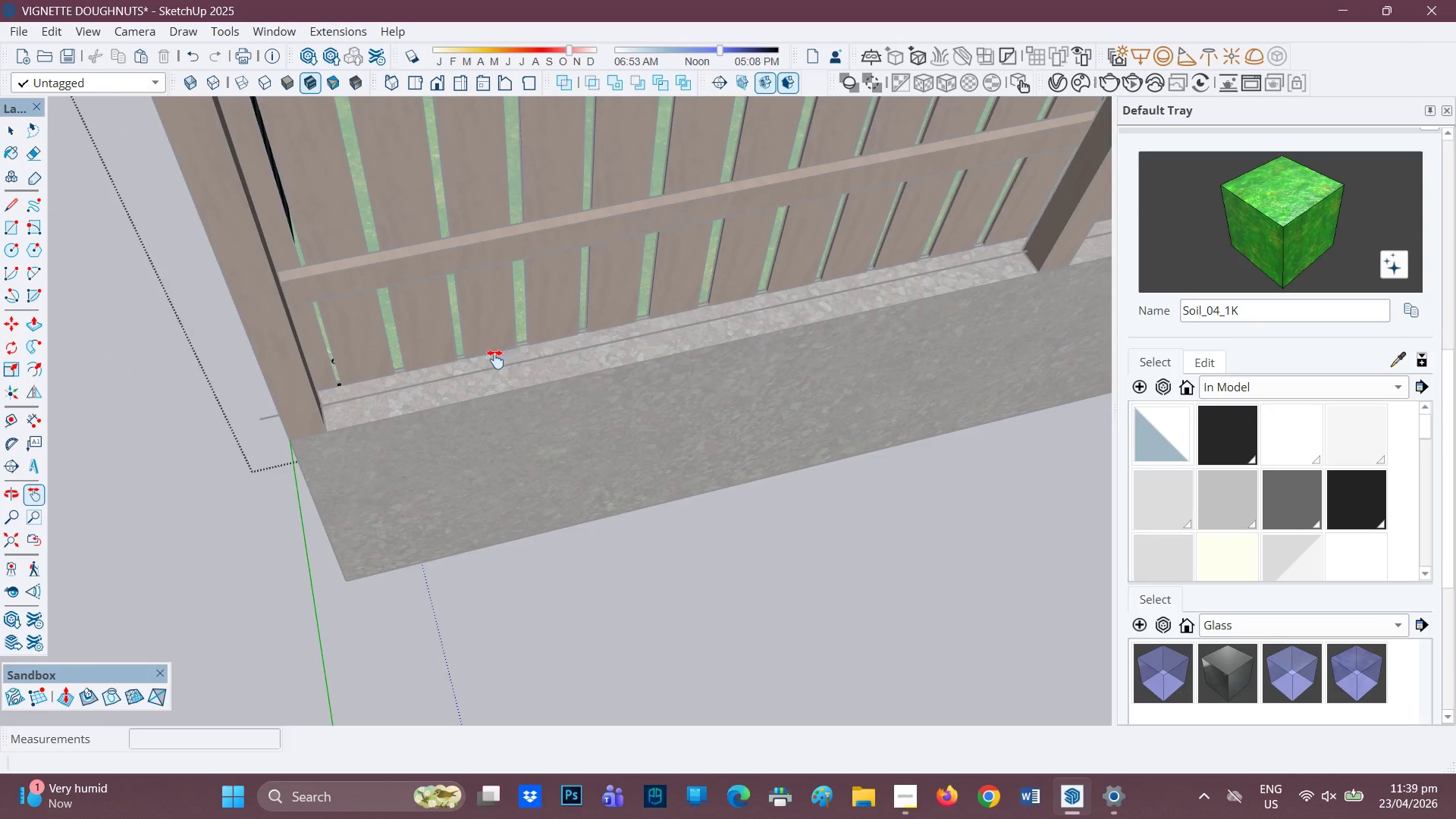 
key(Space)
 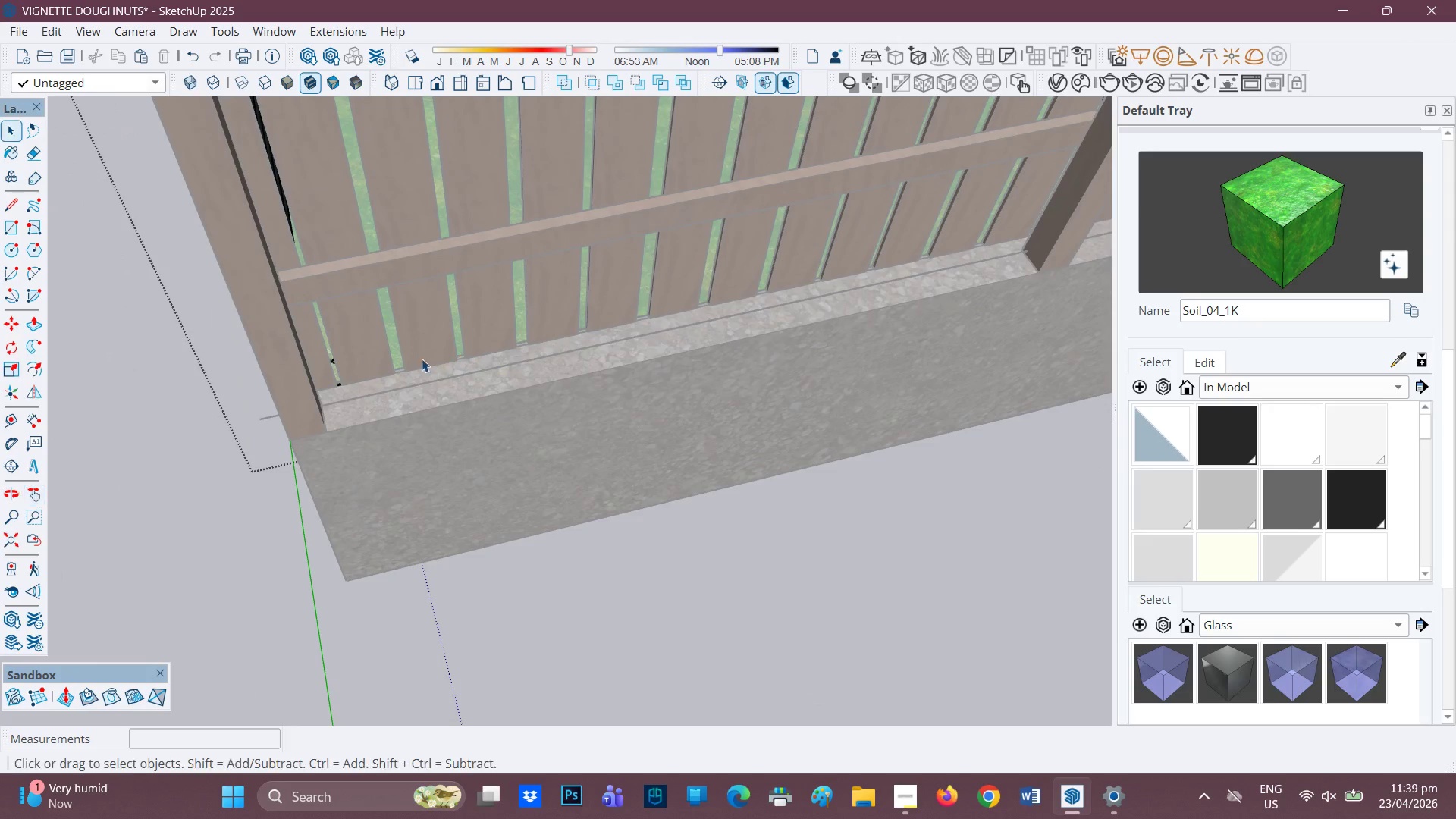 
scroll: coordinate [357, 400], scroll_direction: up, amount: 14.0
 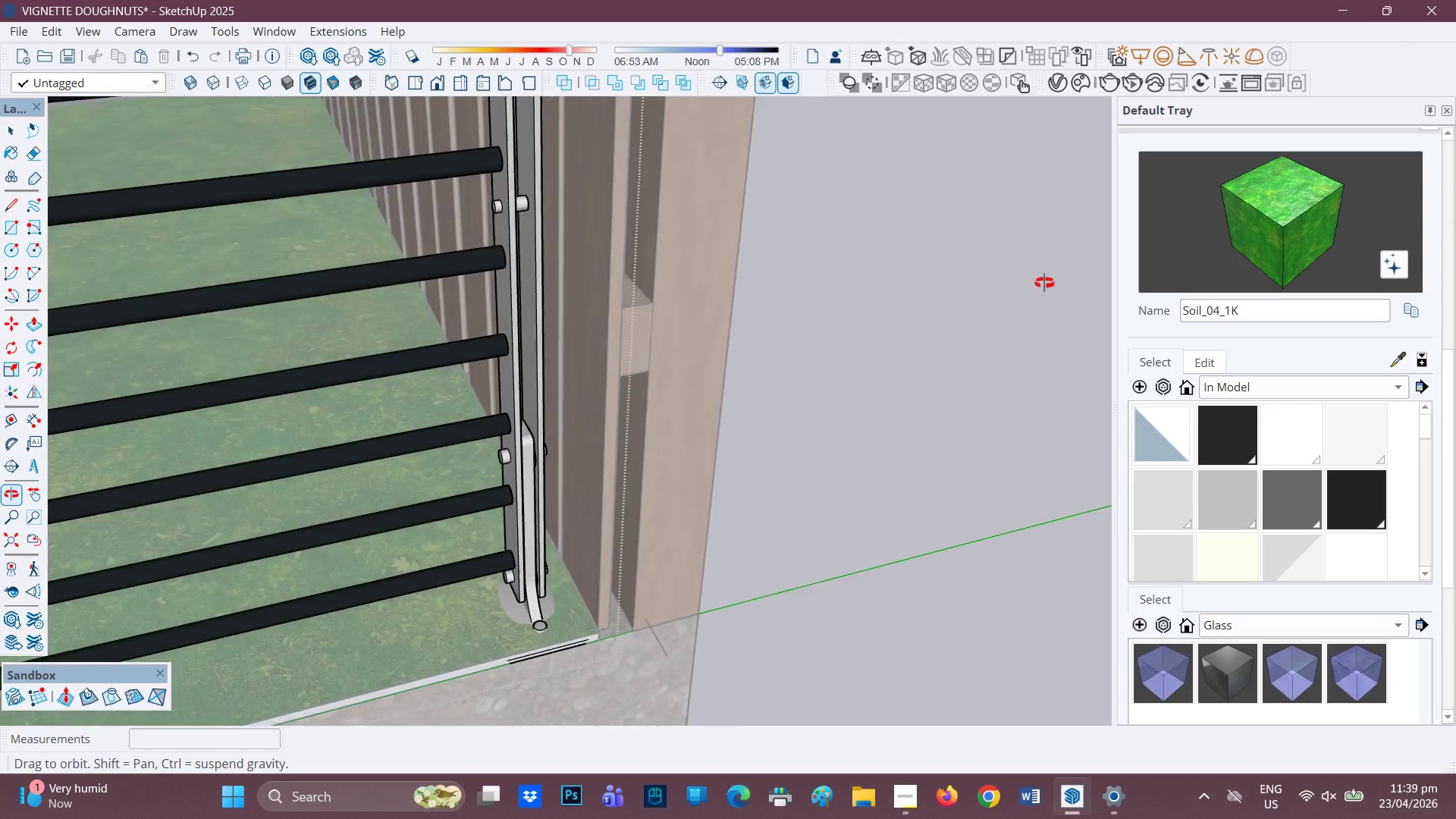 
scroll: coordinate [569, 349], scroll_direction: down, amount: 1.0
 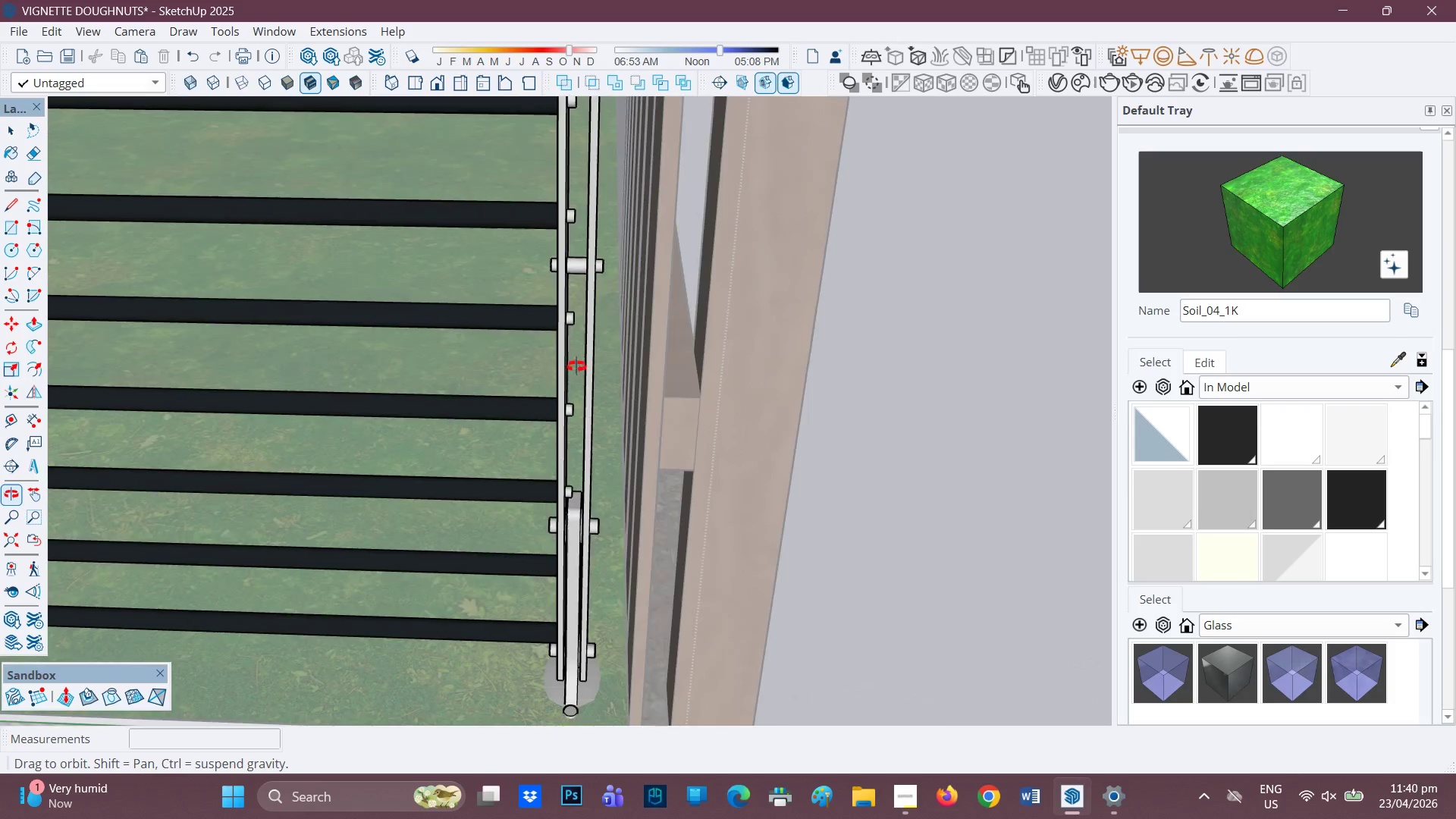 
key(H)
 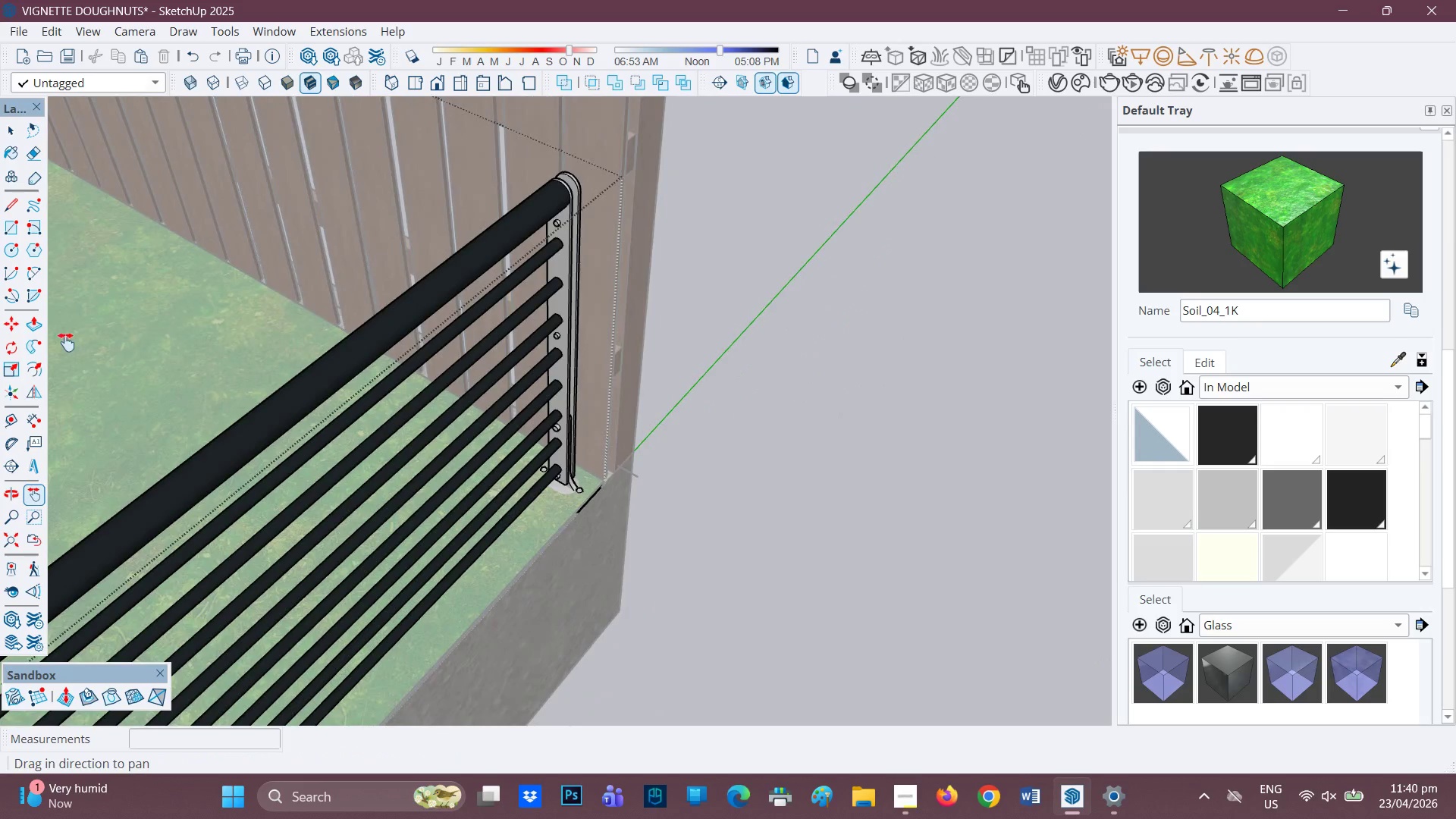 
scroll: coordinate [266, 371], scroll_direction: down, amount: 12.0
 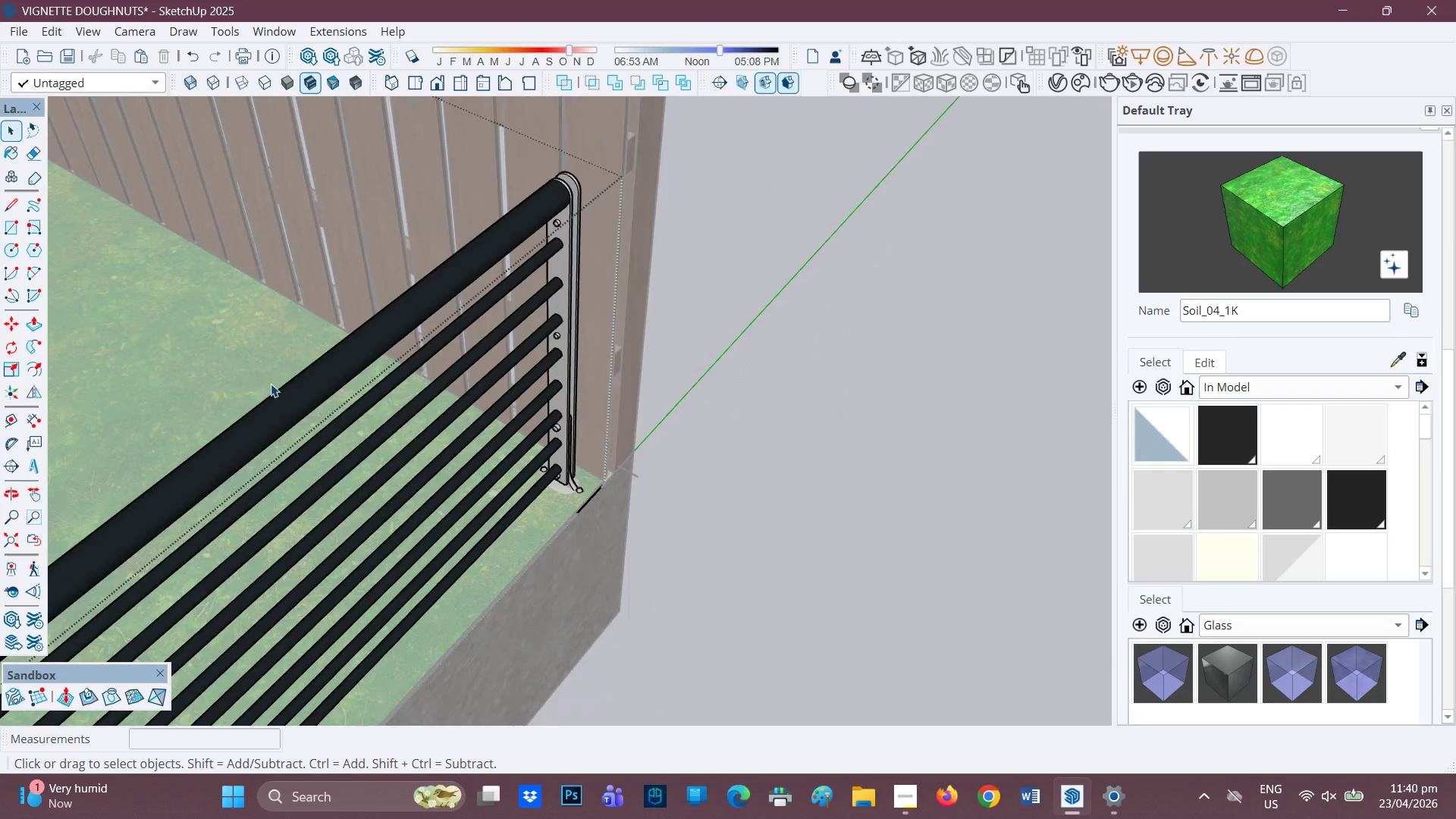 
left_click_drag(start_coordinate=[95, 342], to_coordinate=[981, 164])
 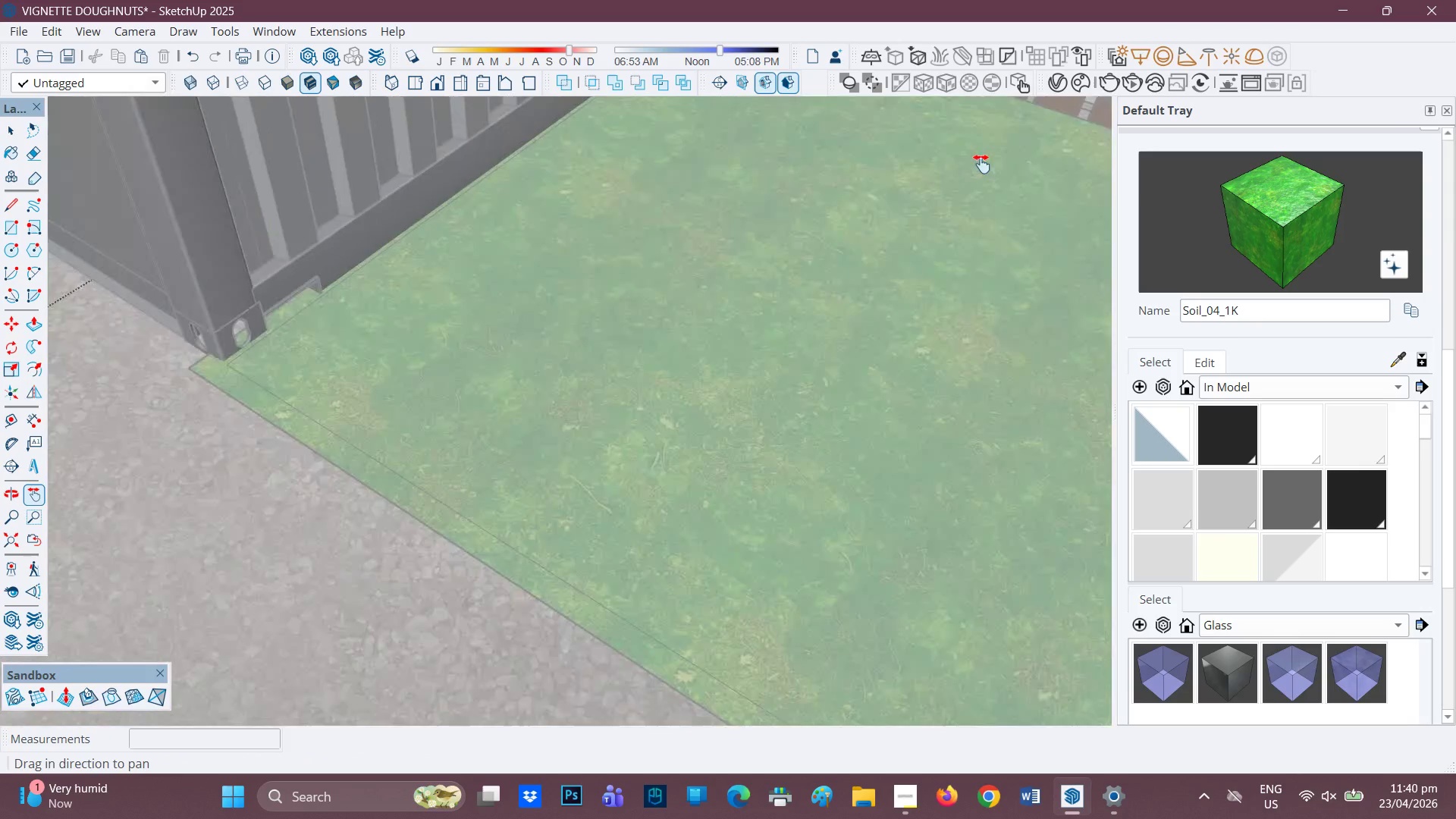 
scroll: coordinate [879, 183], scroll_direction: down, amount: 5.0
 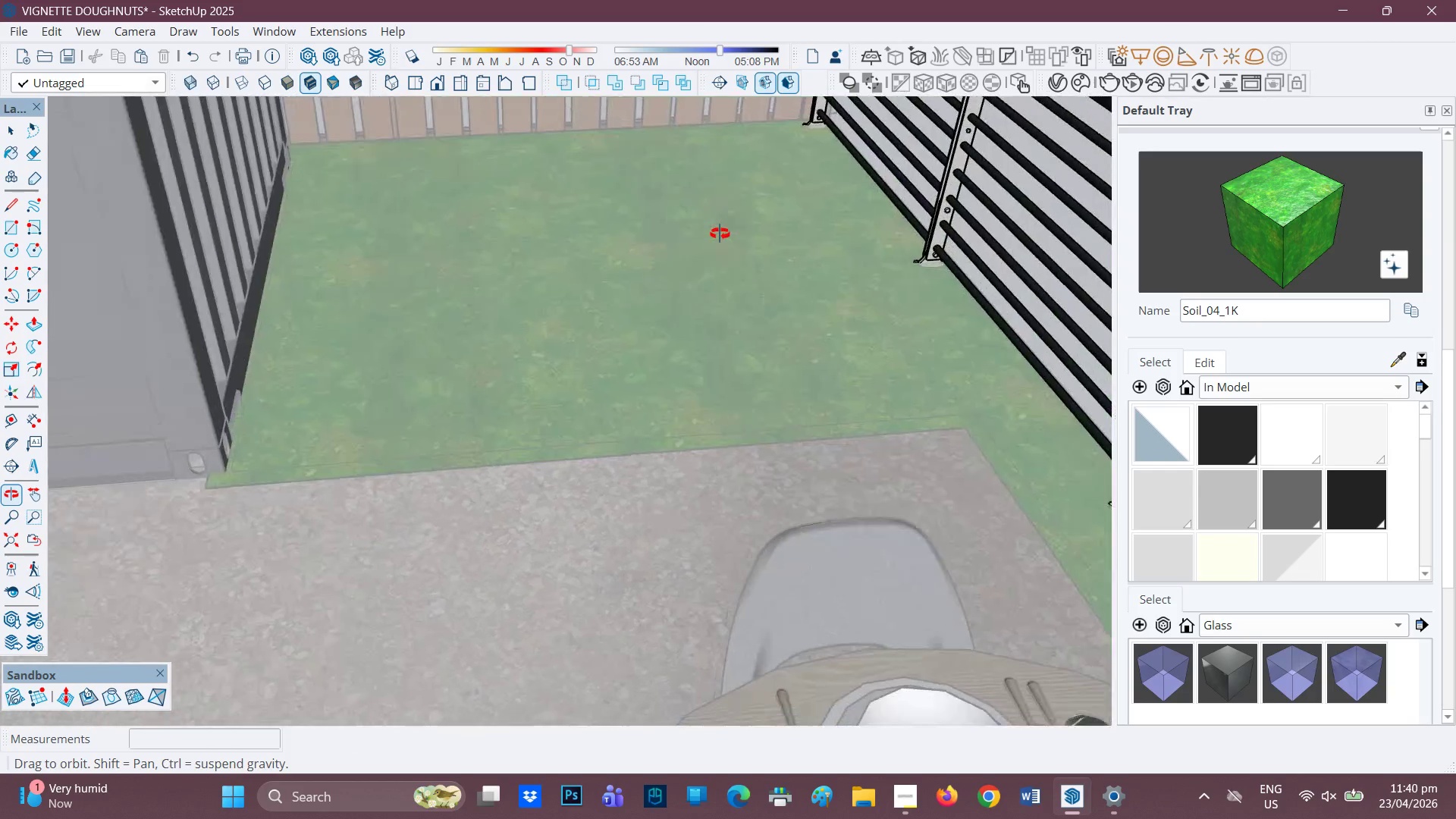 
key(Space)
 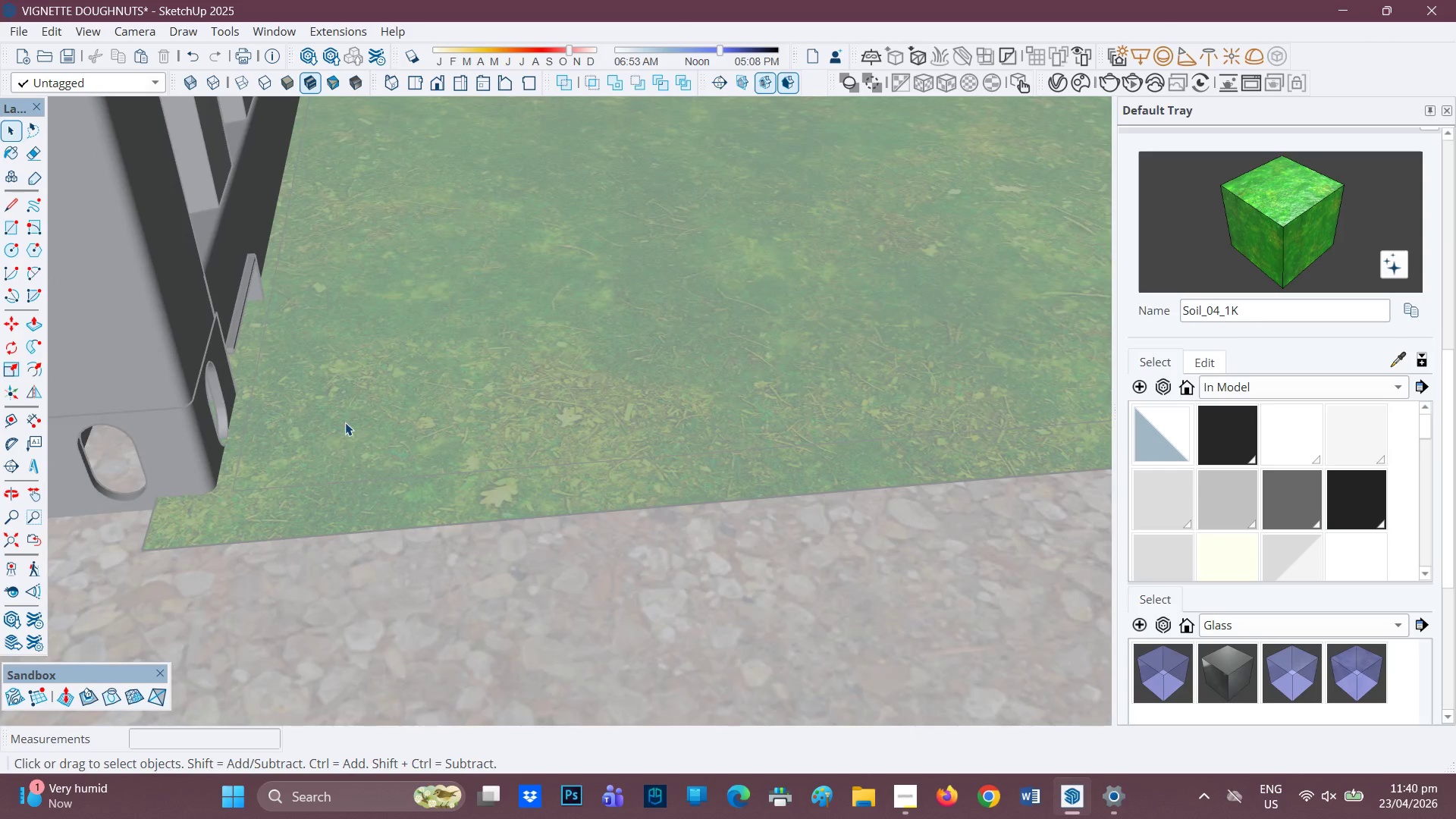 
left_click([345, 422])
 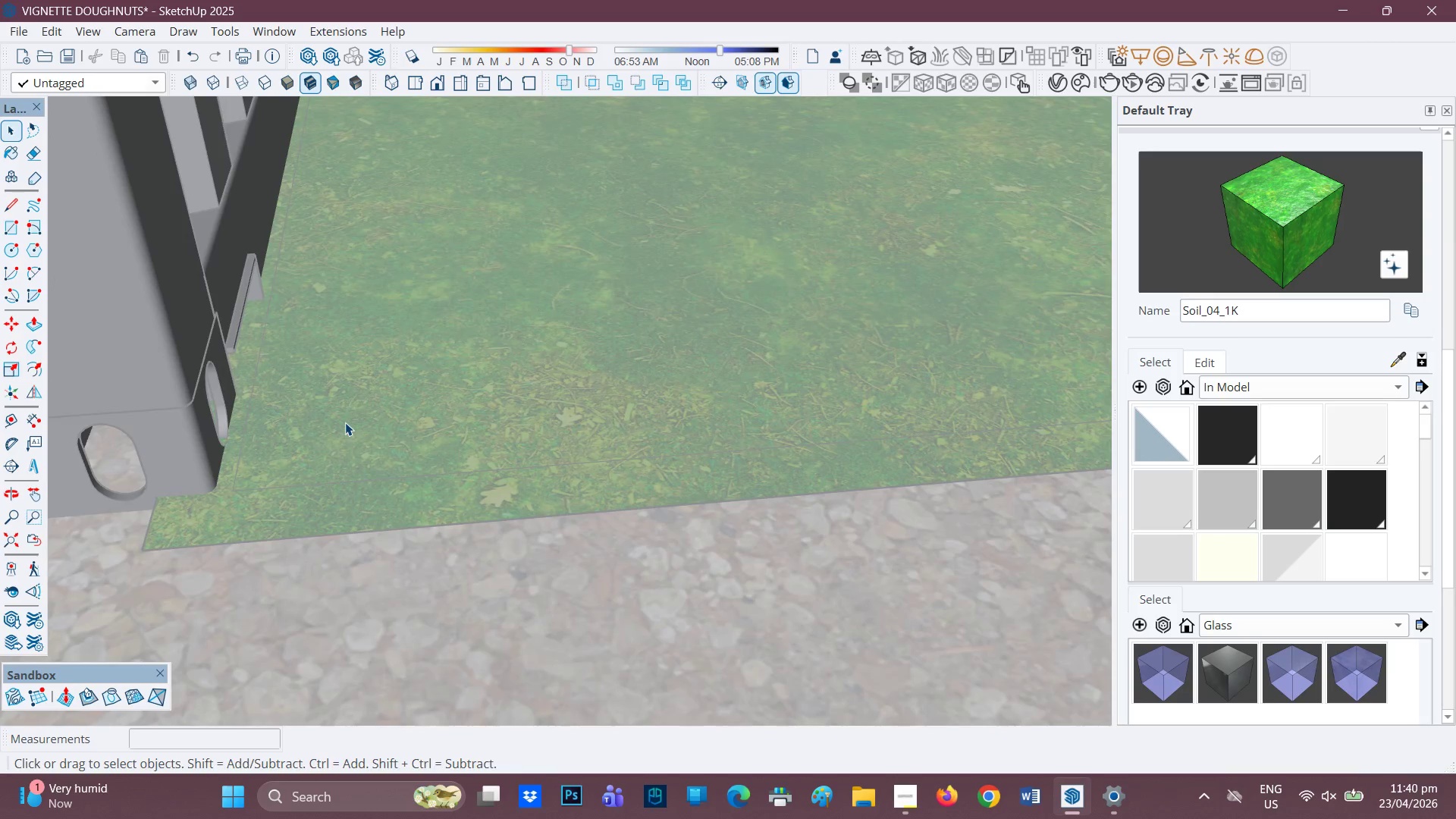 
scroll: coordinate [213, 532], scroll_direction: up, amount: 13.0
 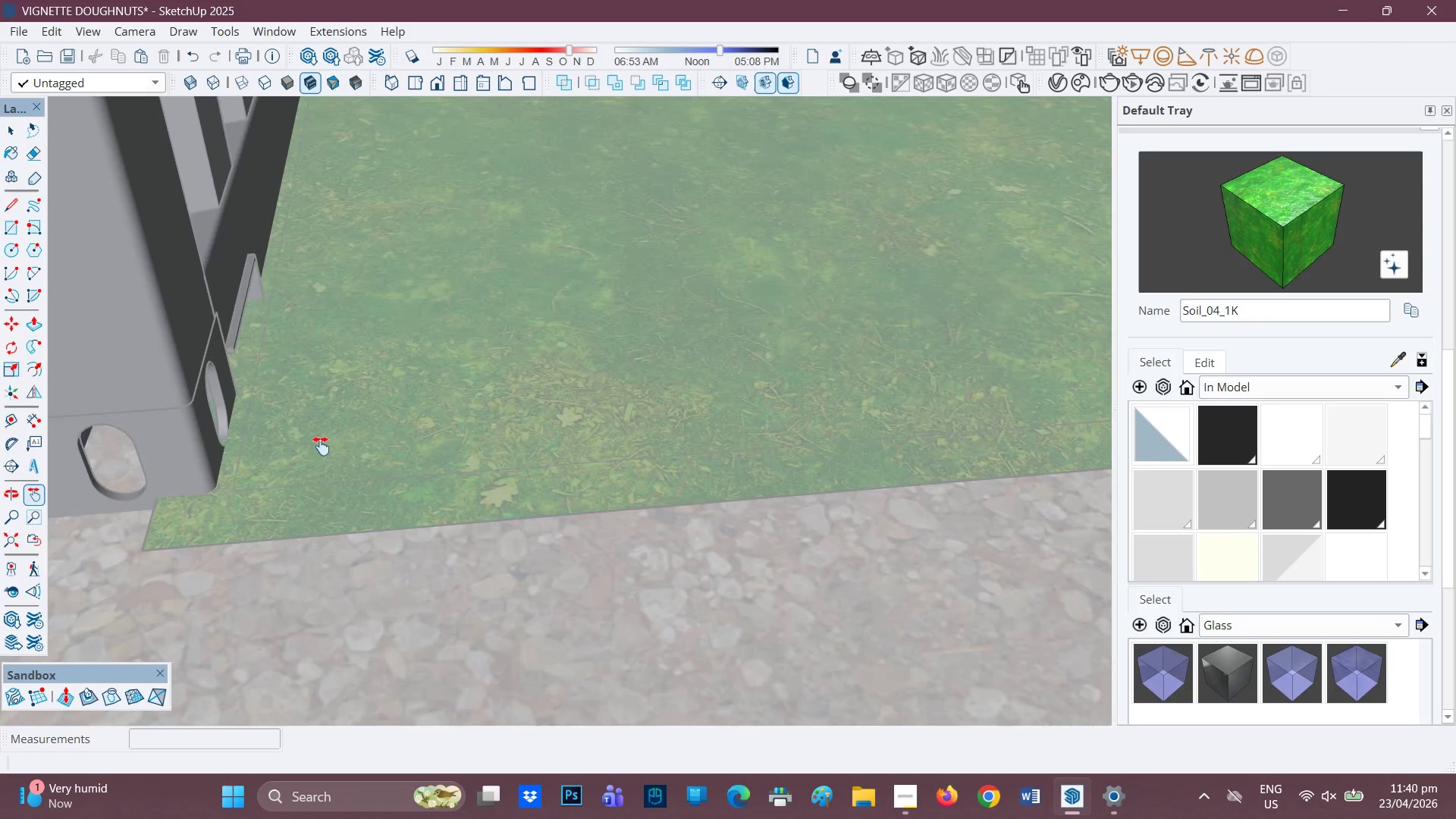 
double_click([345, 422])
 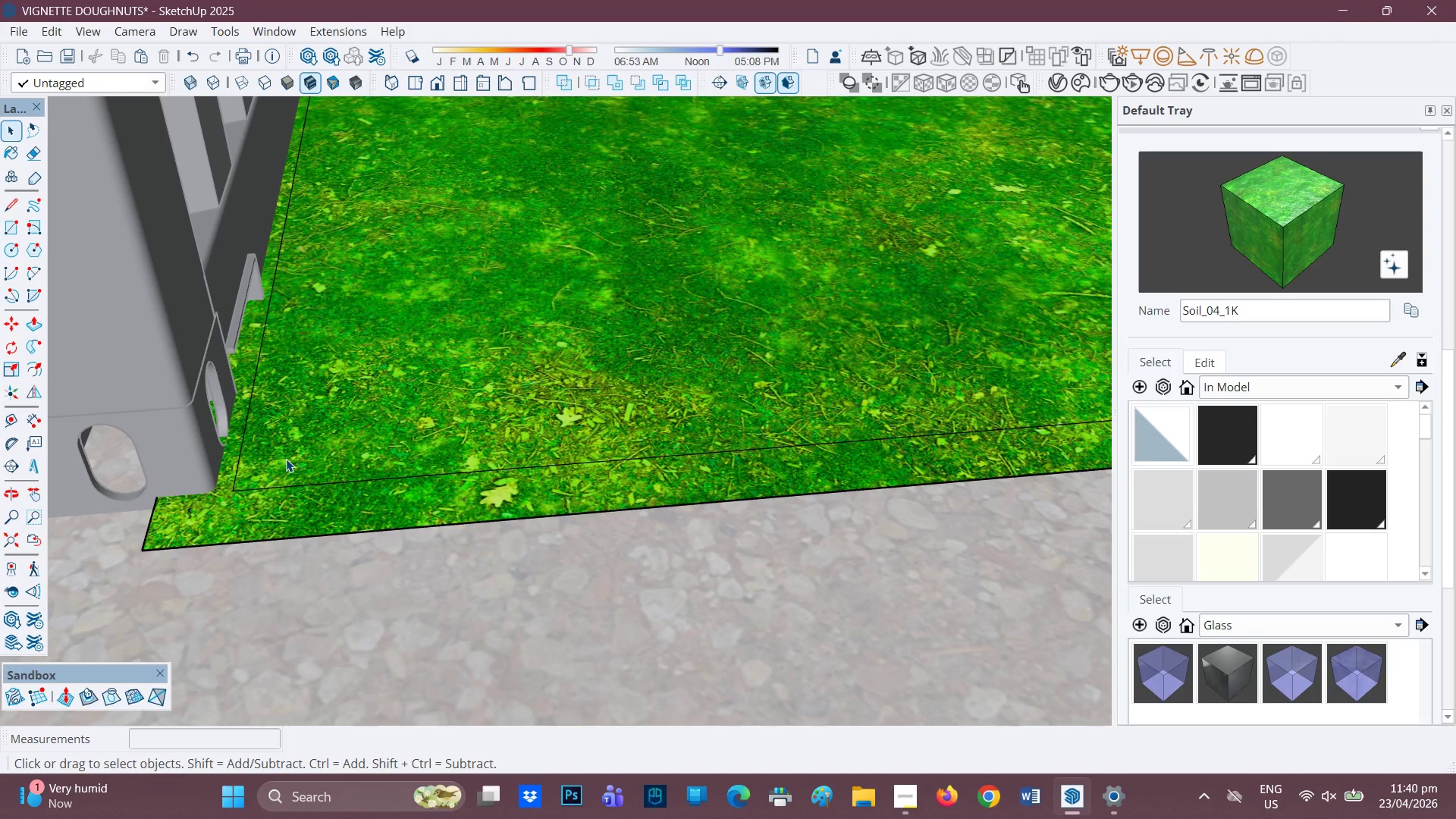 
scroll: coordinate [265, 466], scroll_direction: up, amount: 2.0
 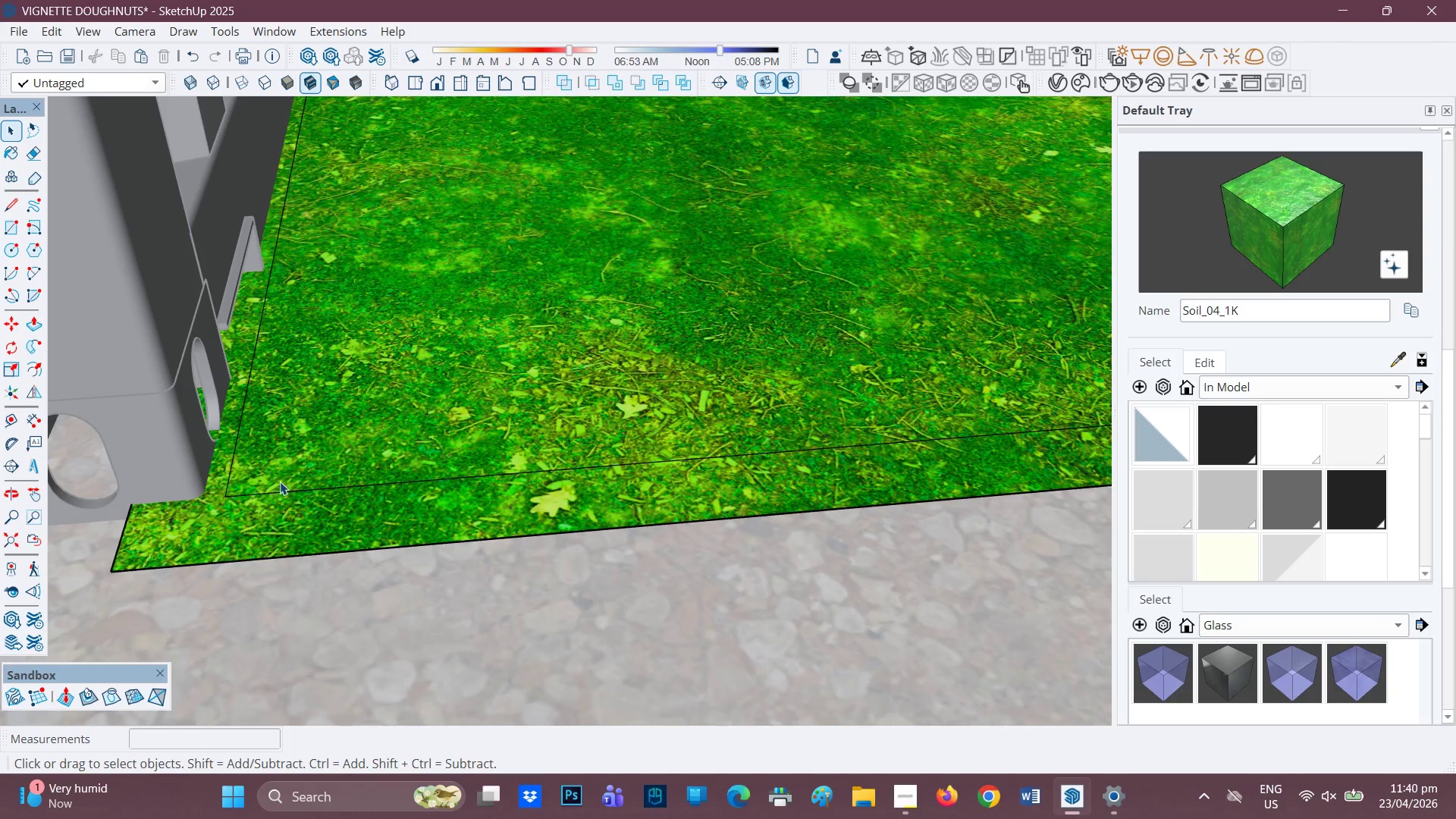 
key(L)
 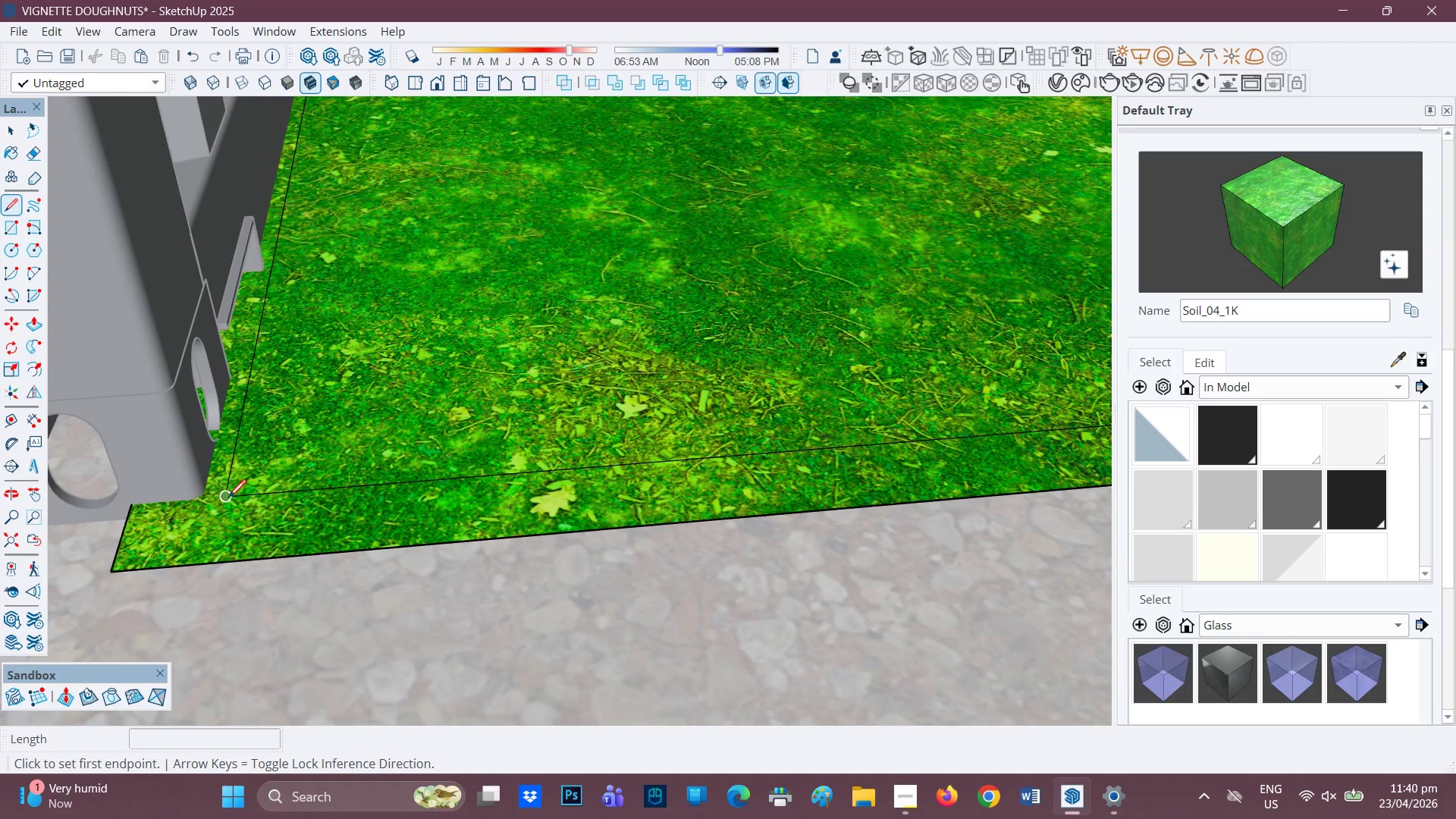 
left_click_drag(start_coordinate=[228, 499], to_coordinate=[228, 503])
 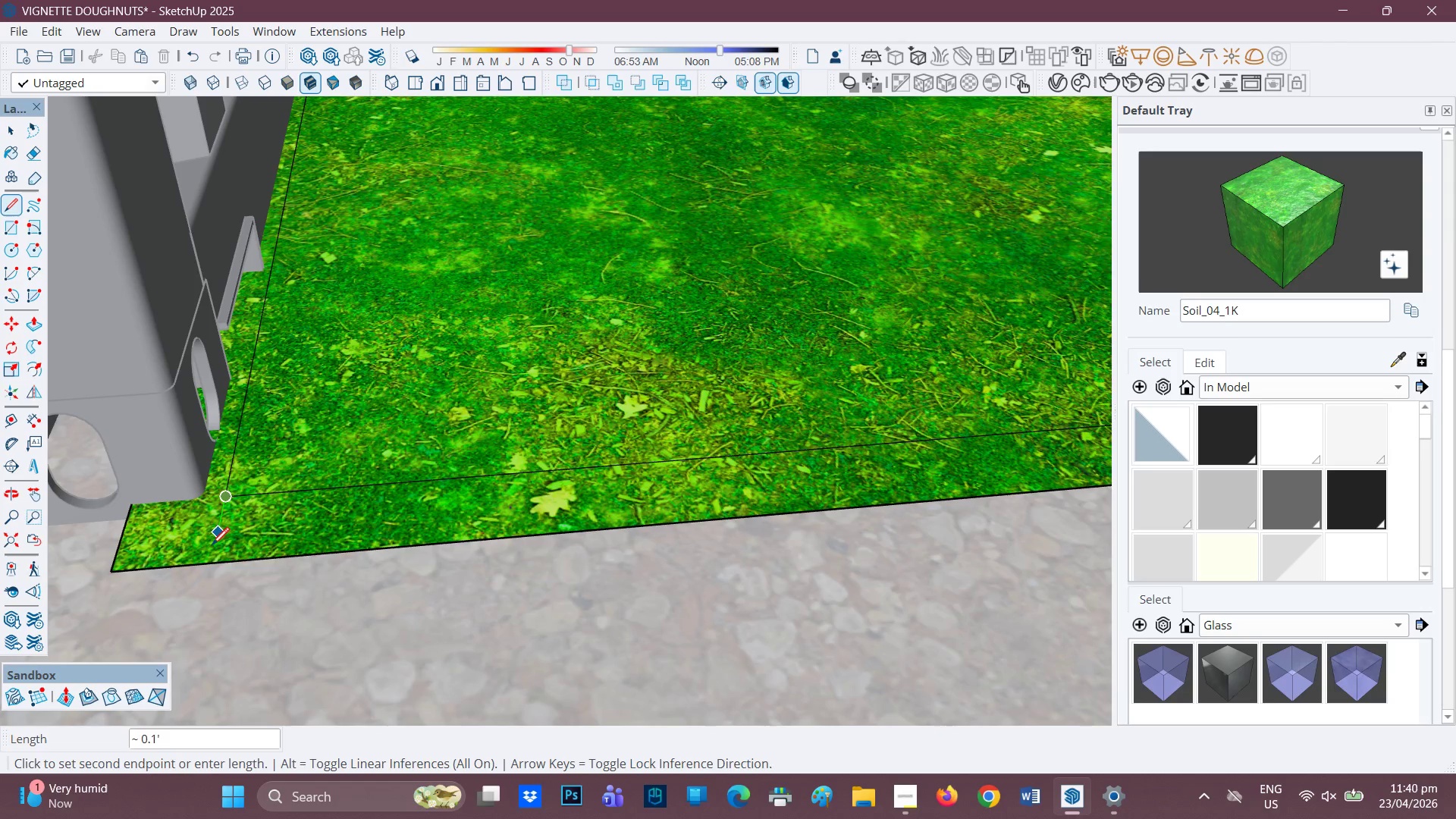 
mouse_move([220, 540])
 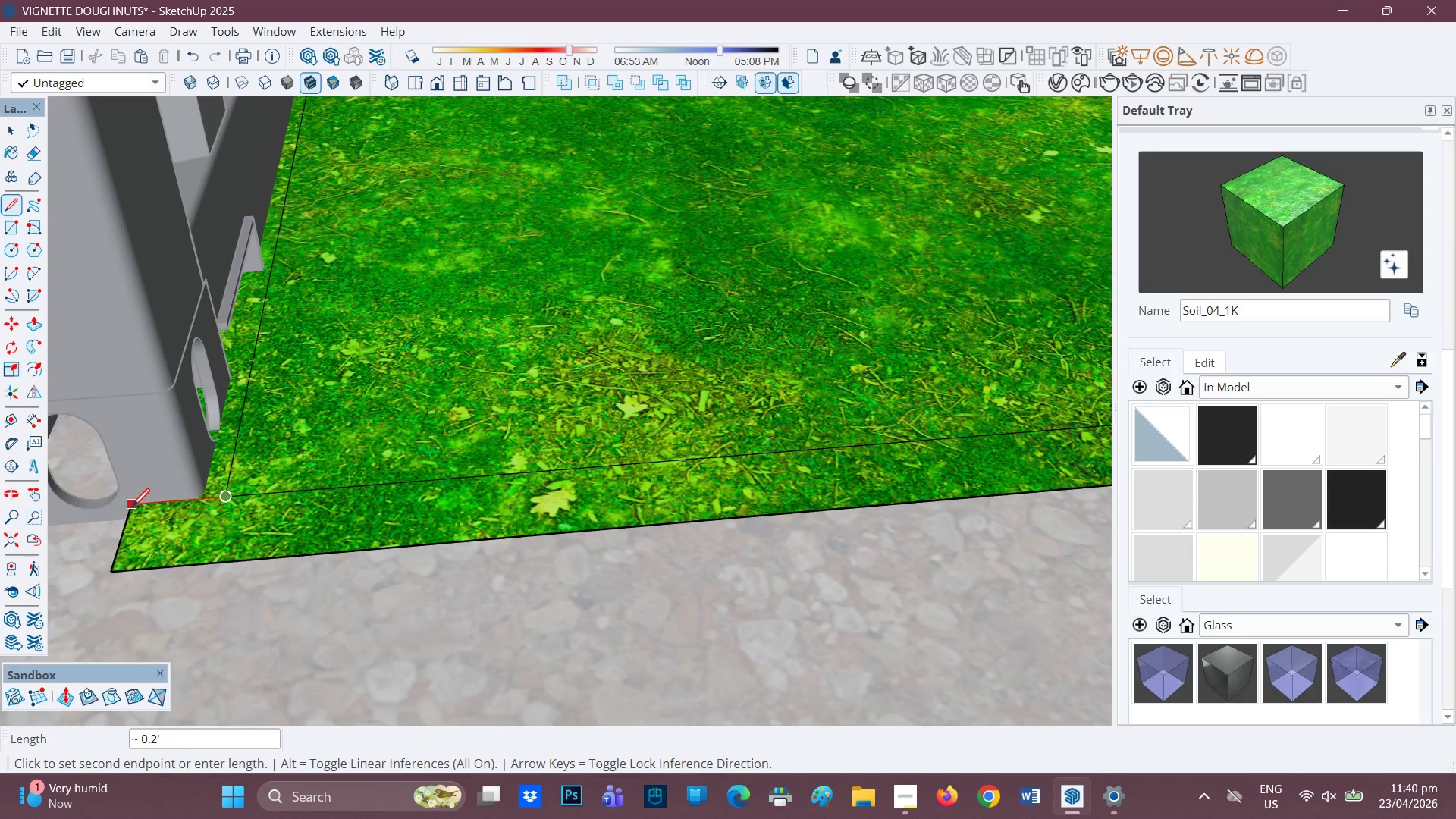 
left_click([132, 508])
 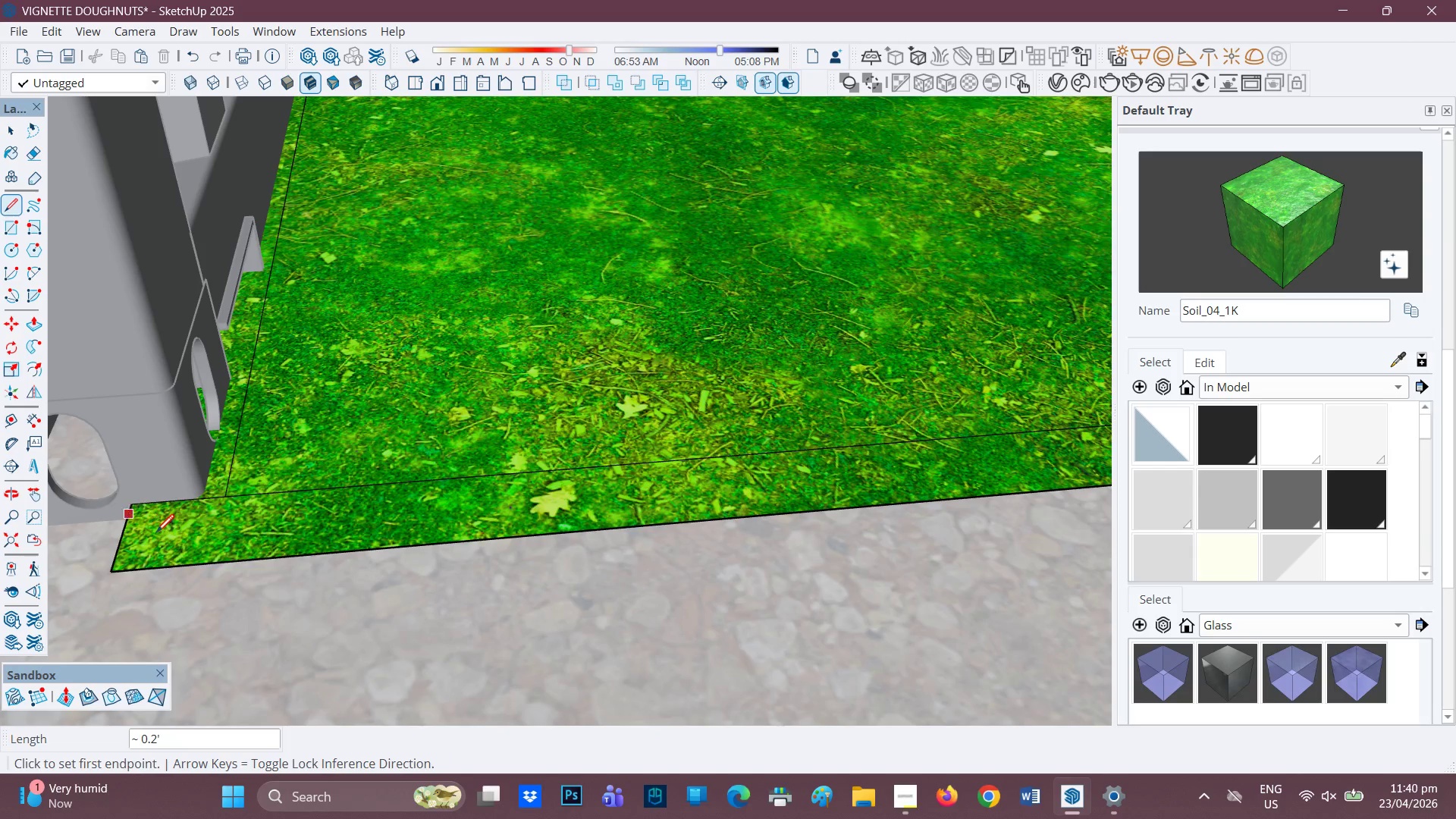 
key(H)
 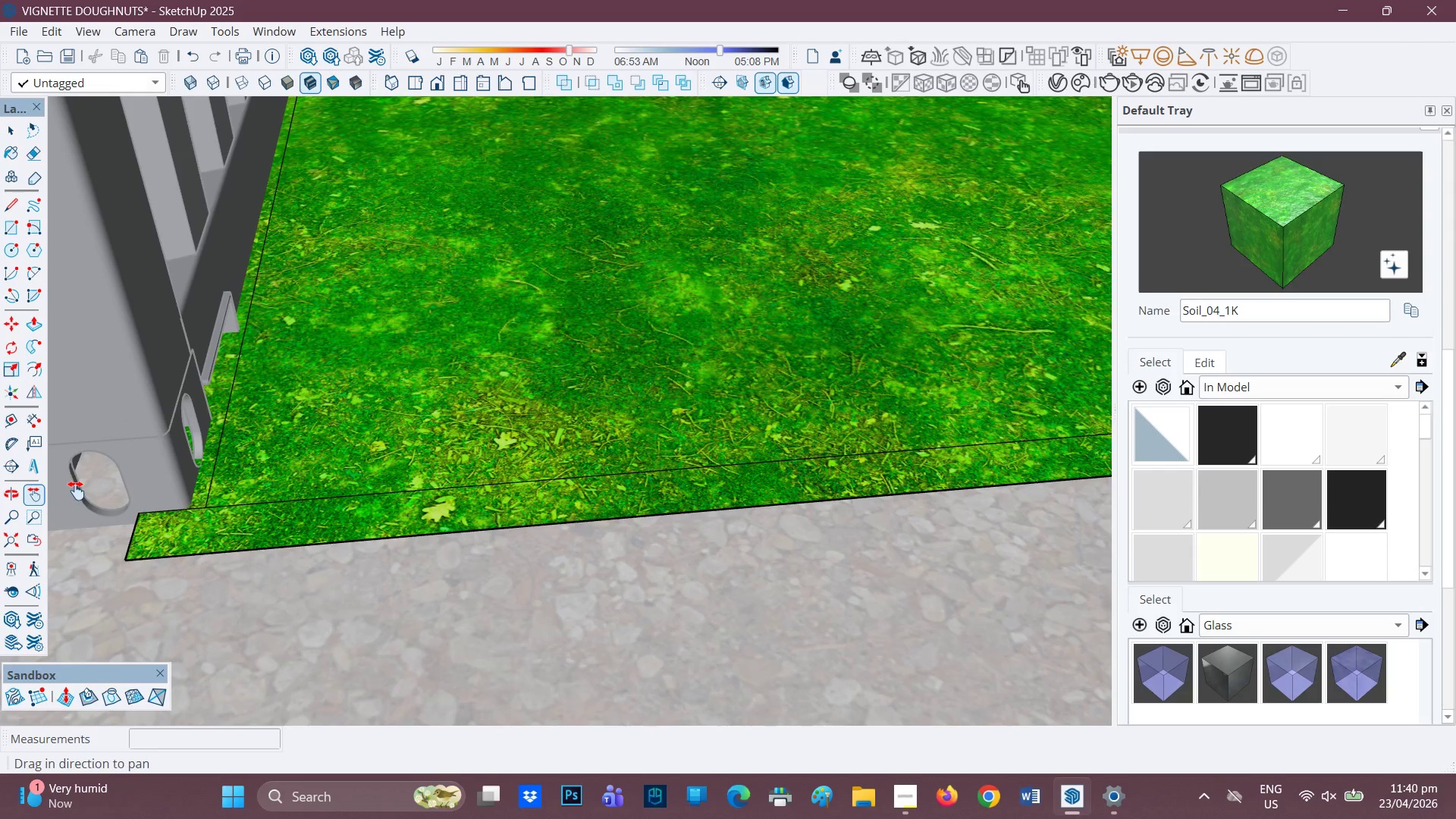 
scroll: coordinate [158, 534], scroll_direction: down, amount: 5.0
 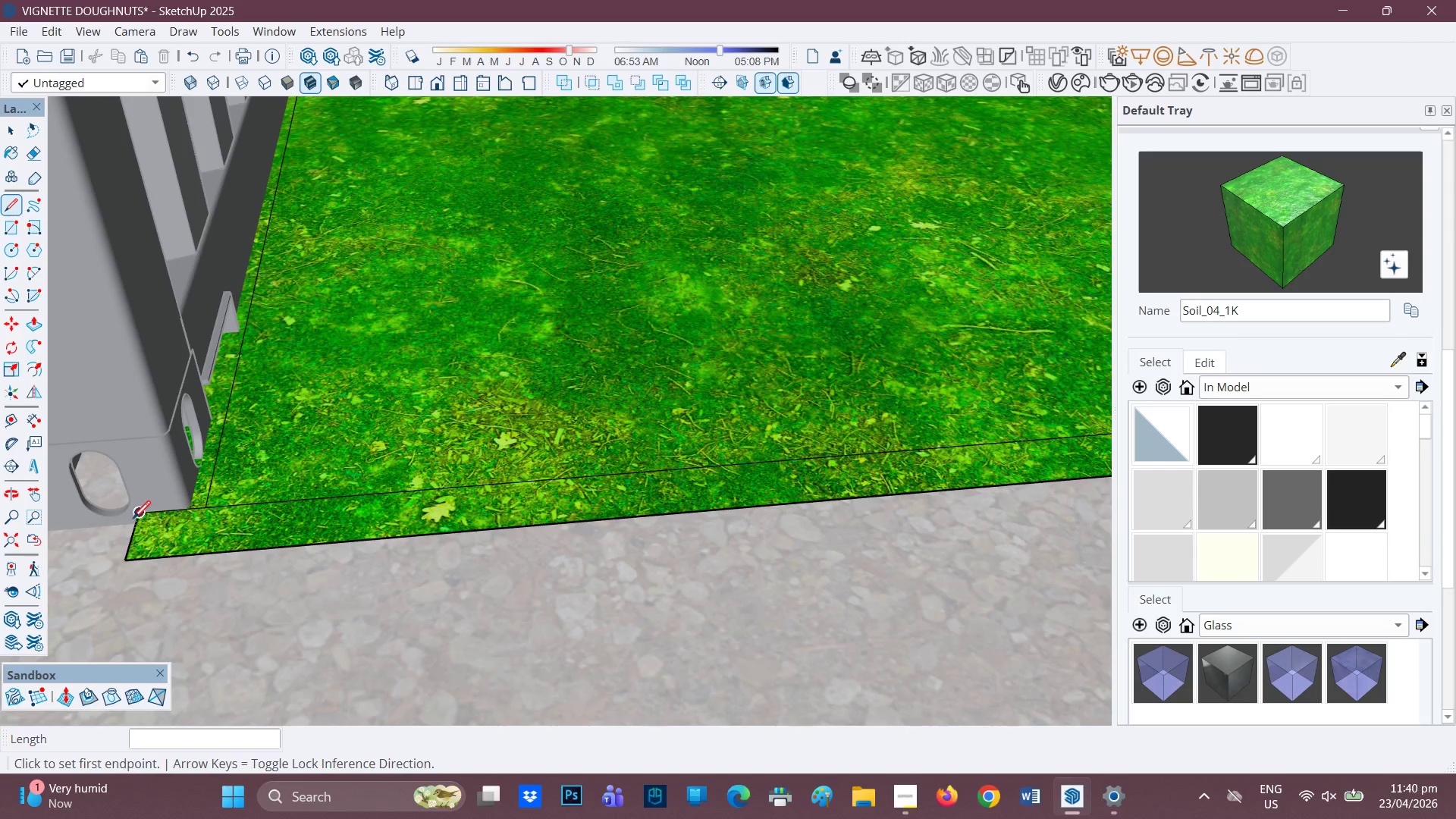 
left_click_drag(start_coordinate=[101, 502], to_coordinate=[792, 390])
 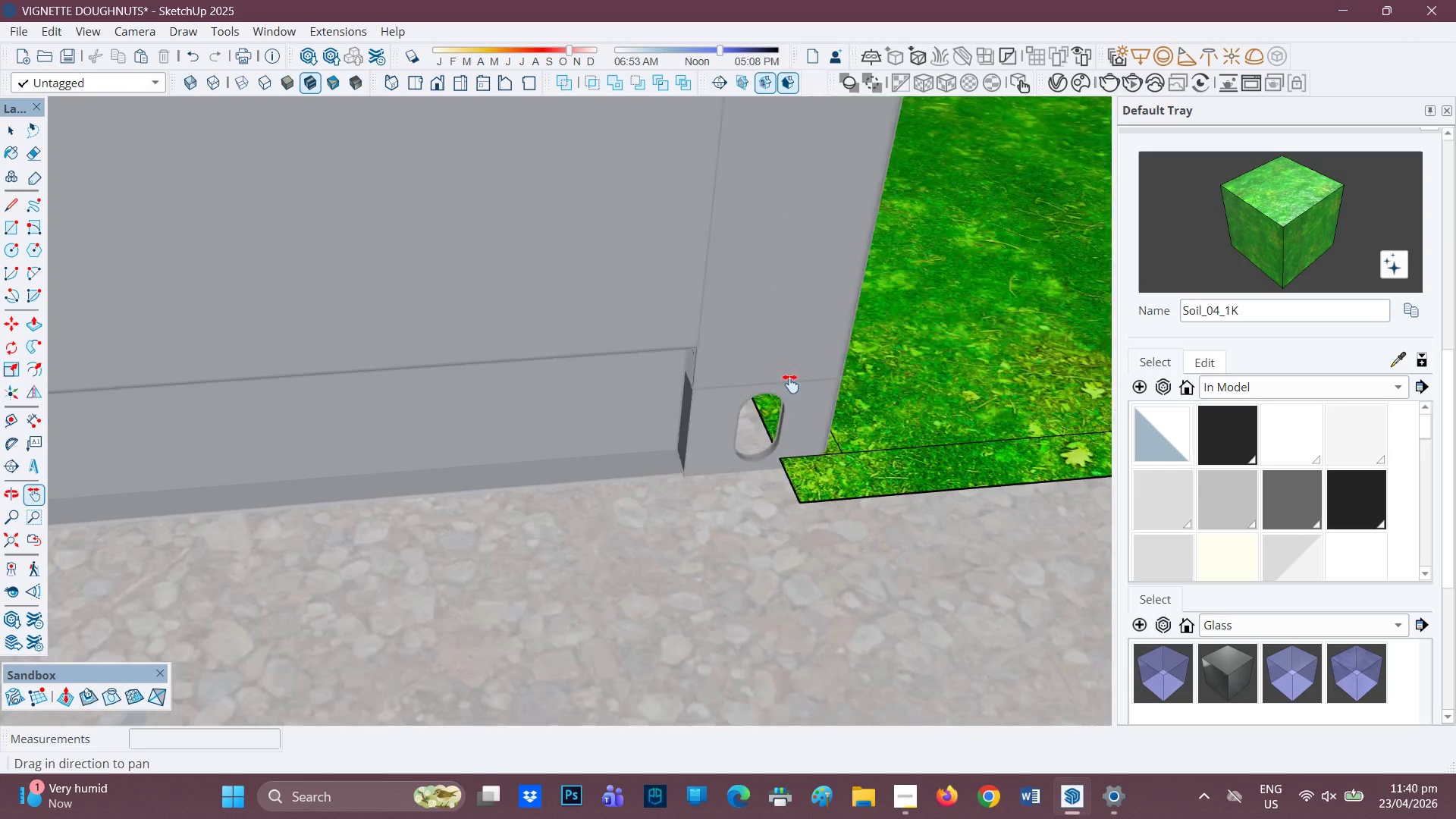 
left_click_drag(start_coordinate=[237, 412], to_coordinate=[945, 329])
 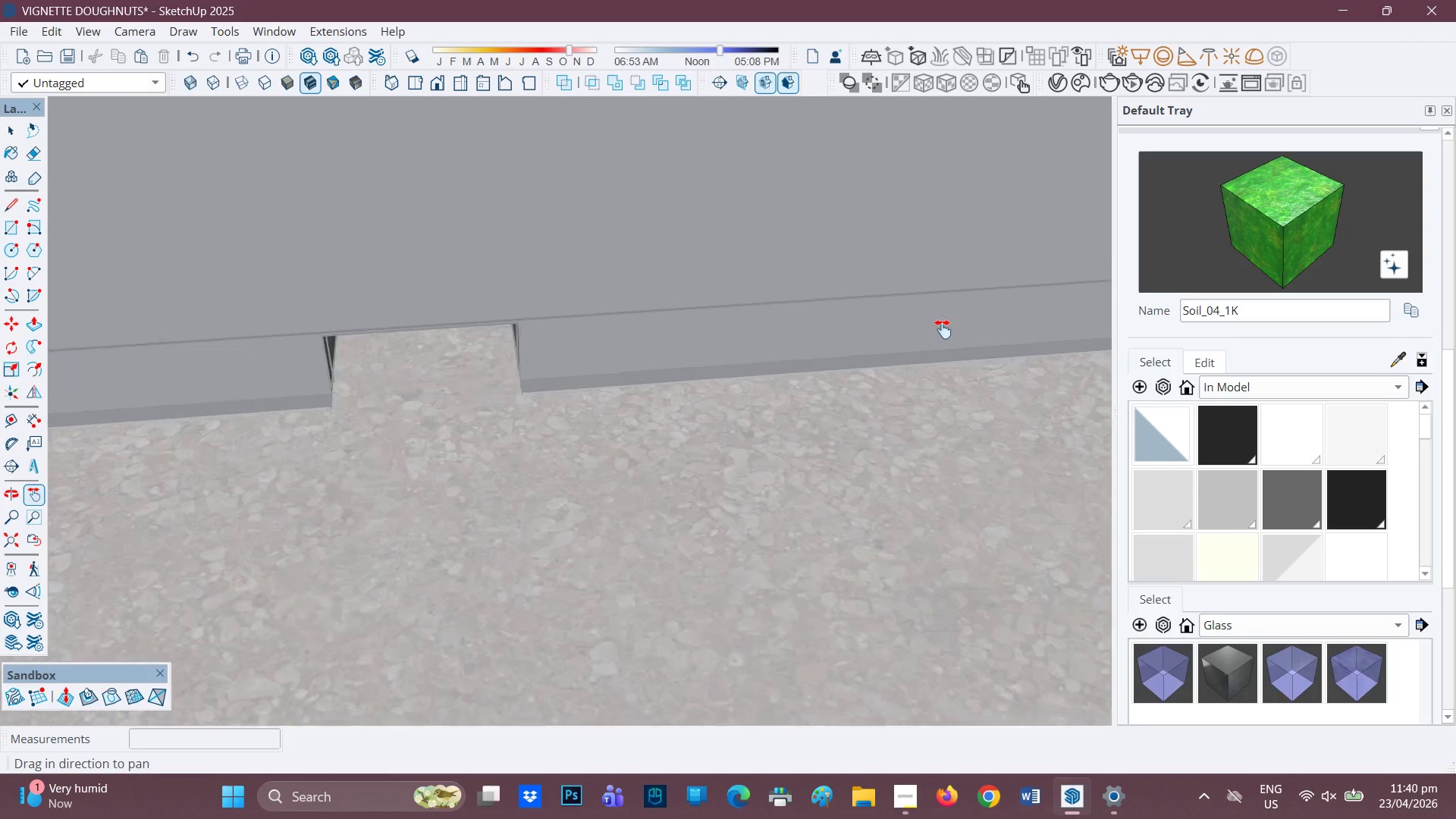 
scroll: coordinate [328, 445], scroll_direction: down, amount: 9.0
 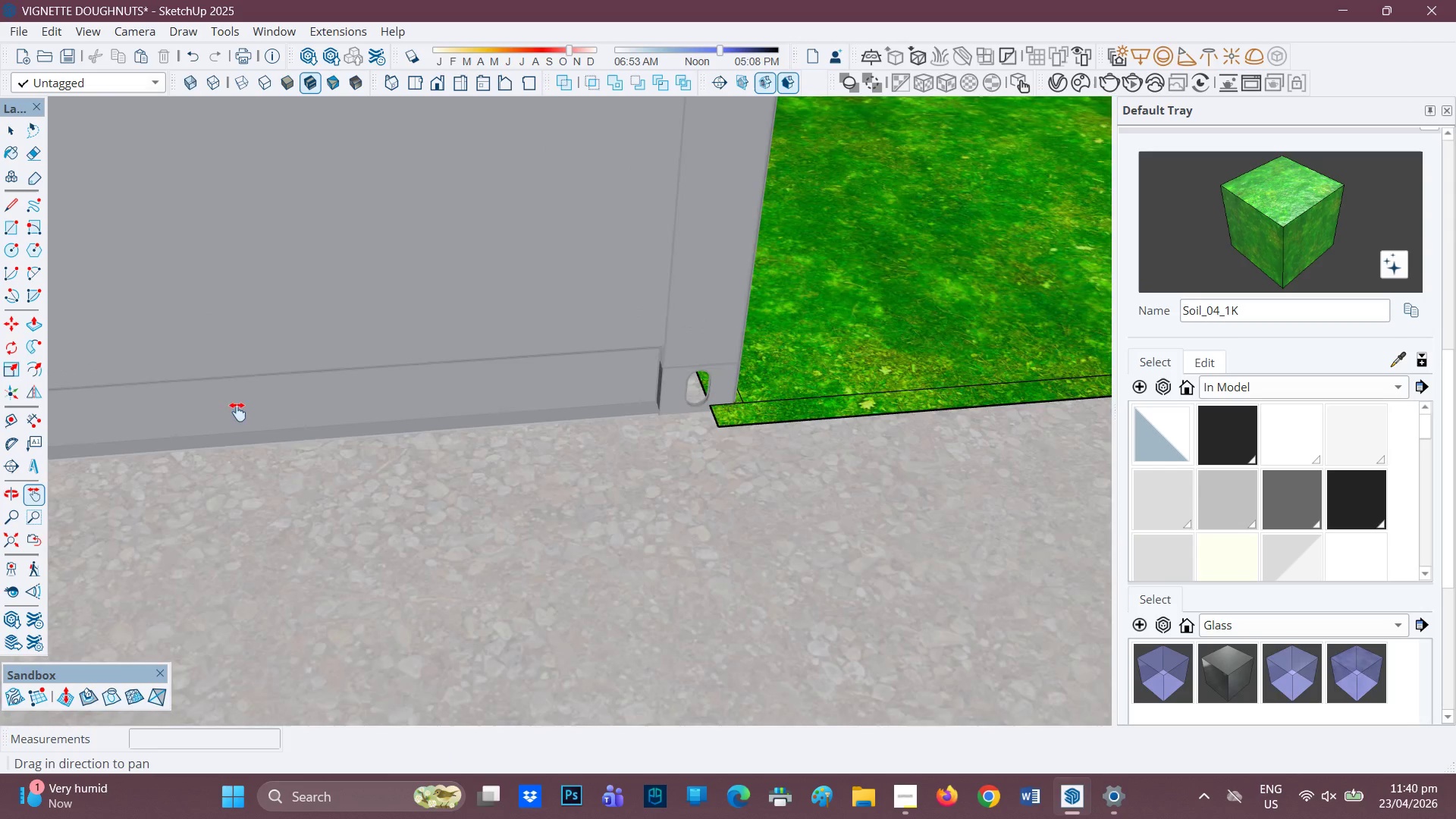 
left_click_drag(start_coordinate=[206, 373], to_coordinate=[947, 332])
 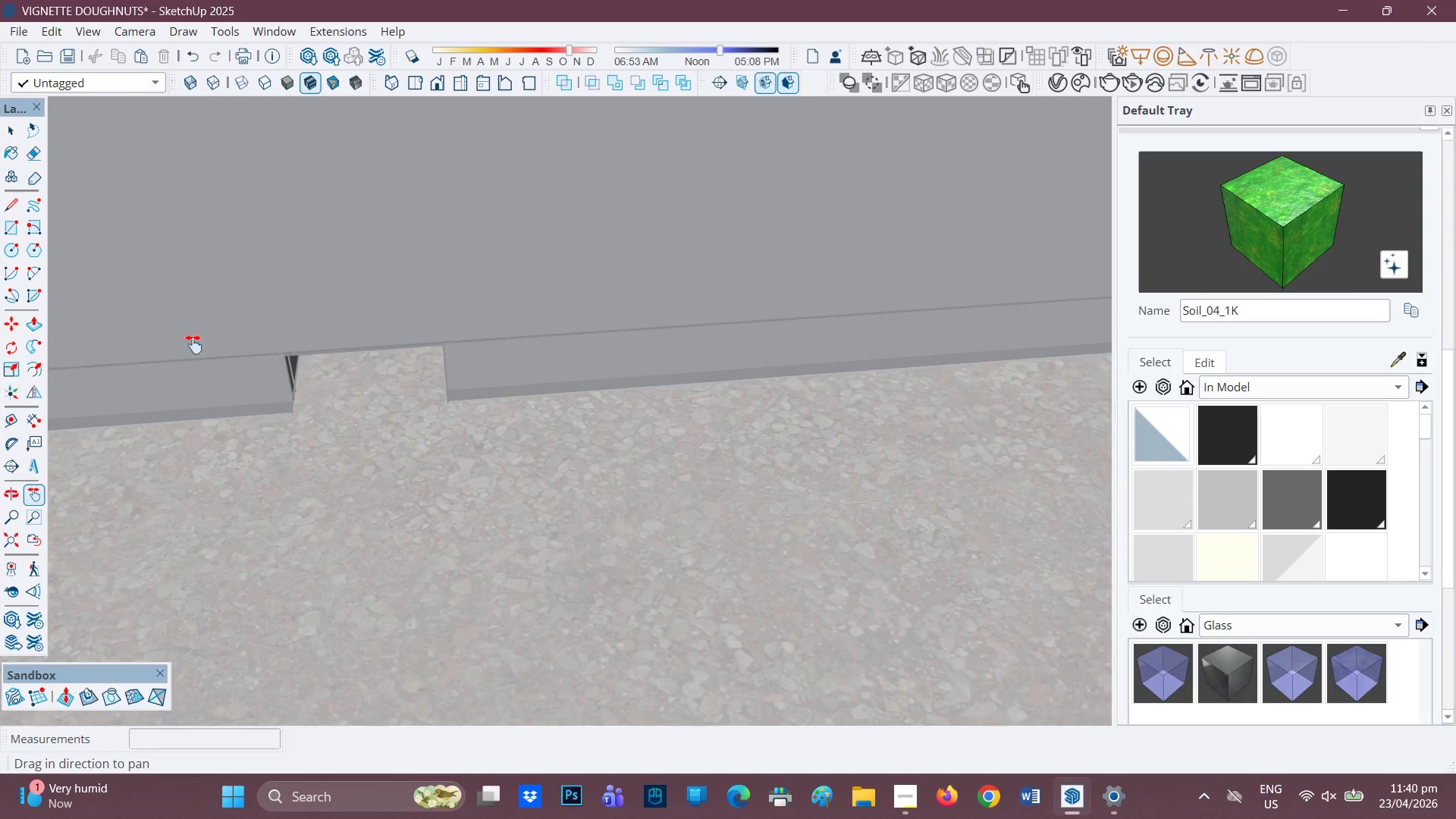 
scroll: coordinate [455, 355], scroll_direction: down, amount: 4.0
 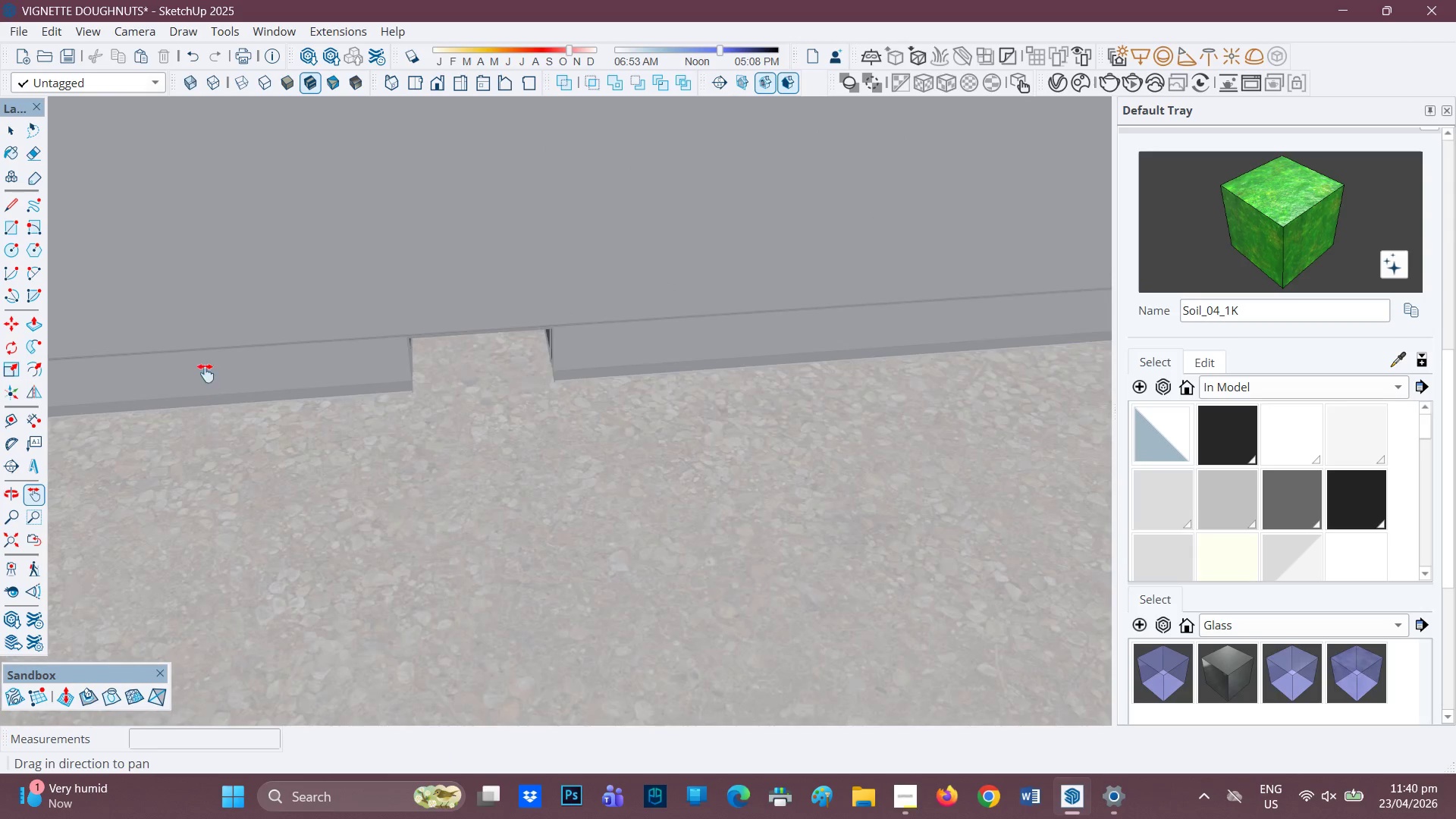 
left_click_drag(start_coordinate=[190, 344], to_coordinate=[1003, 324])
 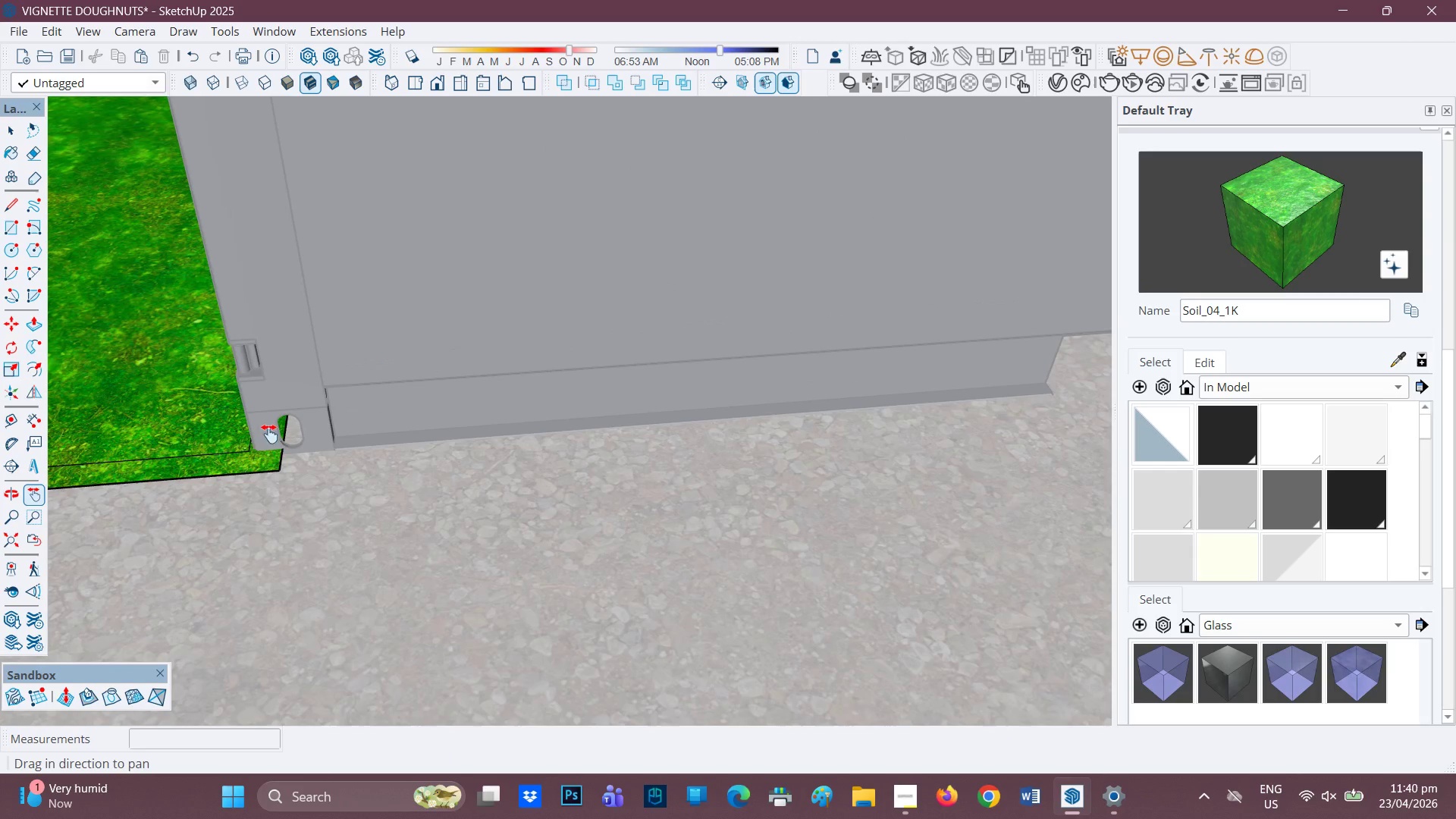 
key(L)
 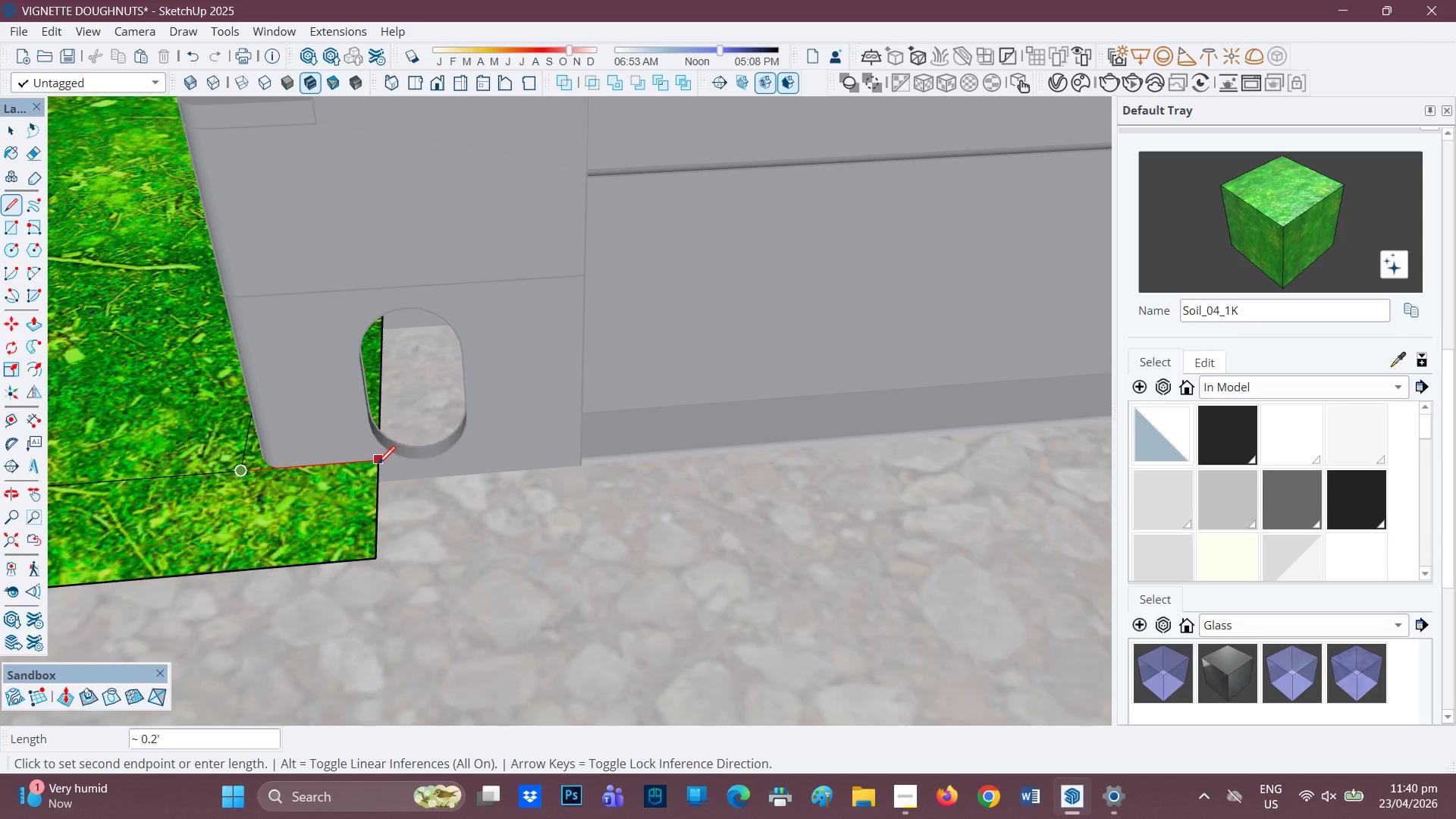 
scroll: coordinate [284, 451], scroll_direction: up, amount: 15.0
 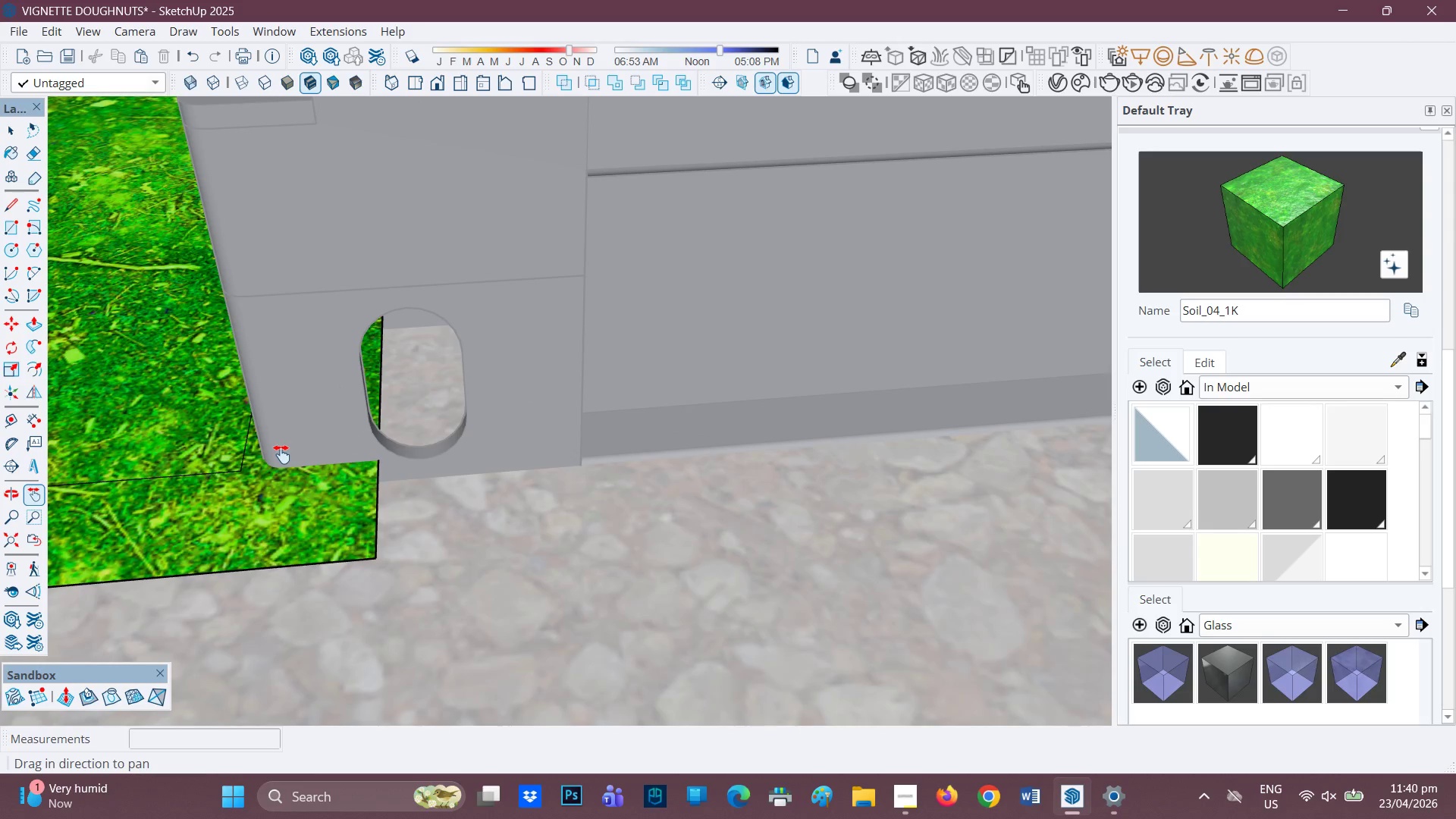 
key(Space)
 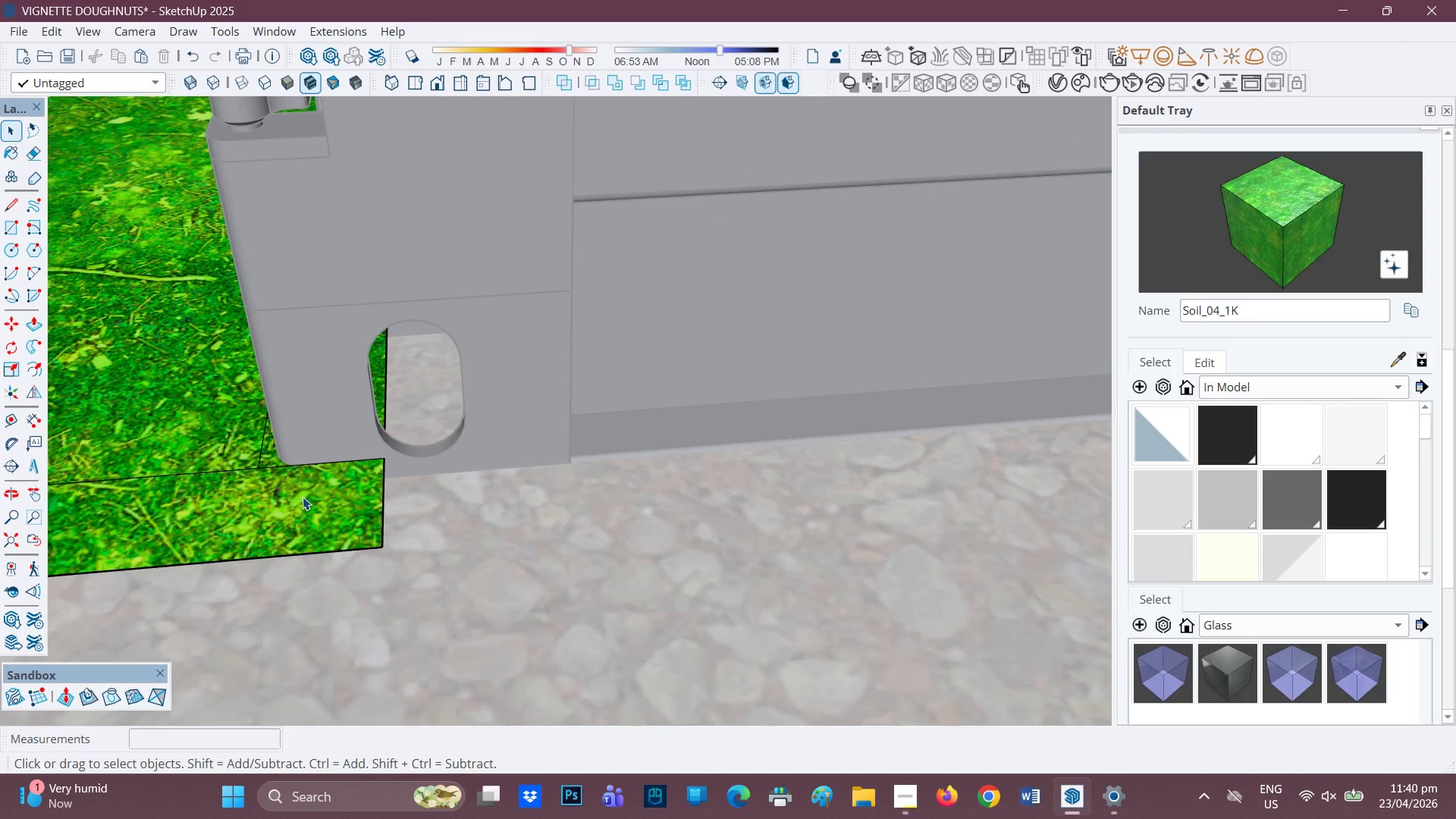 
scroll: coordinate [289, 490], scroll_direction: down, amount: 2.0
 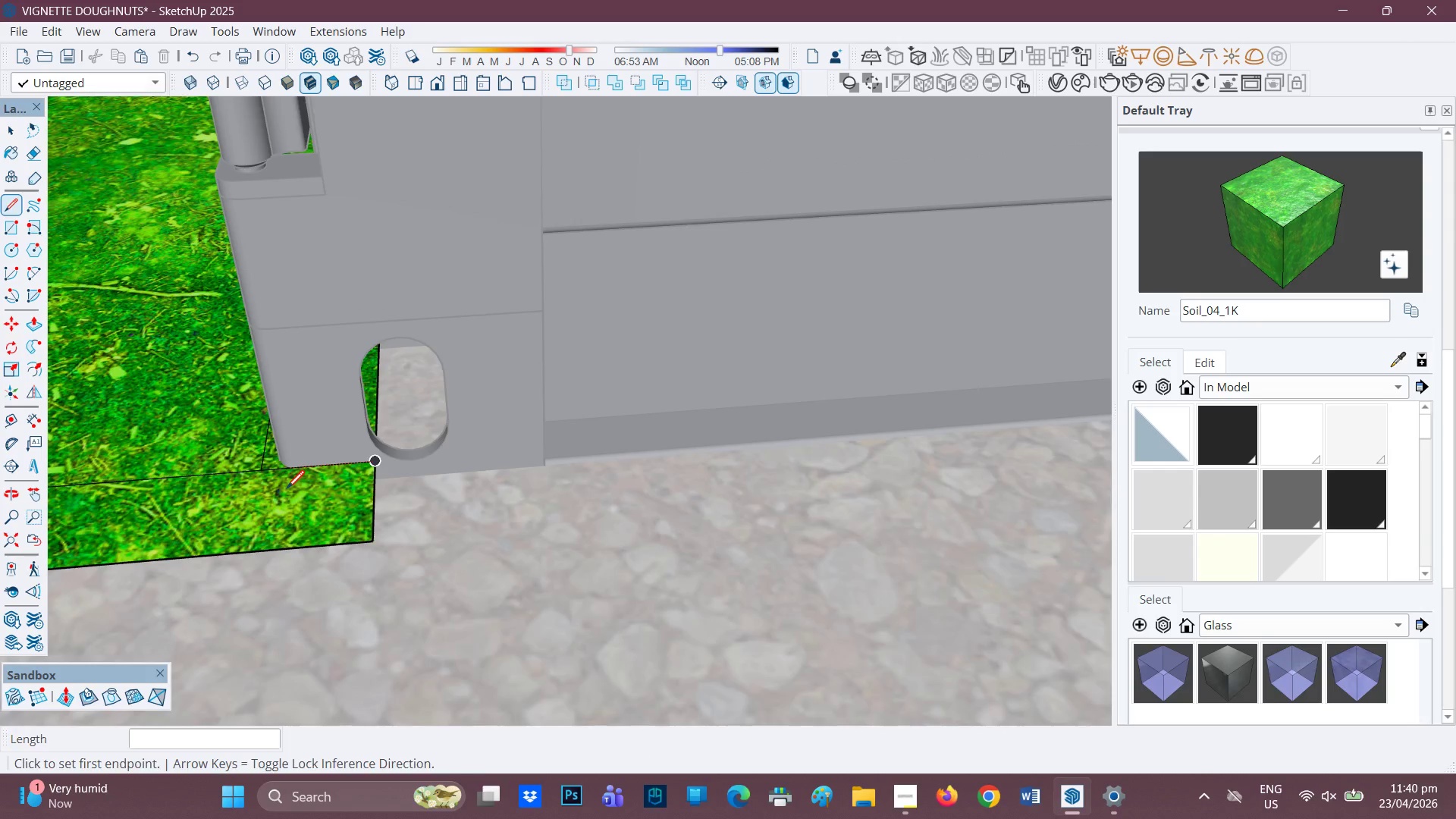 
scroll: coordinate [308, 494], scroll_direction: none, amount: 0.0
 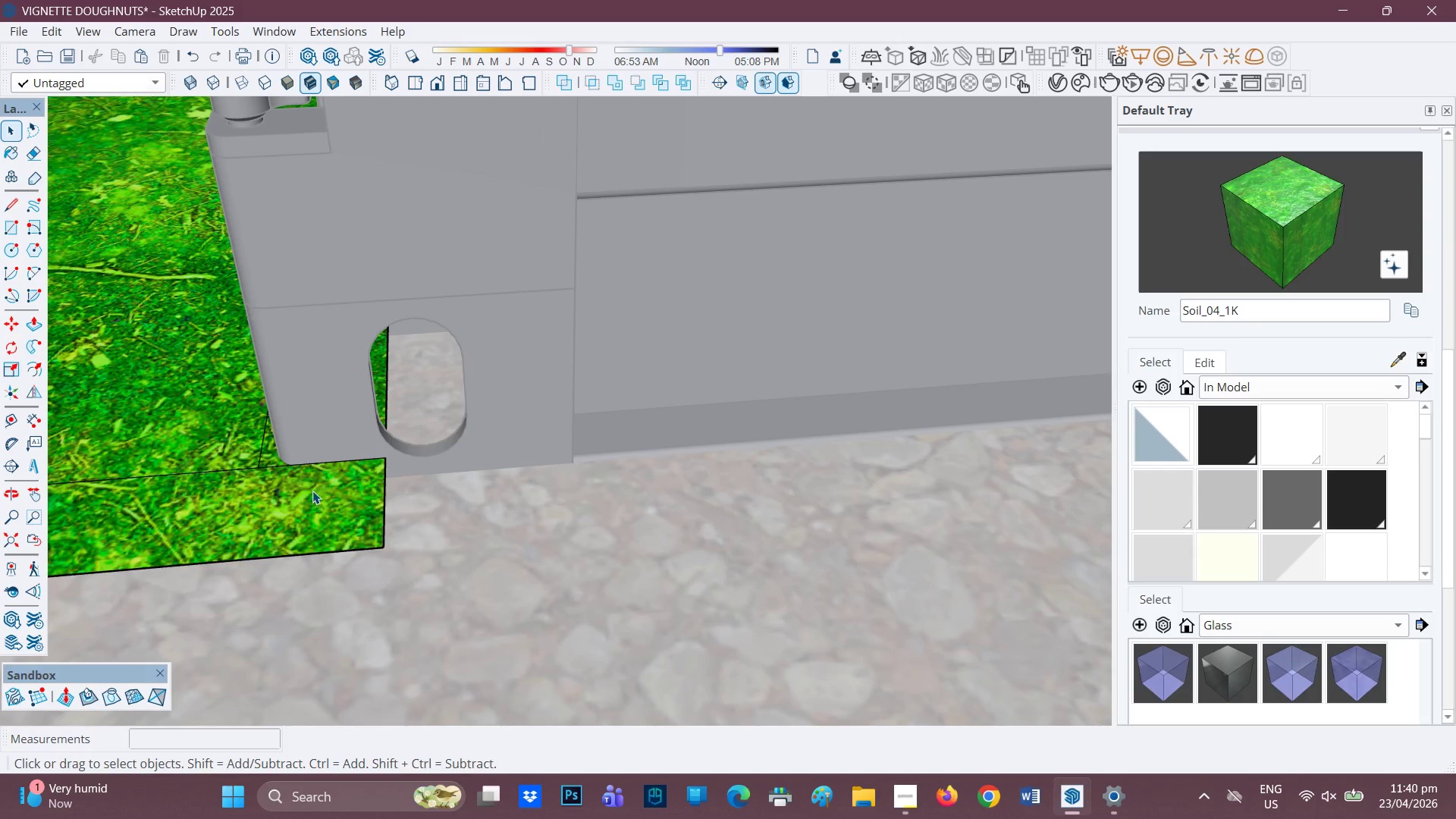 
key(E)
 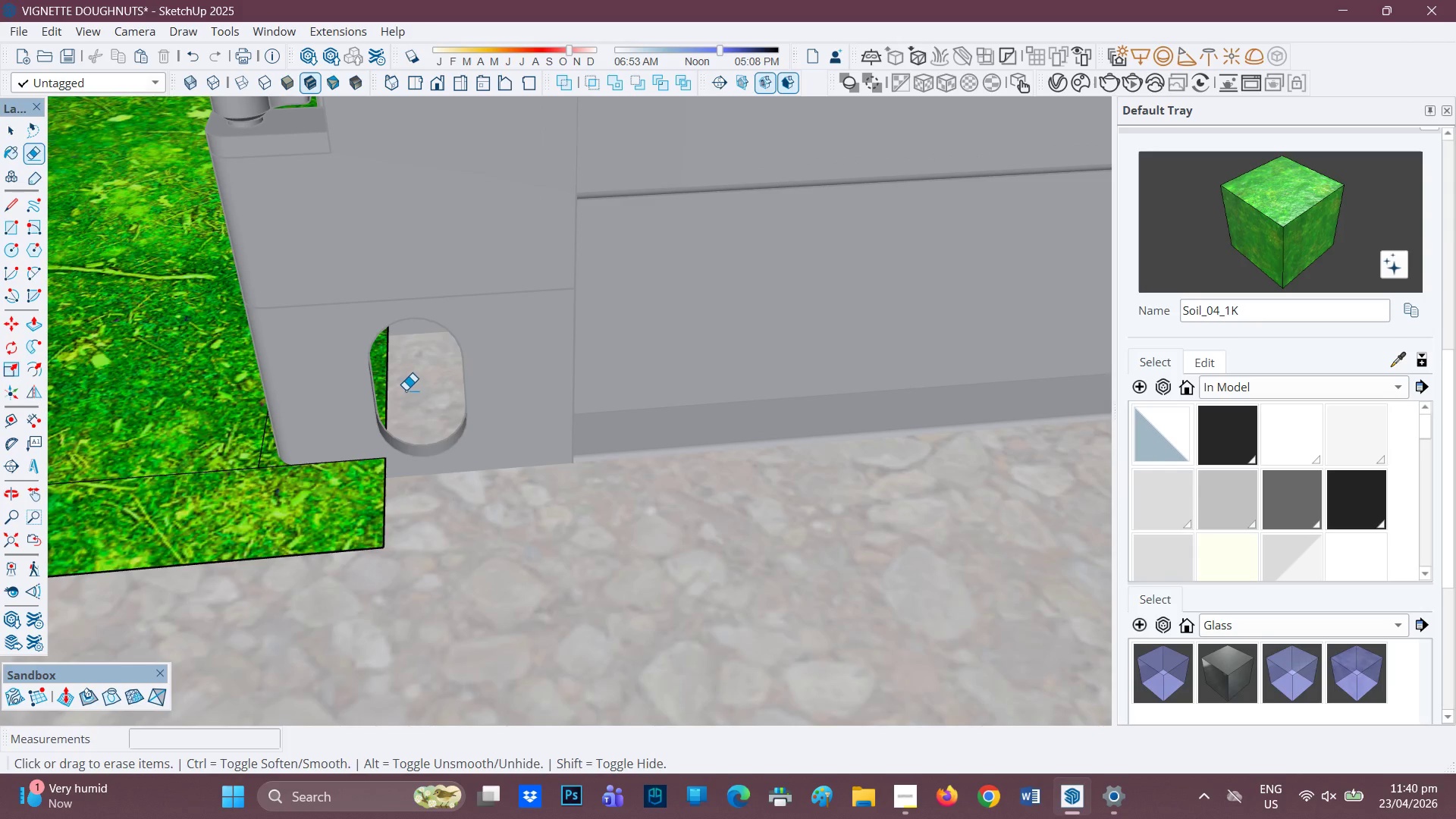 
left_click_drag(start_coordinate=[403, 389], to_coordinate=[383, 391])
 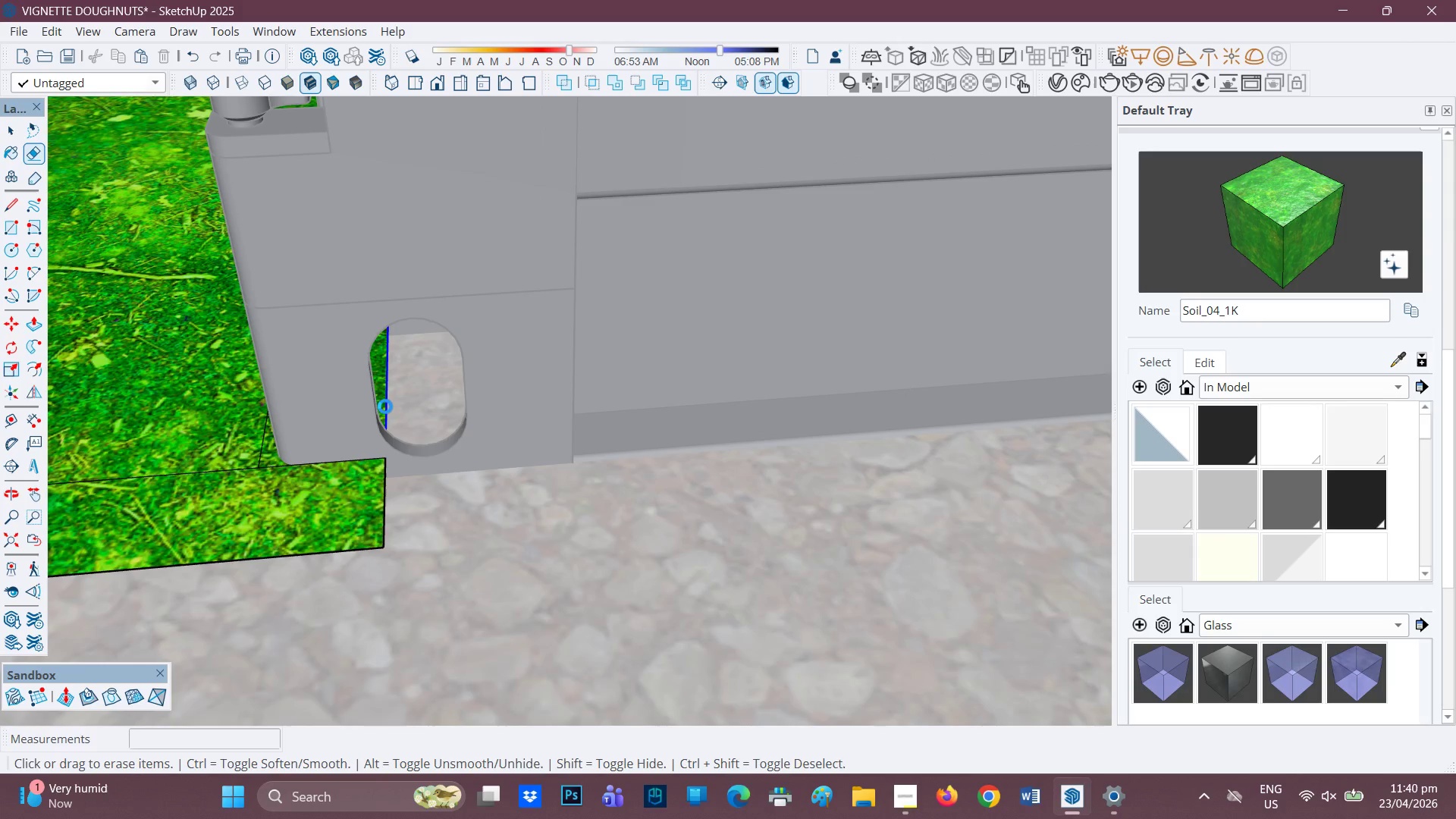 
scroll: coordinate [389, 415], scroll_direction: down, amount: 1.0
 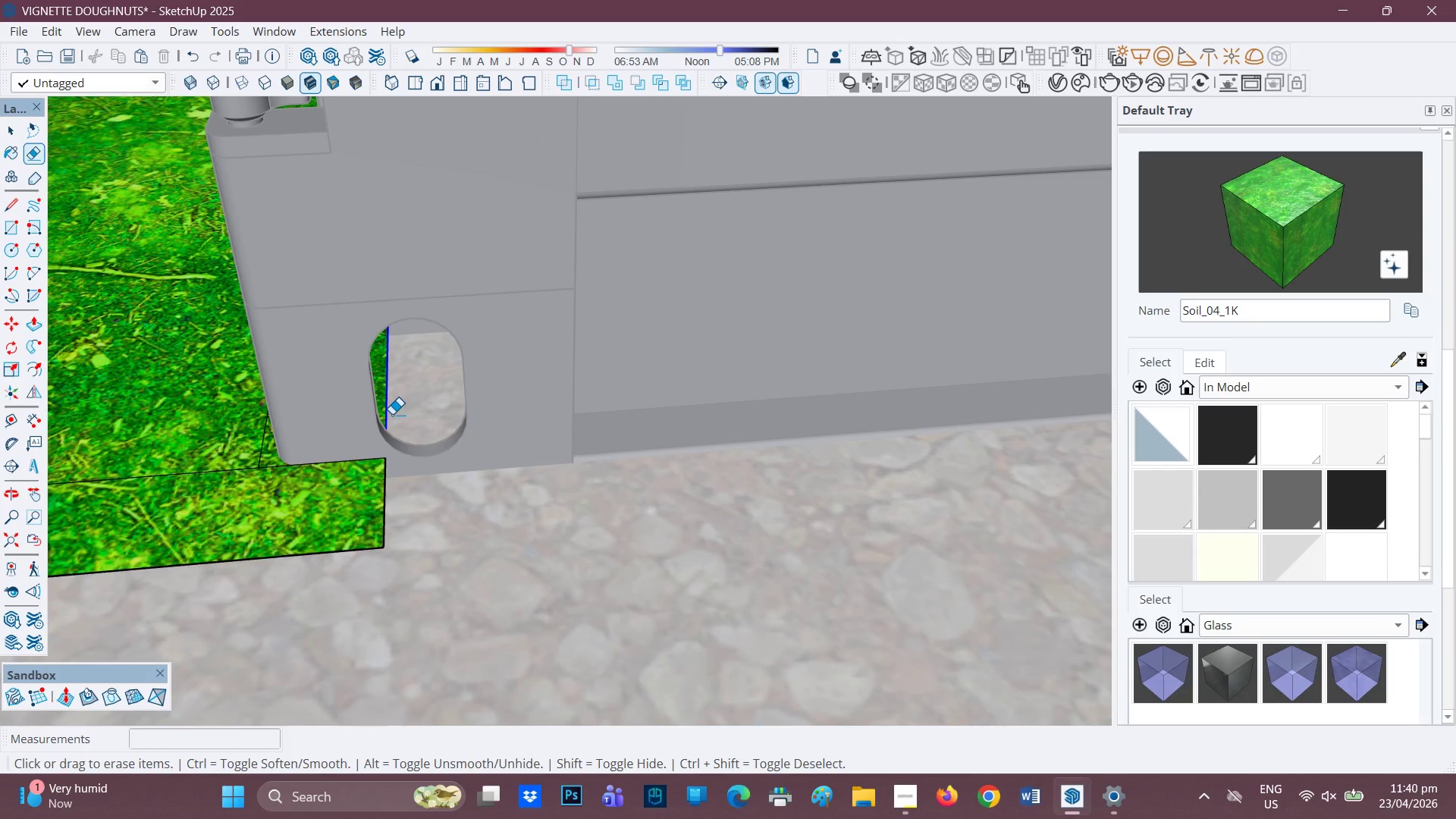 
scroll: coordinate [392, 414], scroll_direction: up, amount: 1.0
 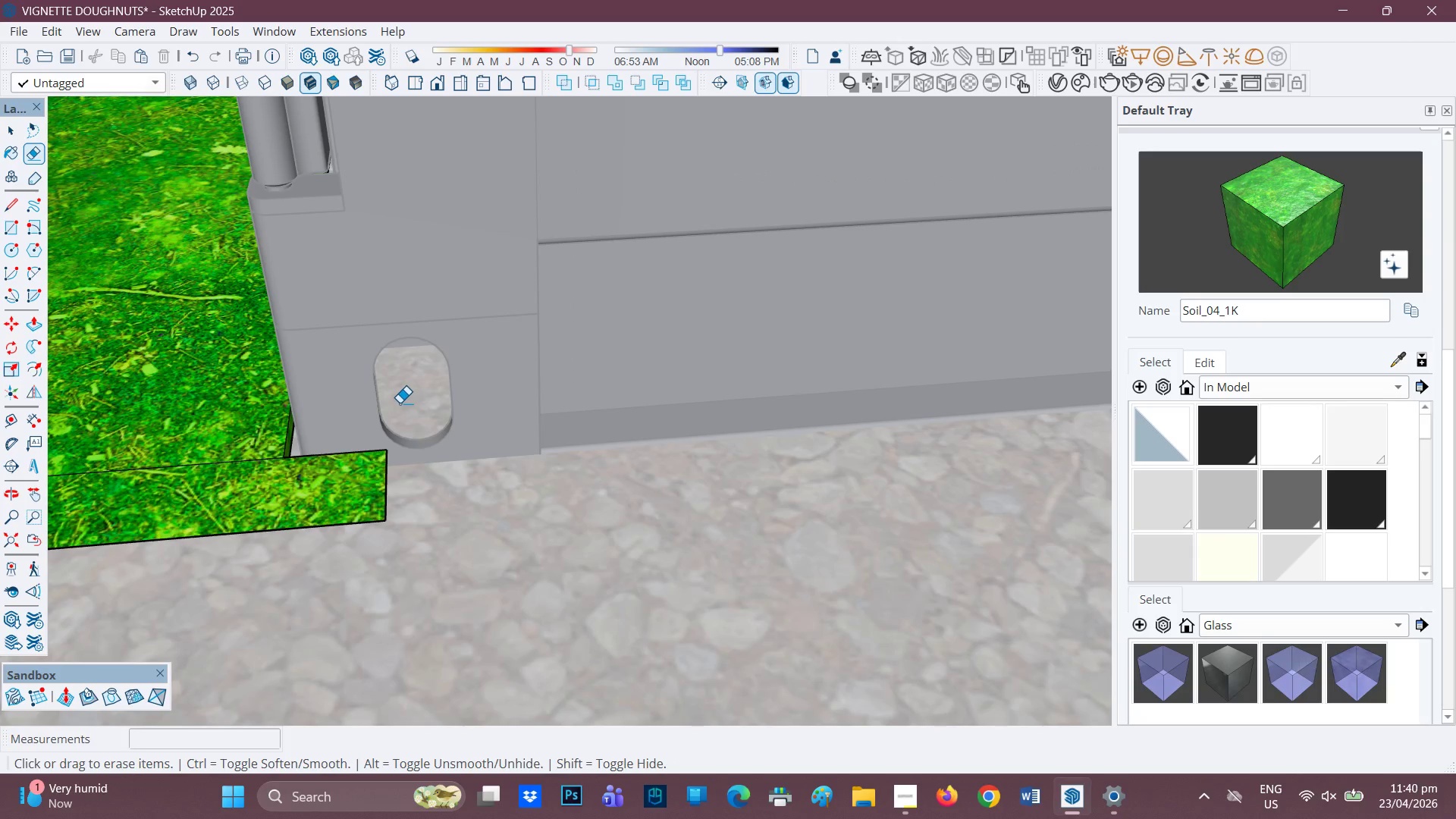 
key(H)
 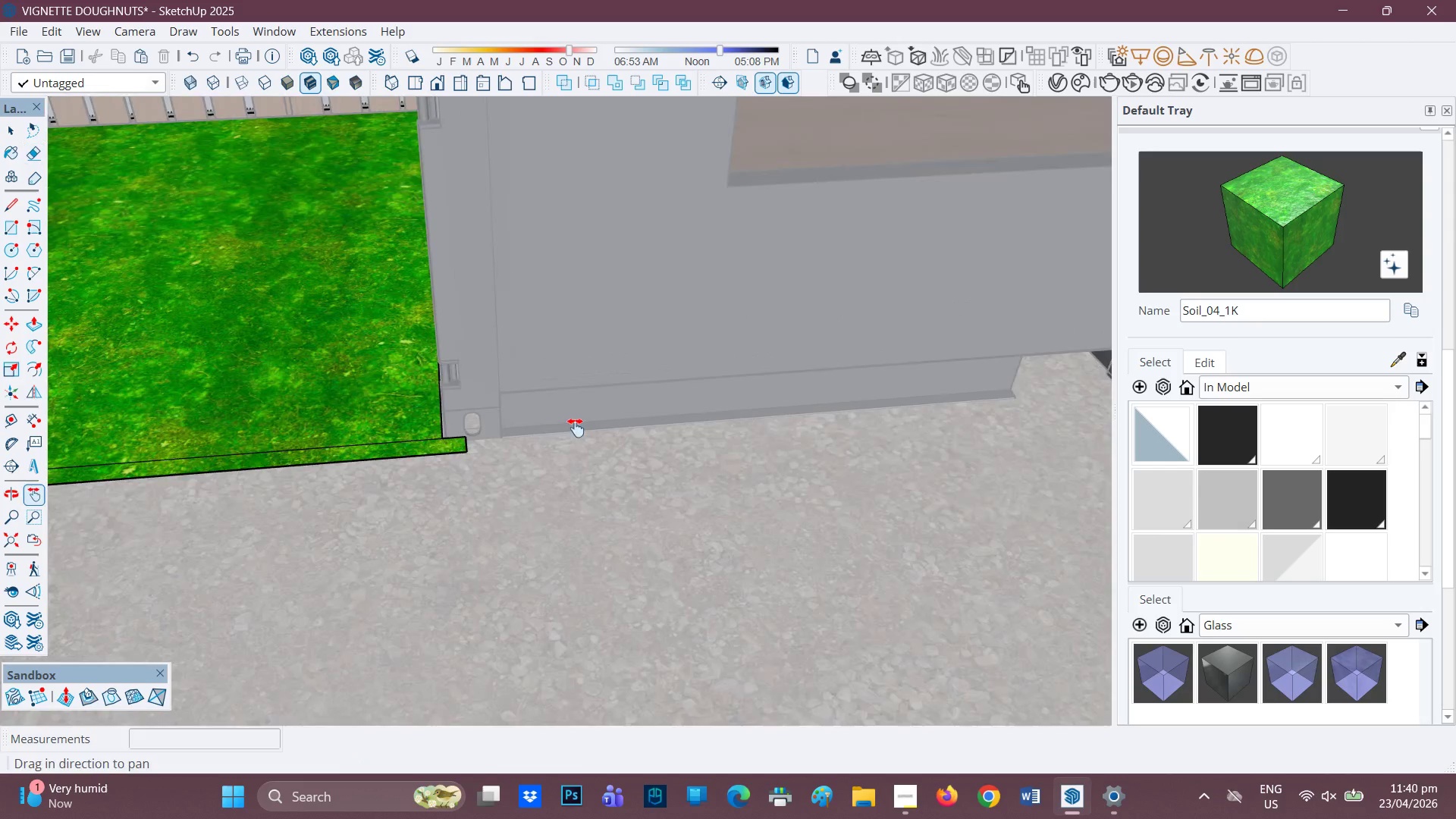 
scroll: coordinate [533, 439], scroll_direction: down, amount: 19.0
 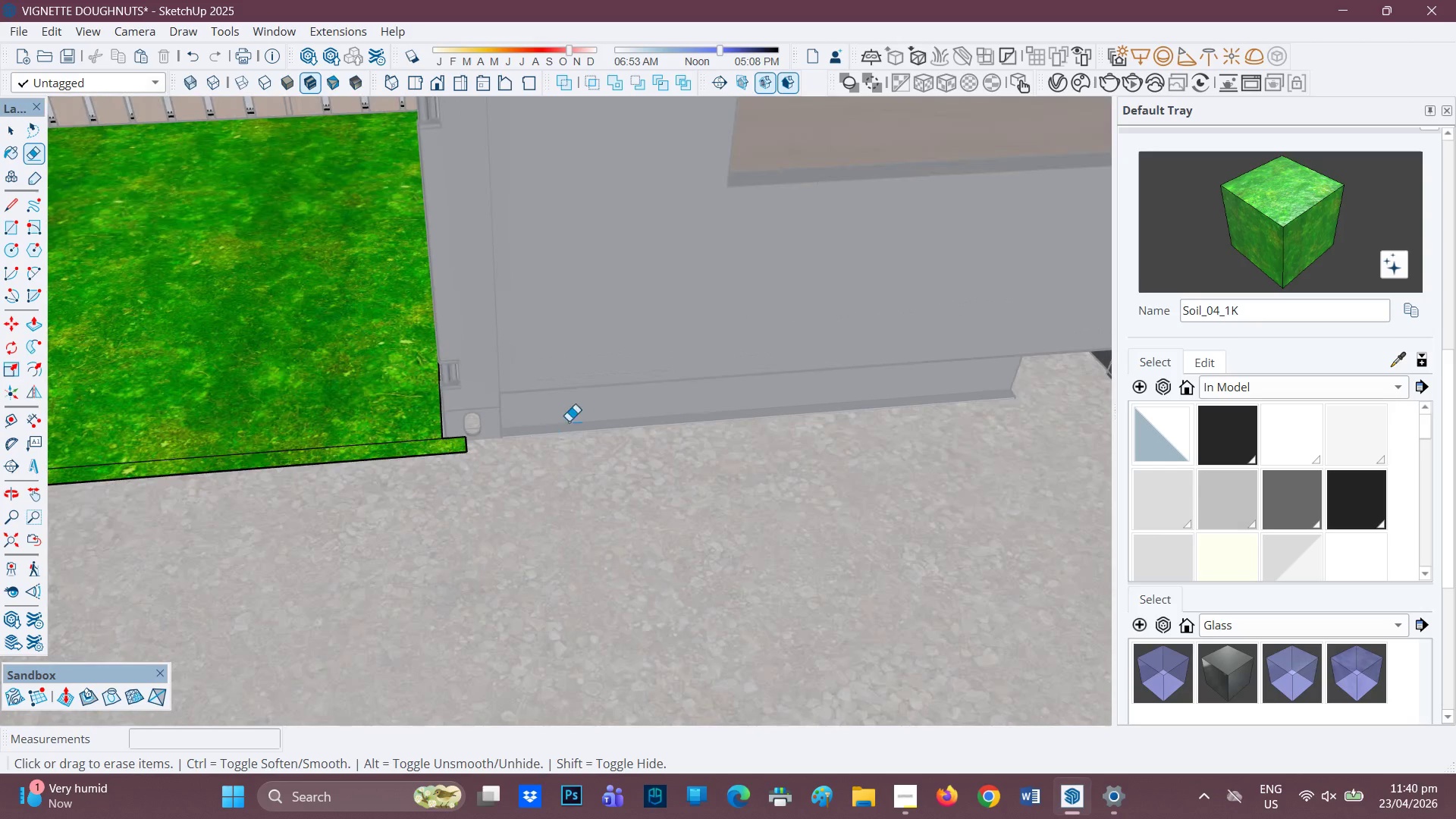 
left_click_drag(start_coordinate=[580, 422], to_coordinate=[27, 500])
 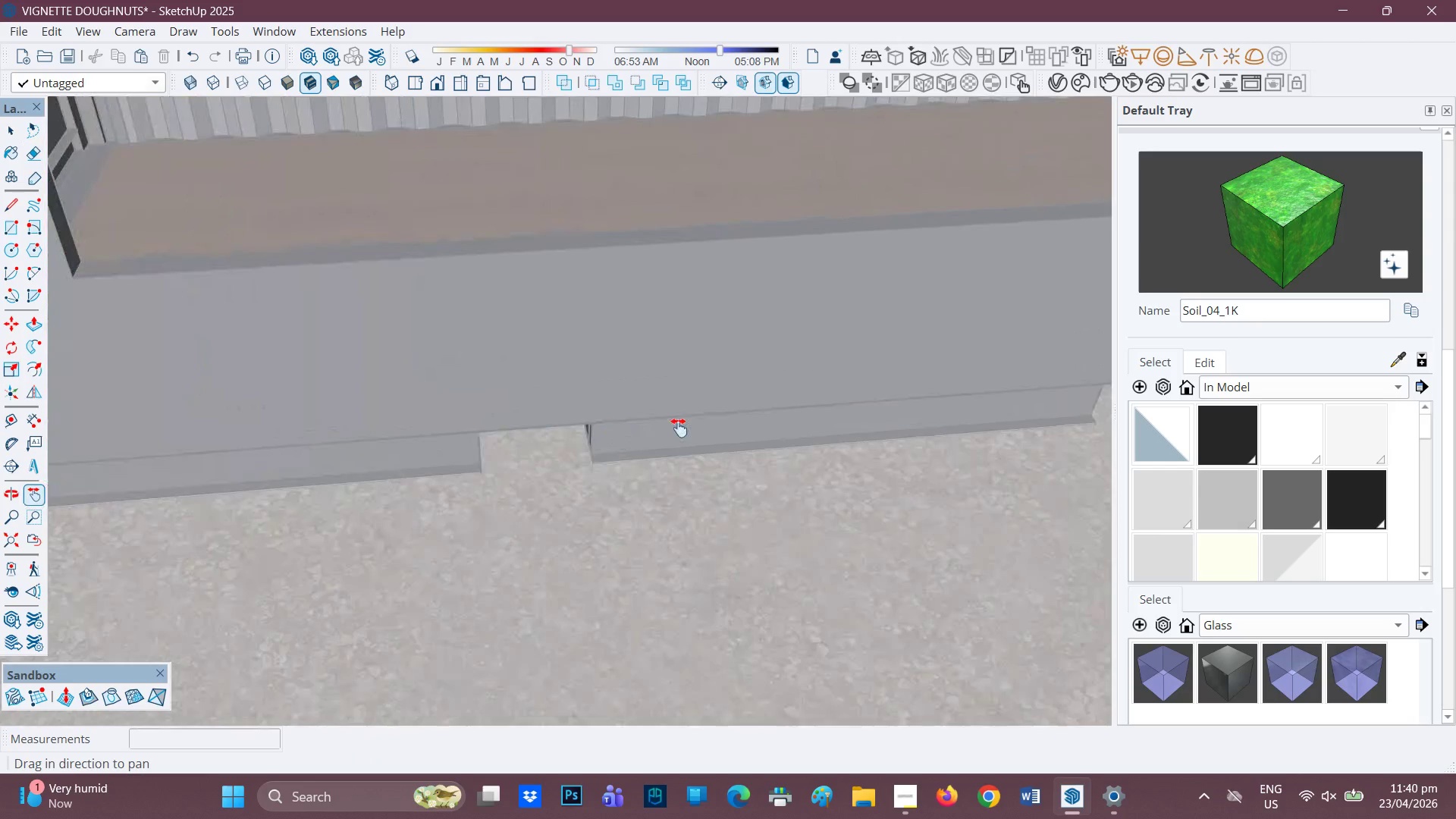 
left_click_drag(start_coordinate=[663, 428], to_coordinate=[86, 473])
 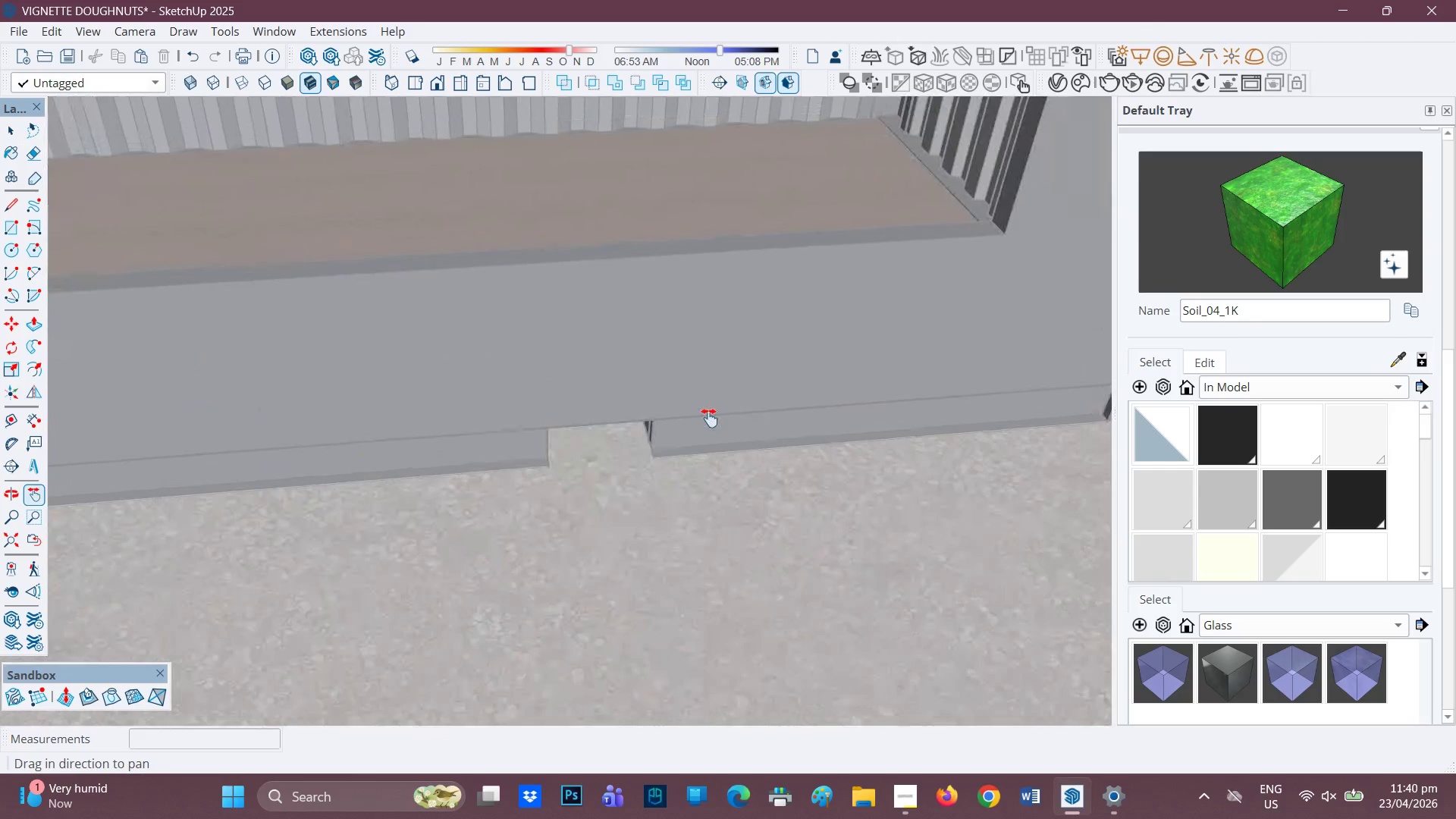 
left_click_drag(start_coordinate=[705, 418], to_coordinate=[218, 514])
 